 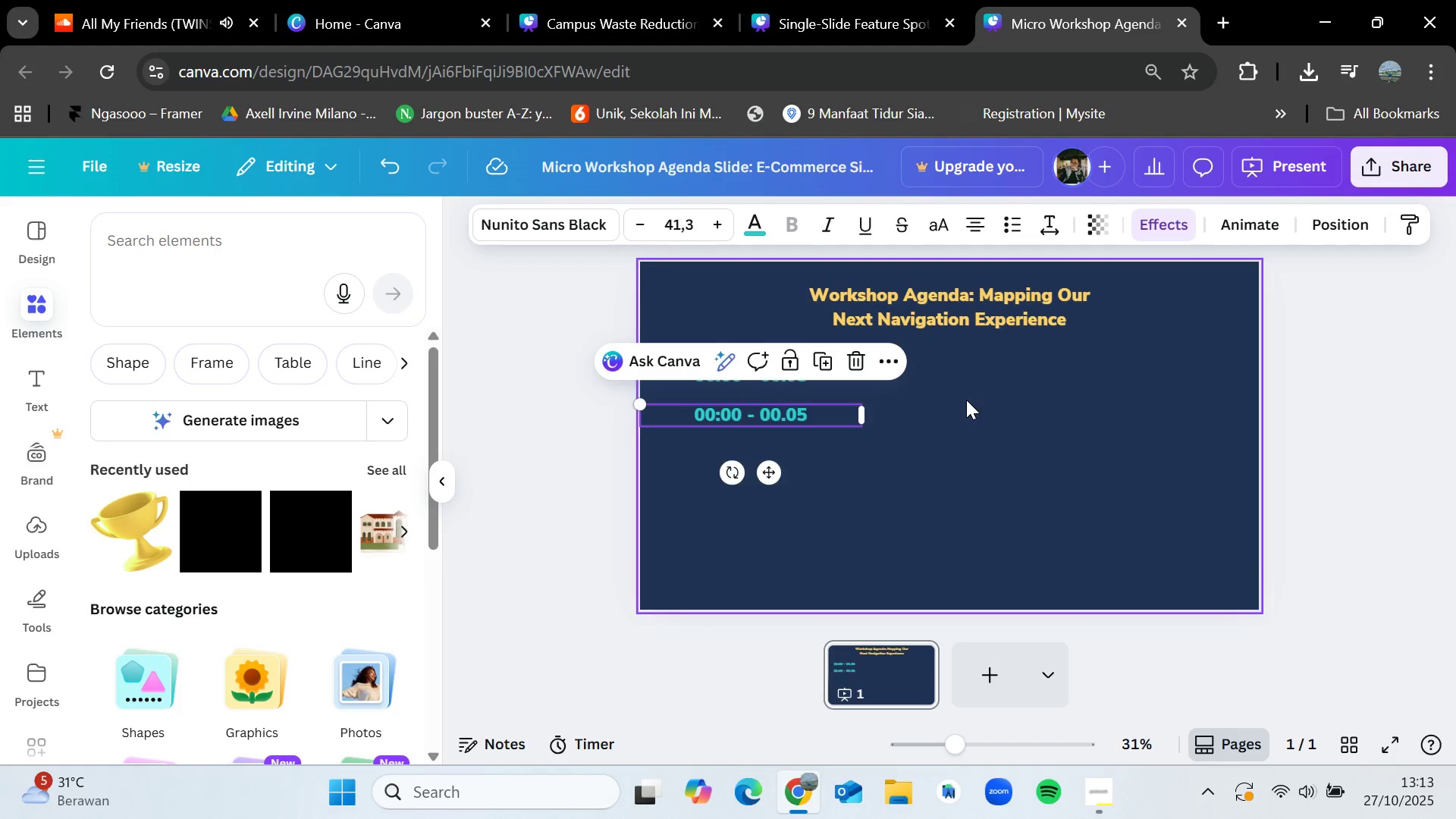 
left_click([966, 400])
 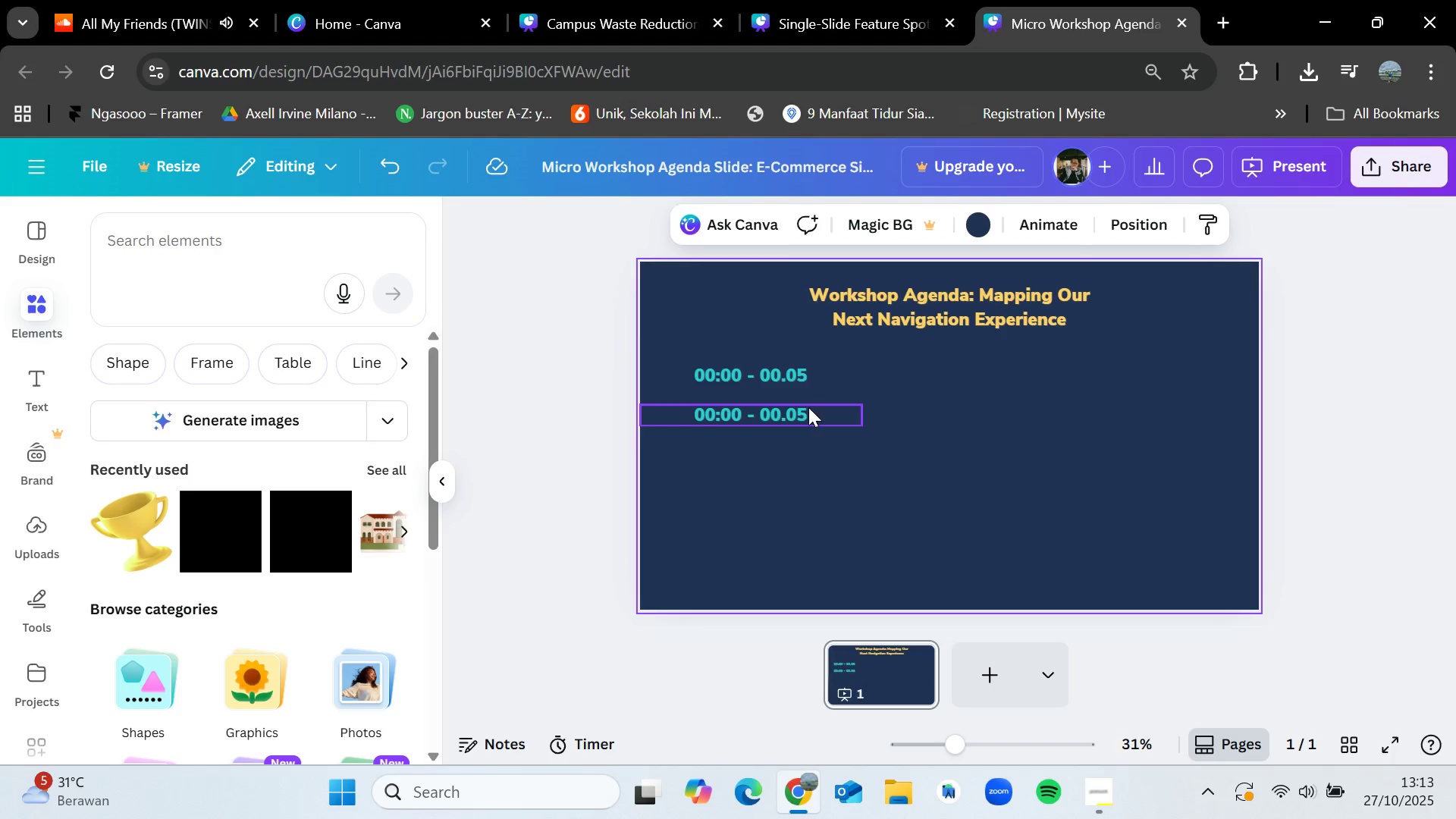 
key(Control+V)
 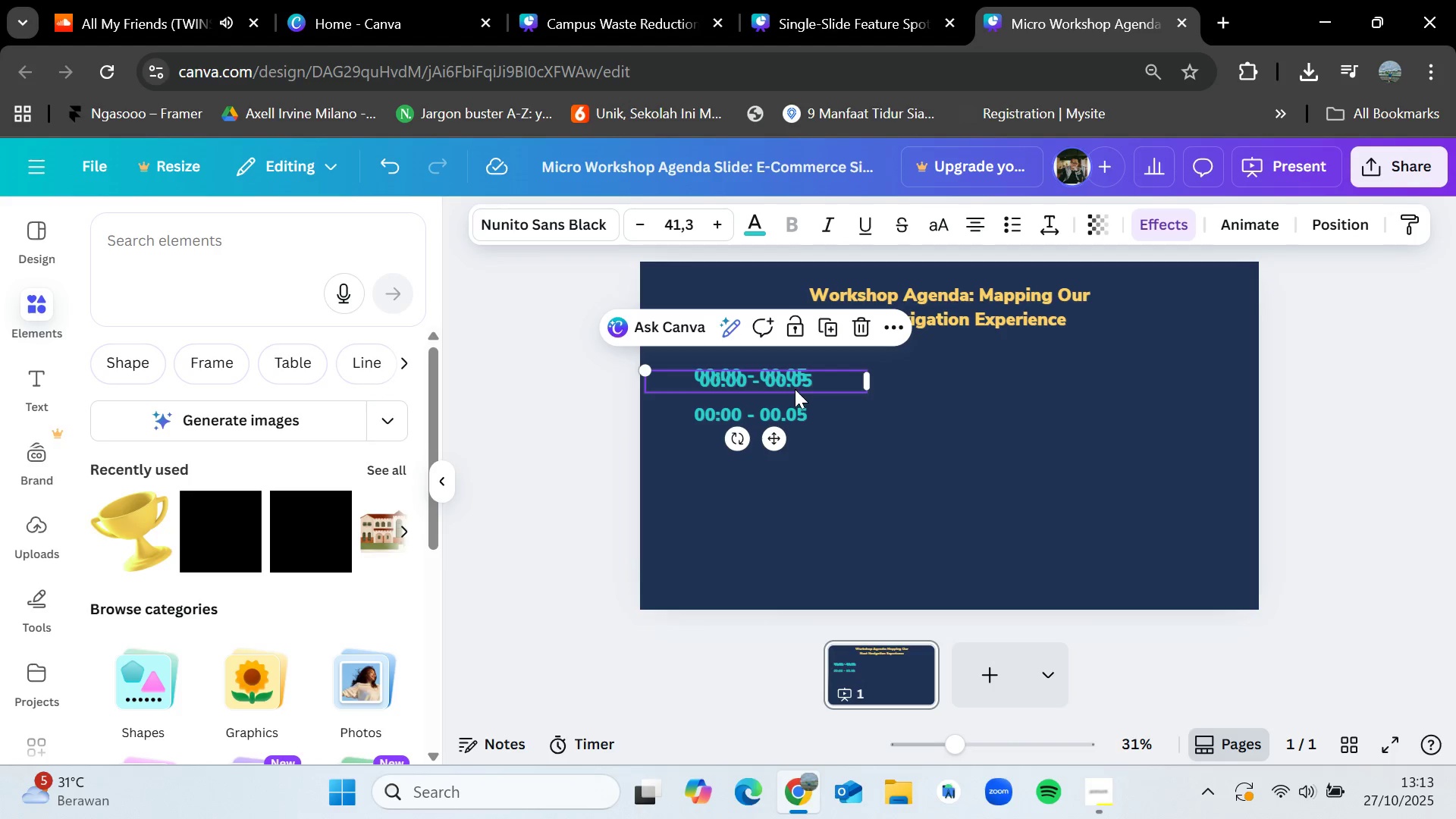 
left_click_drag(start_coordinate=[795, 382], to_coordinate=[787, 461])
 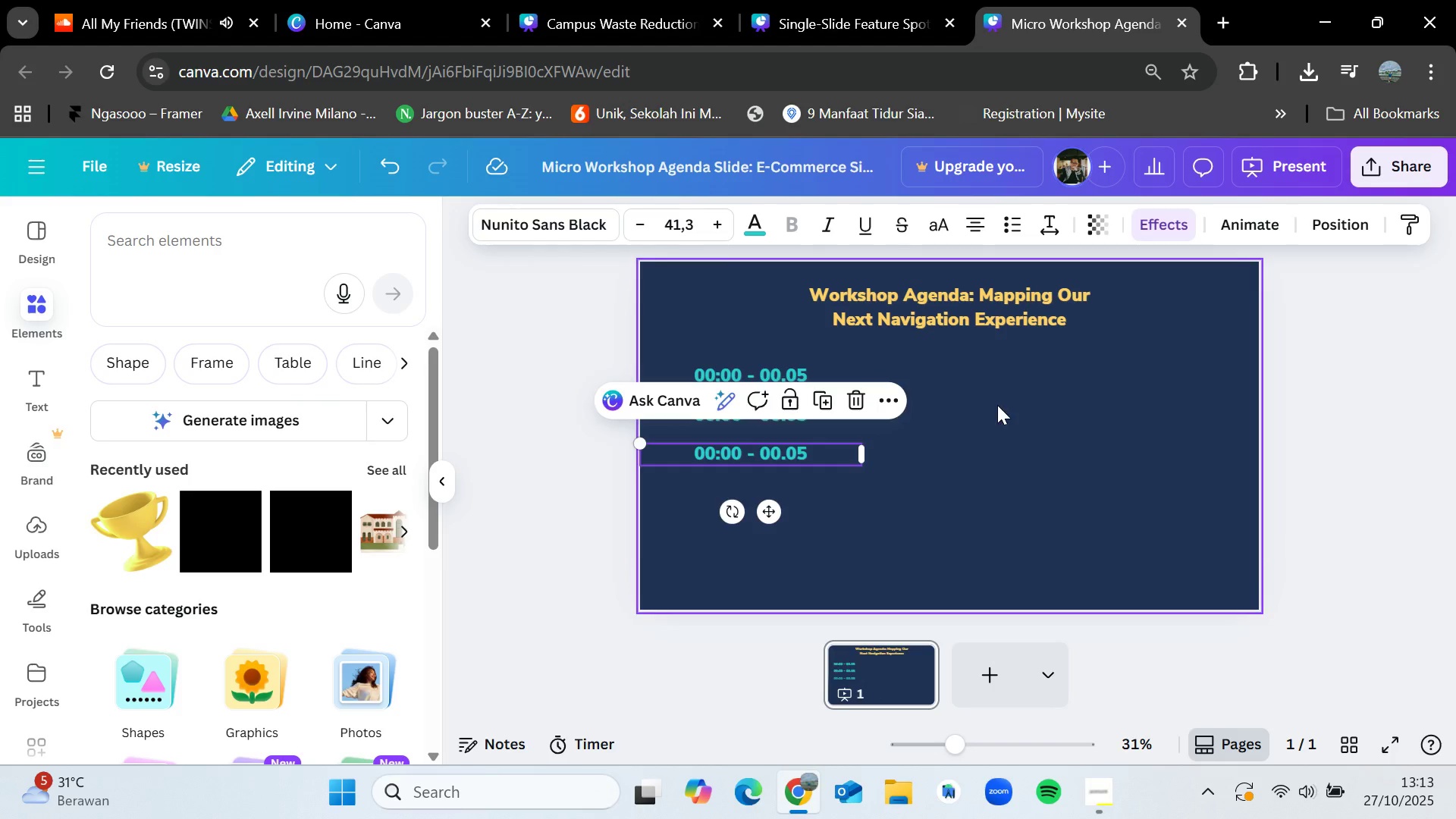 
left_click([997, 405])
 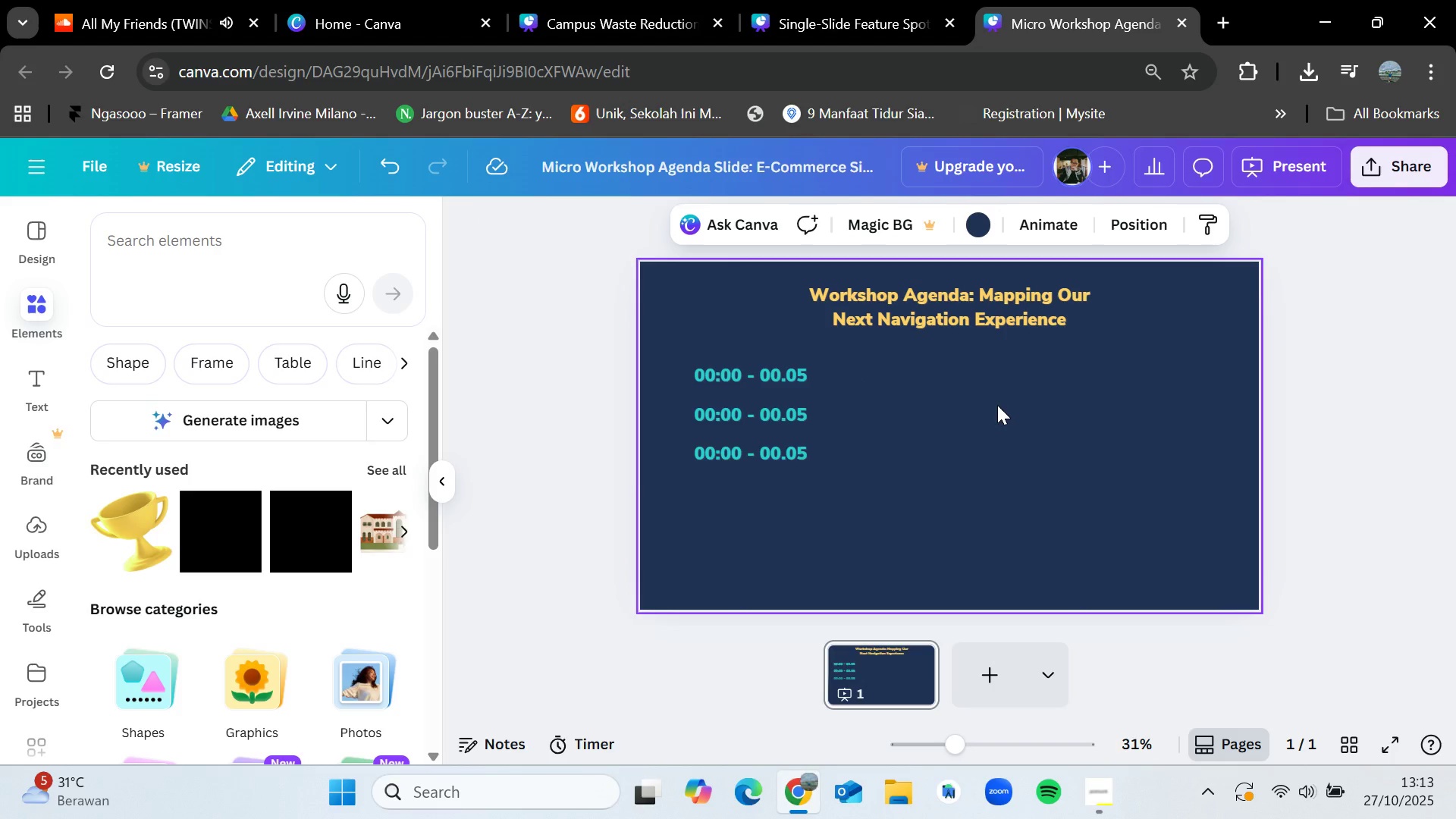 
key(Control+V)
 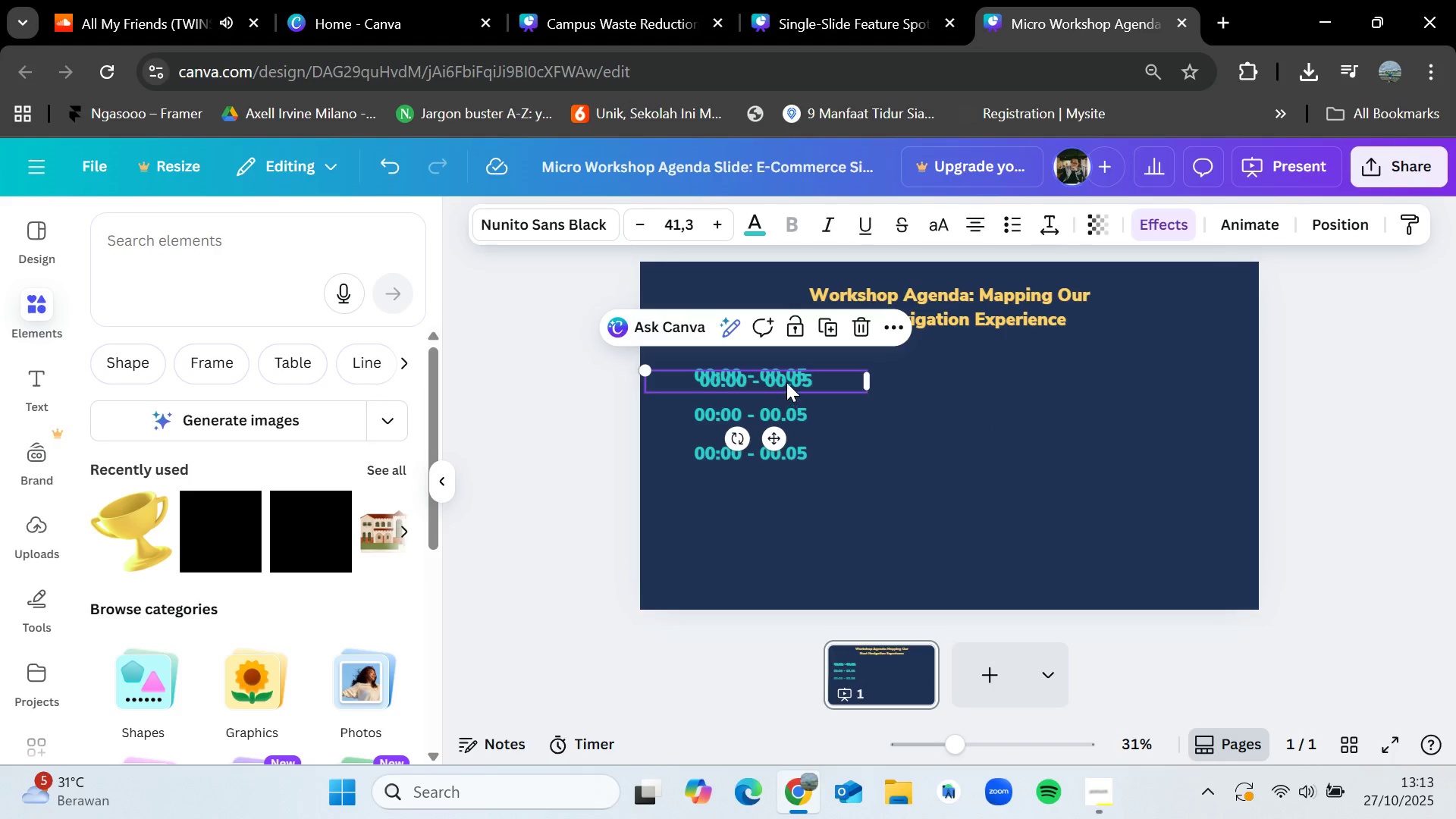 
left_click_drag(start_coordinate=[786, 381], to_coordinate=[781, 494])
 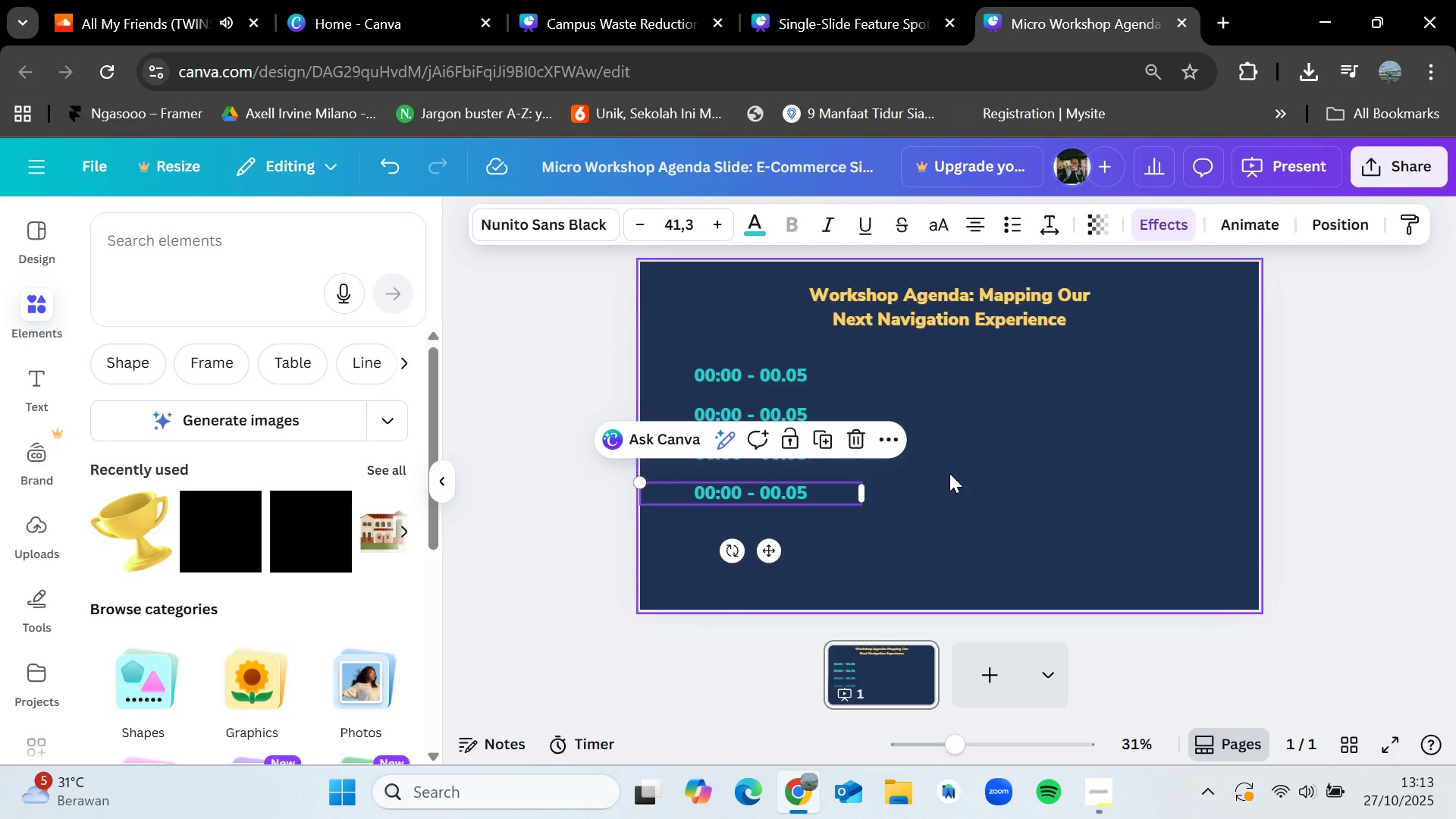 
key(Control+V)
 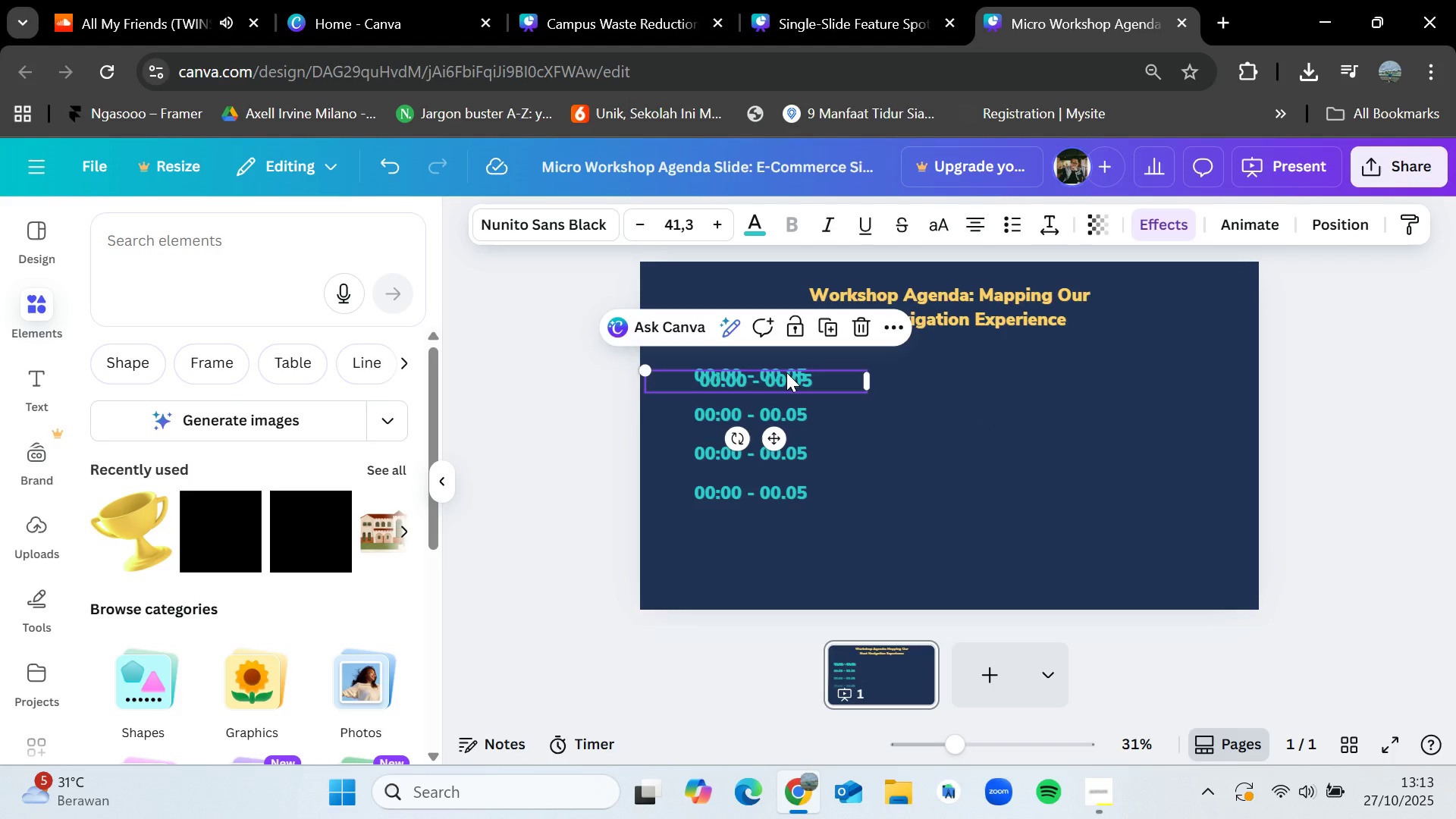 
left_click_drag(start_coordinate=[786, 372], to_coordinate=[773, 526])
 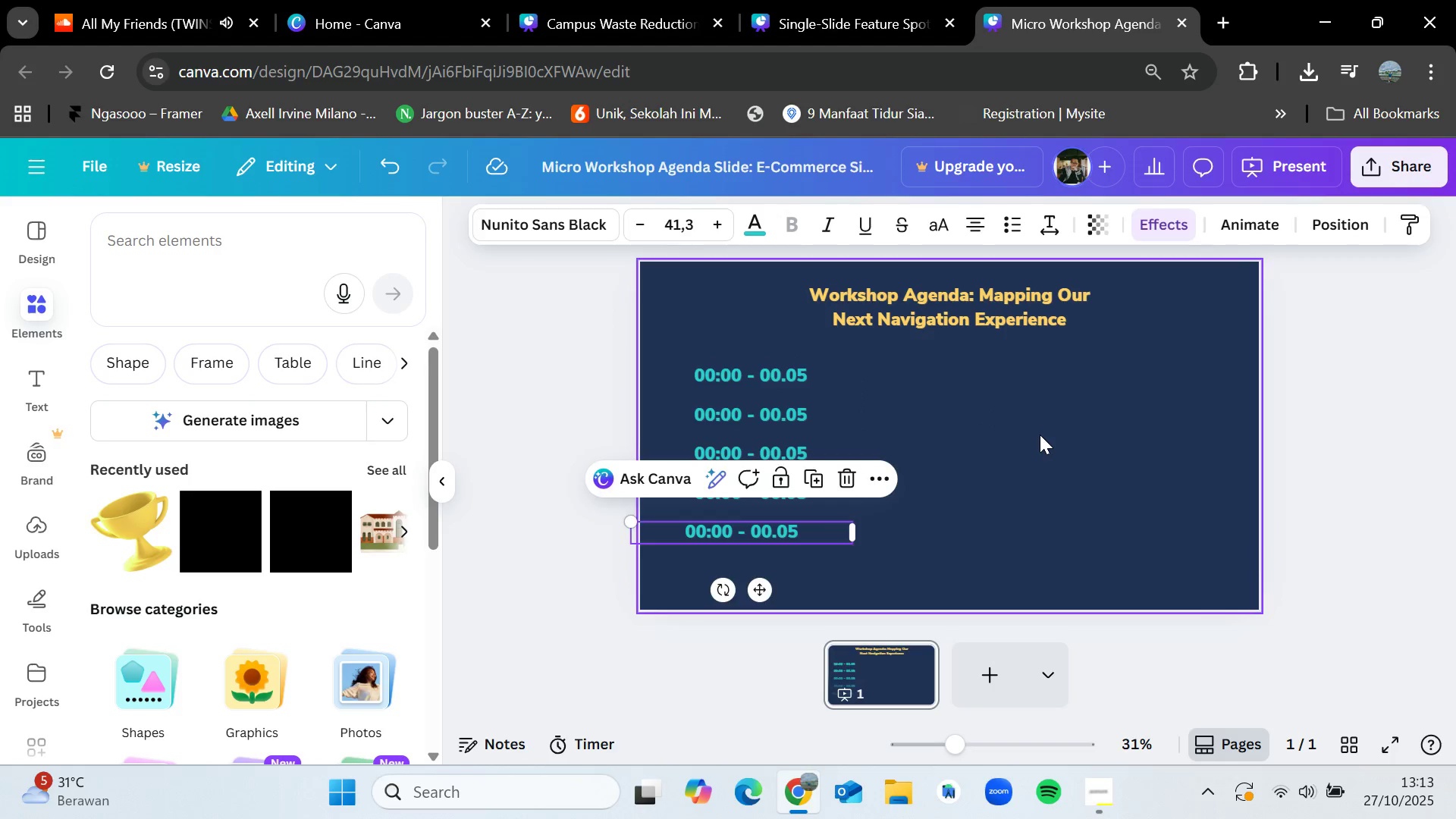 
left_click([1040, 435])
 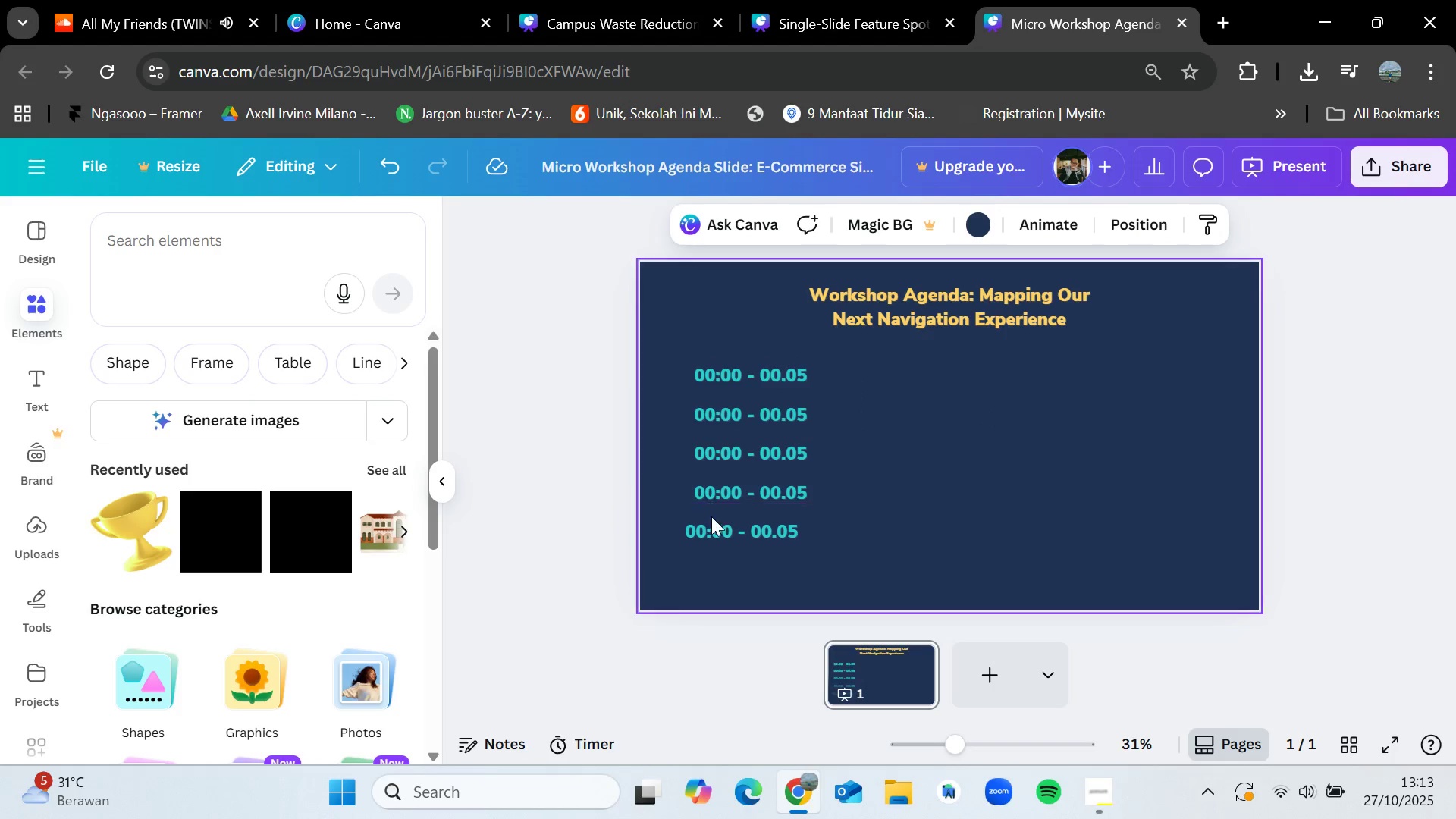 
left_click_drag(start_coordinate=[720, 530], to_coordinate=[727, 532])
 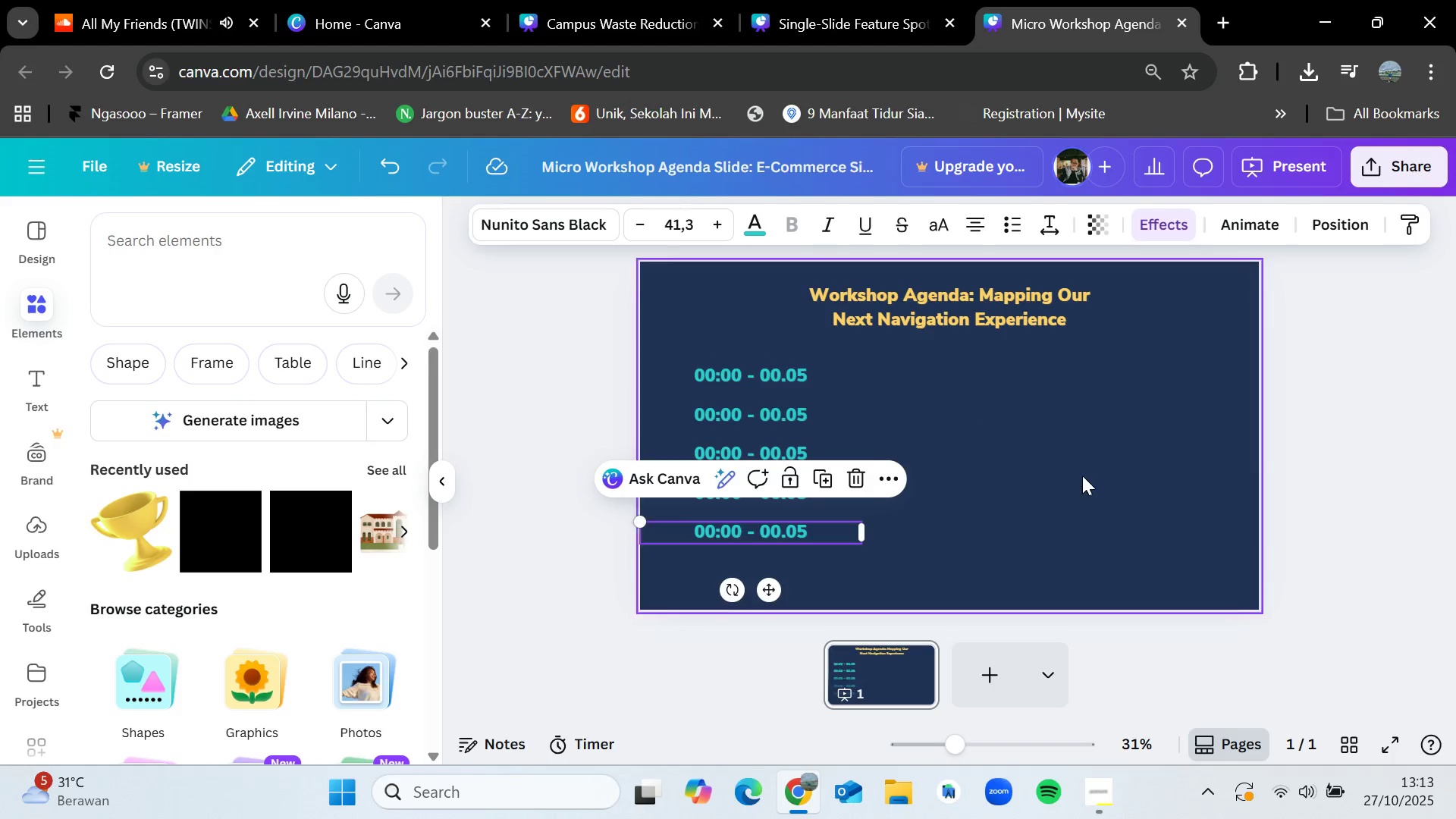 
left_click([1082, 475])
 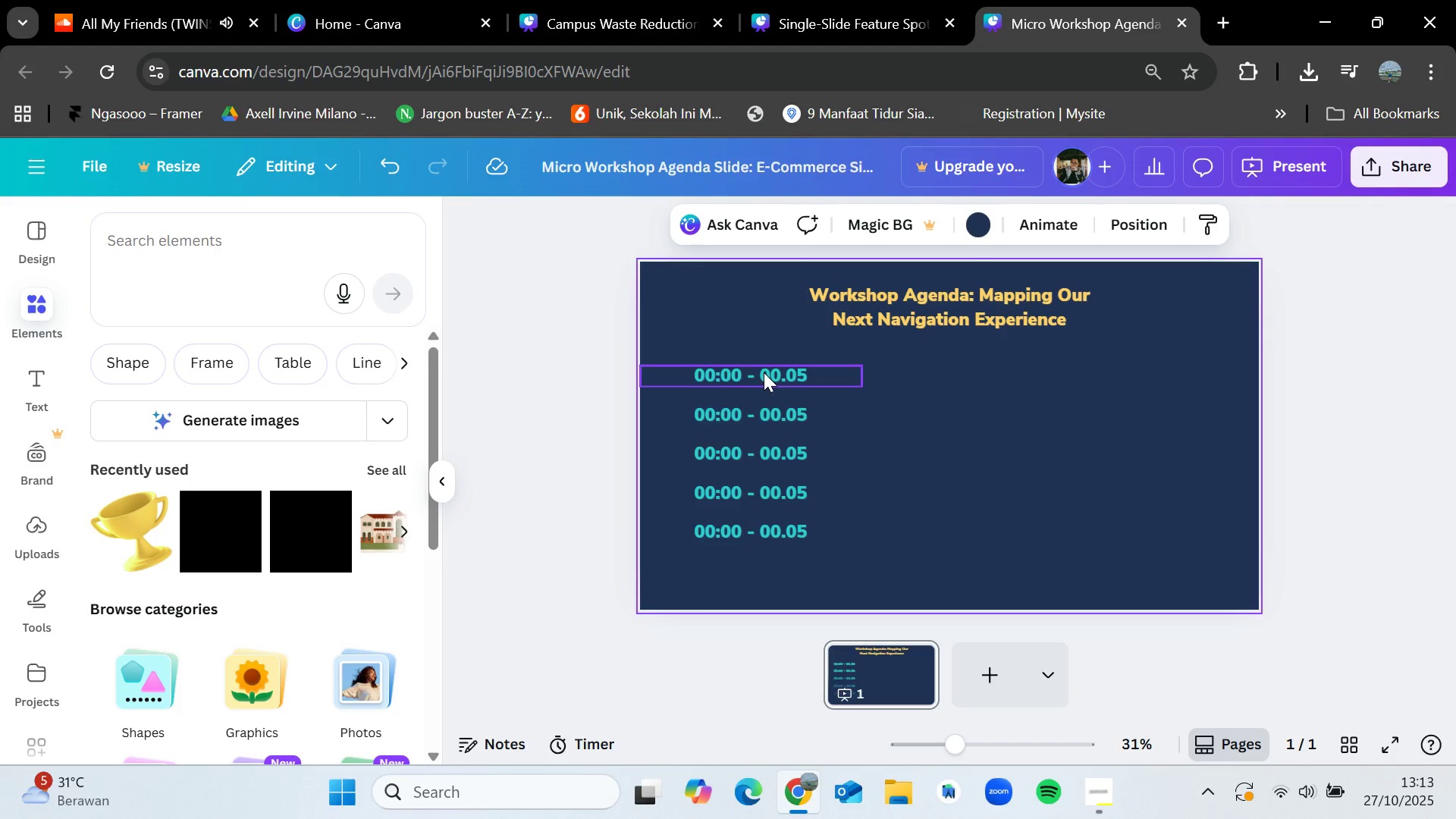 
wait(7.83)
 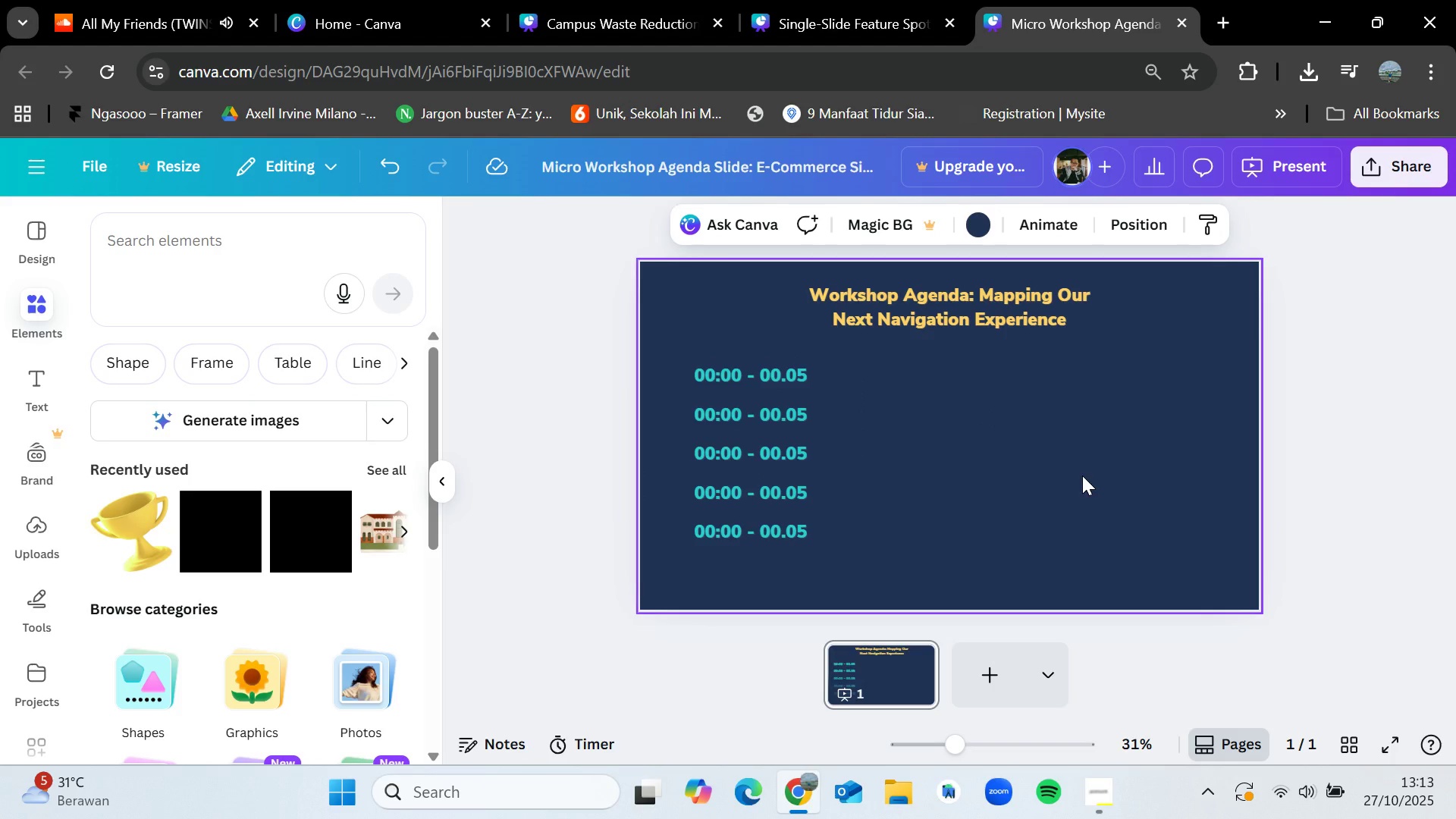 
double_click([739, 411])
 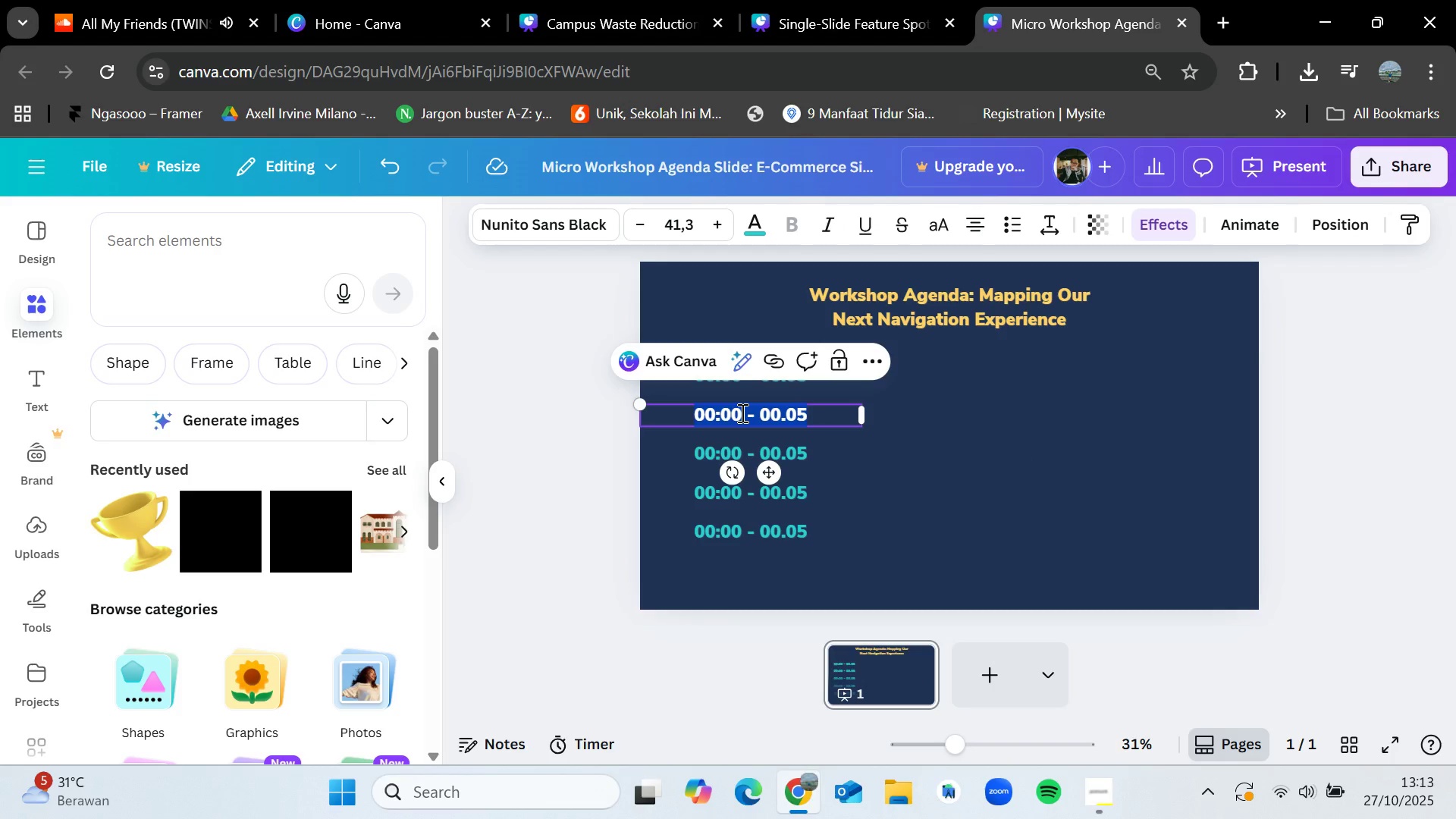 
double_click([741, 413])
 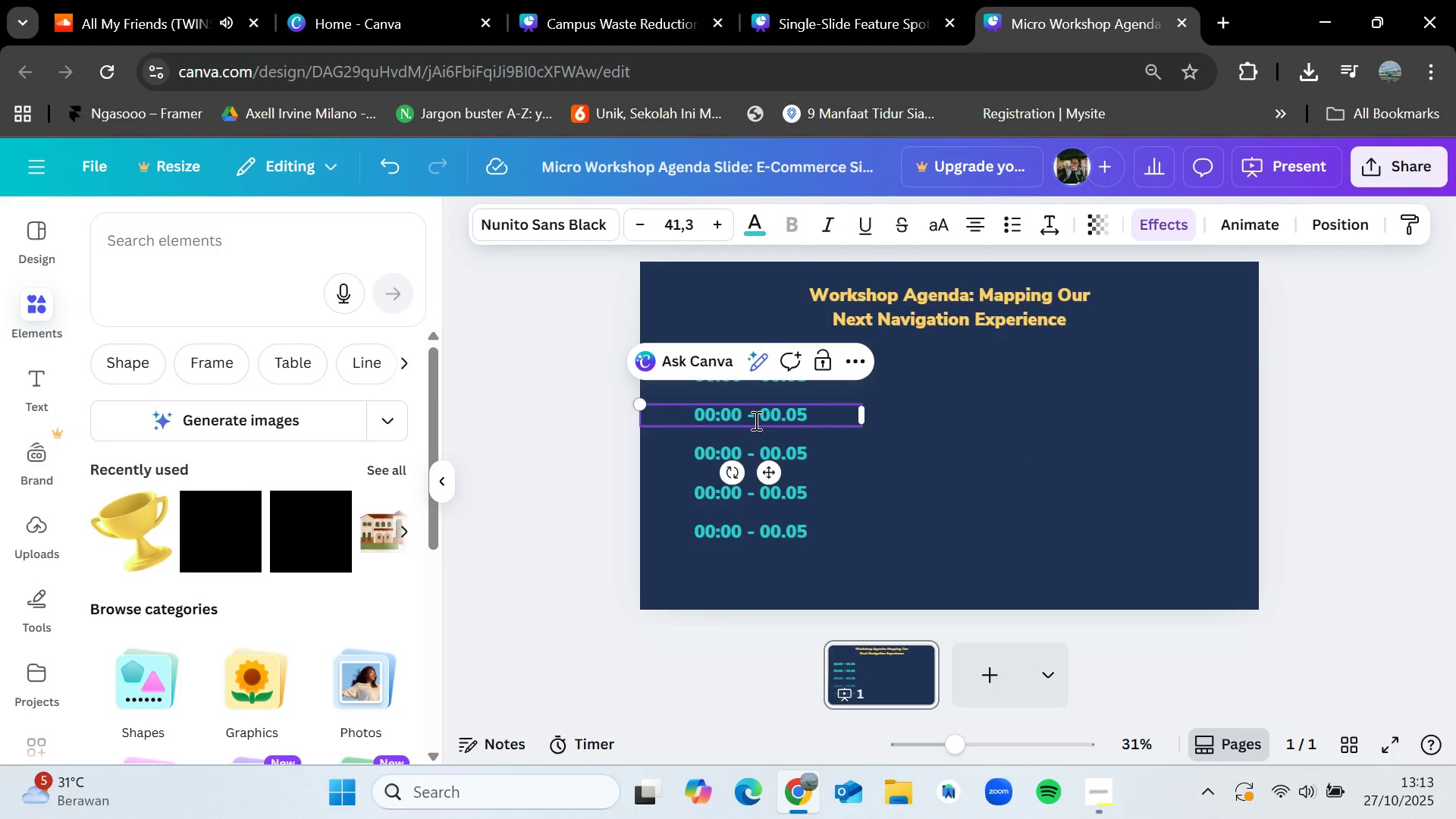 
key(Backspace)
 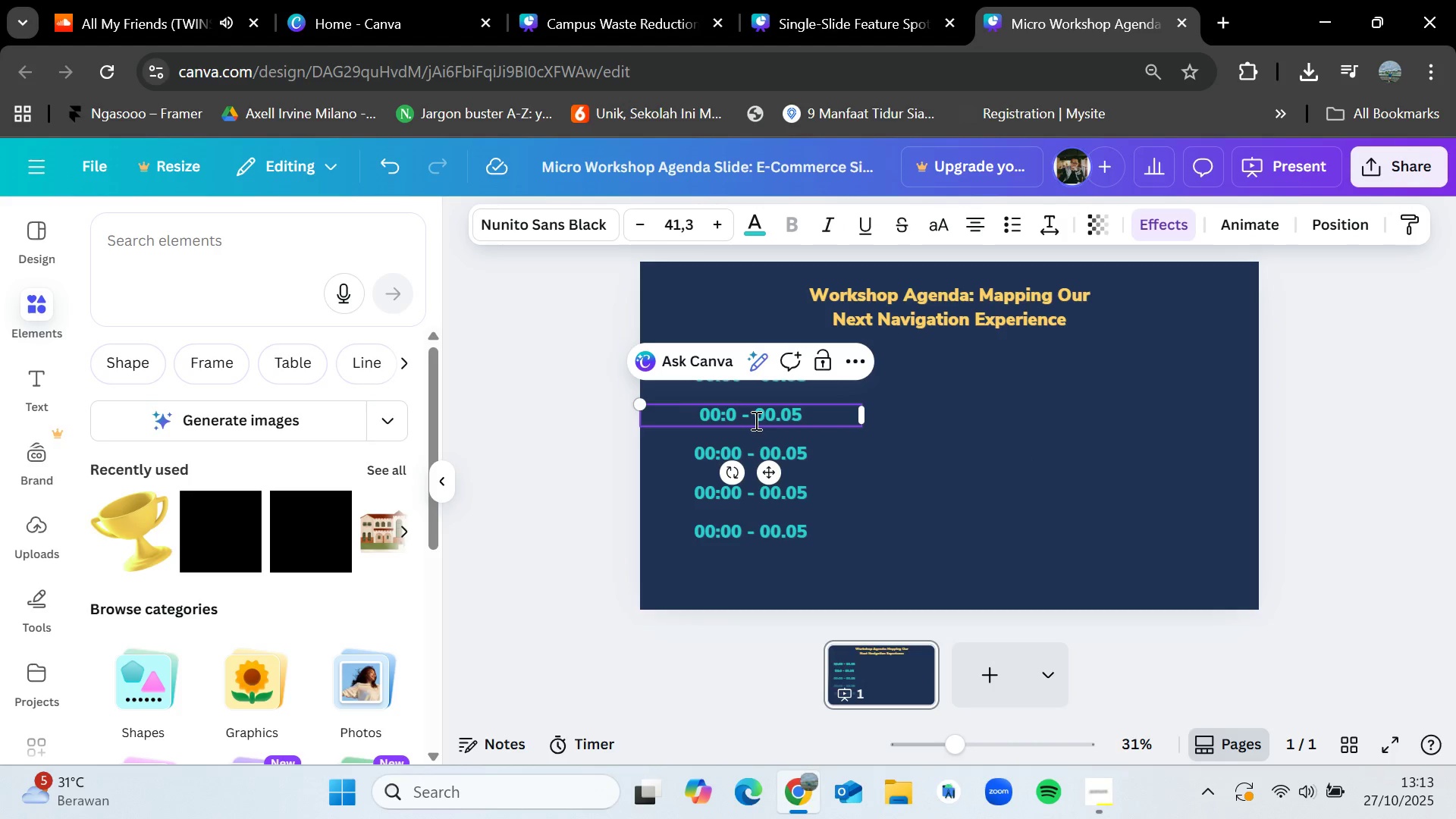 
key(5)
 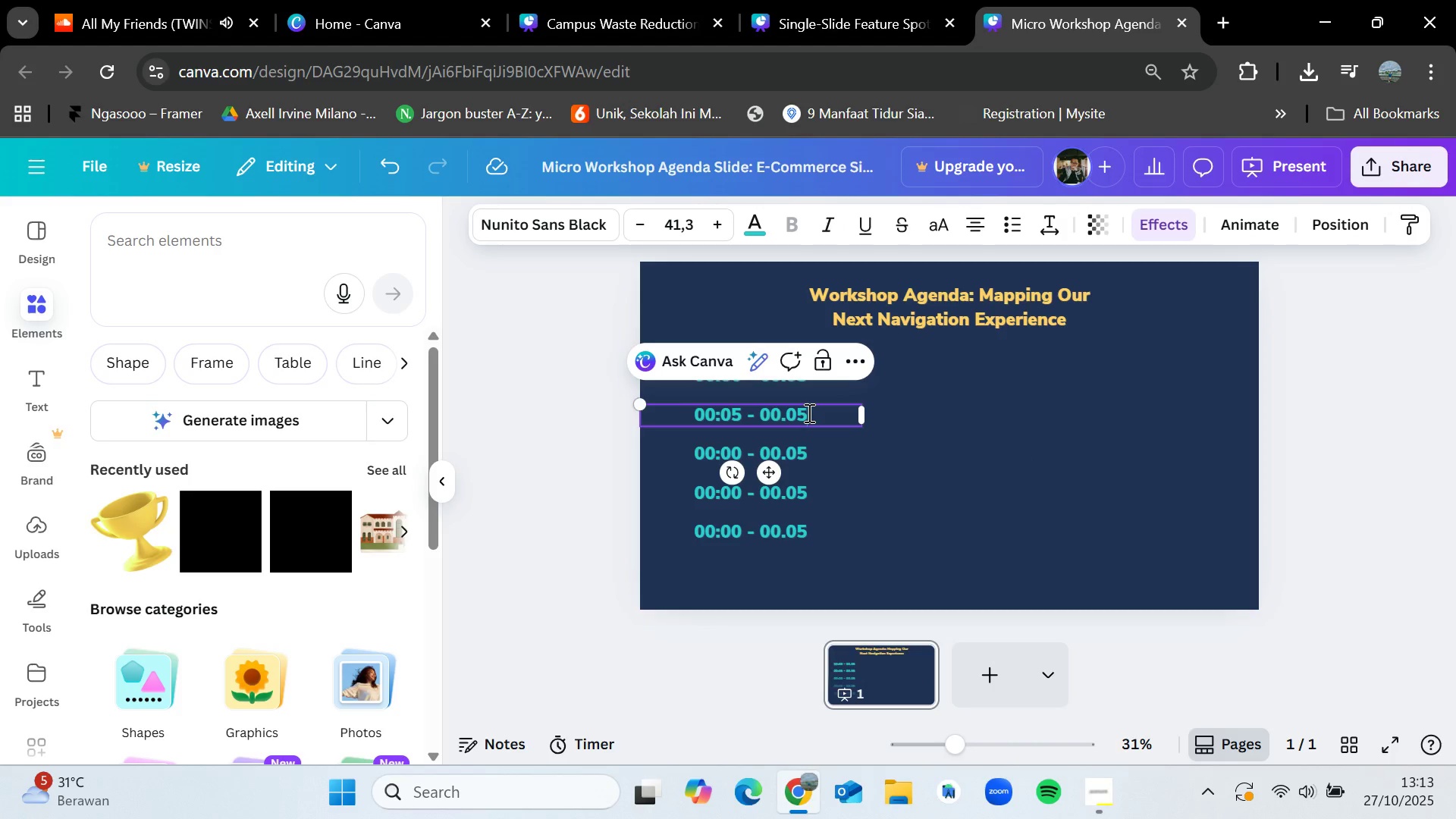 
double_click([808, 413])
 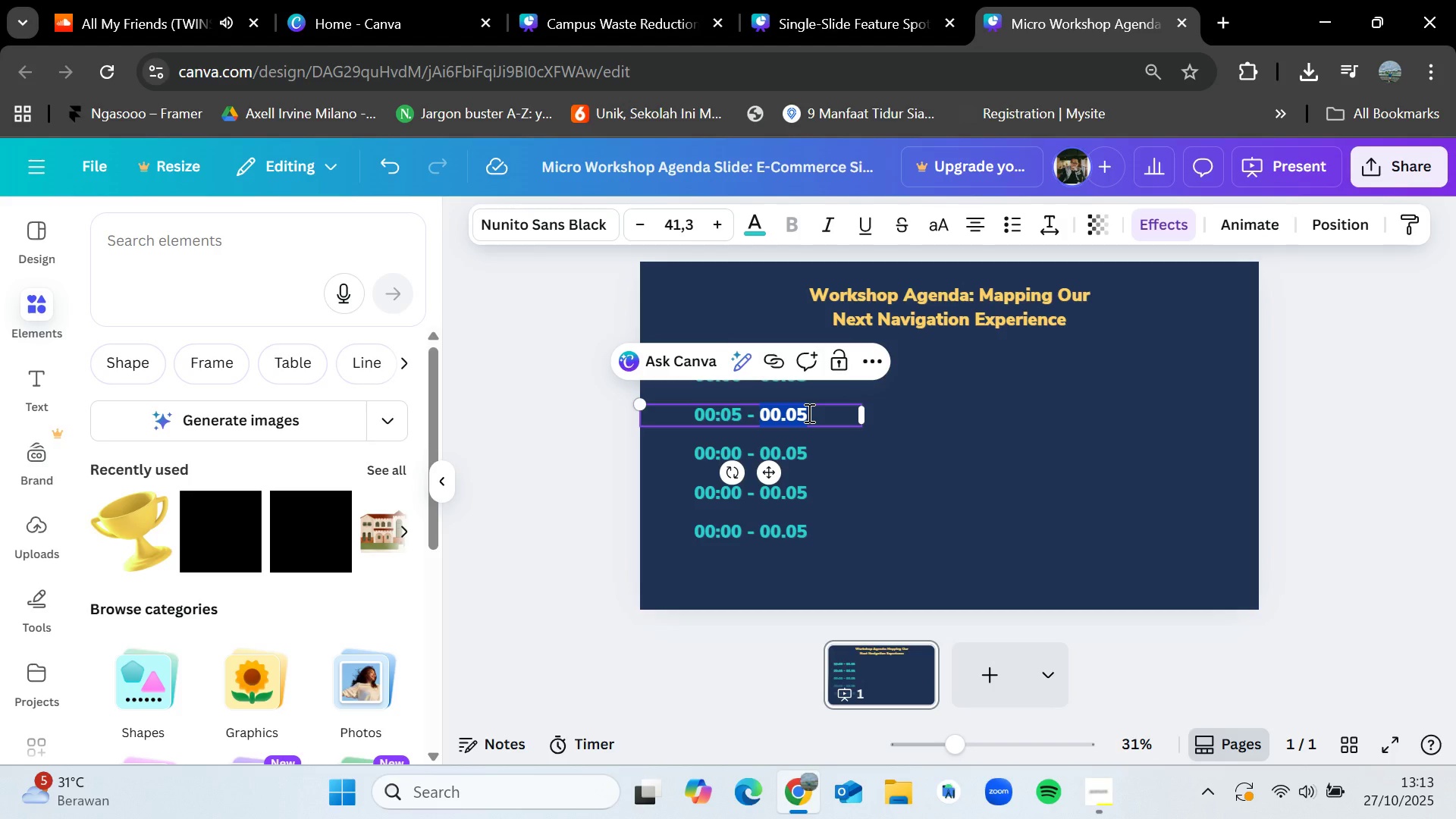 
left_click([808, 413])
 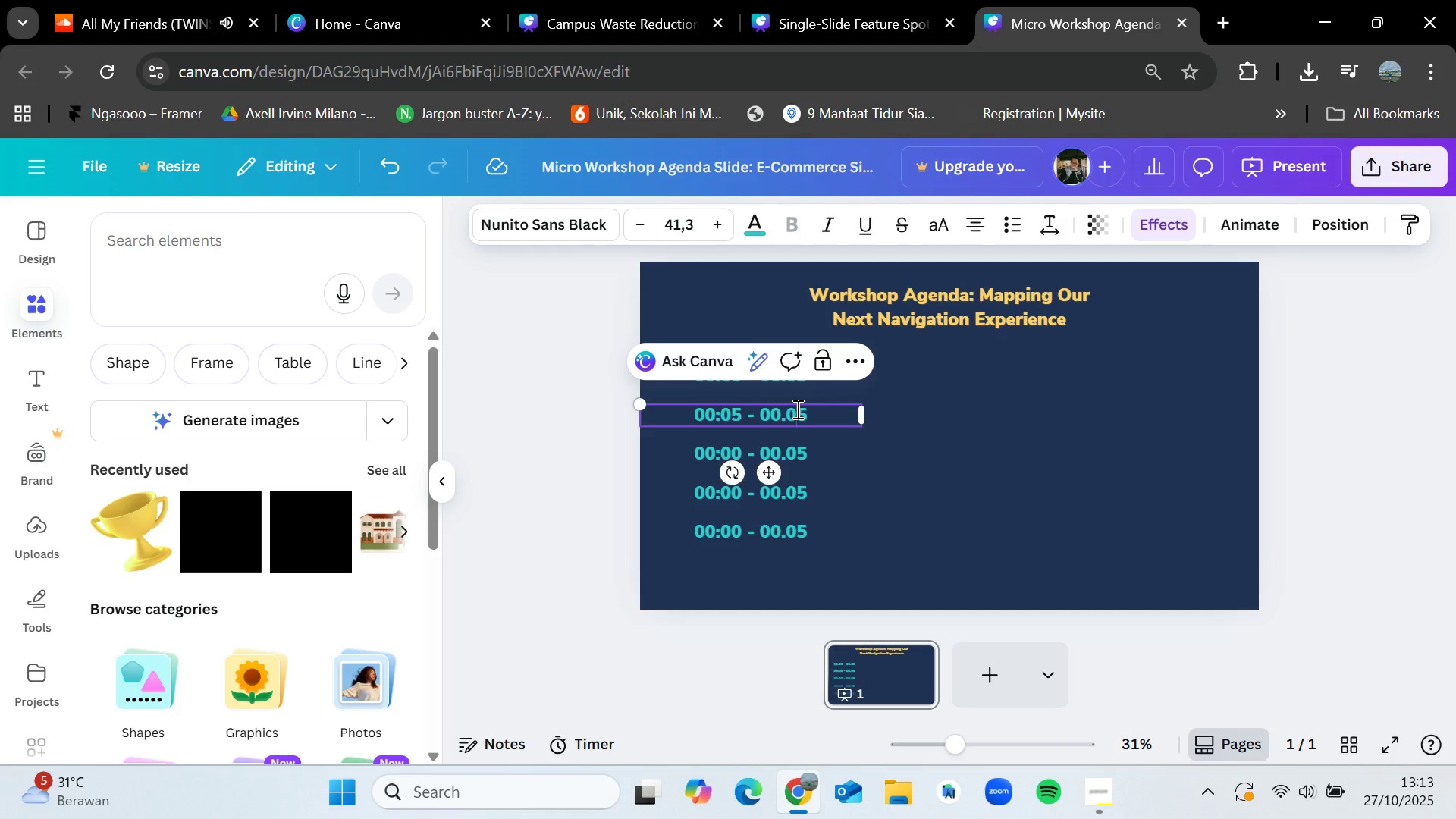 
left_click([796, 409])
 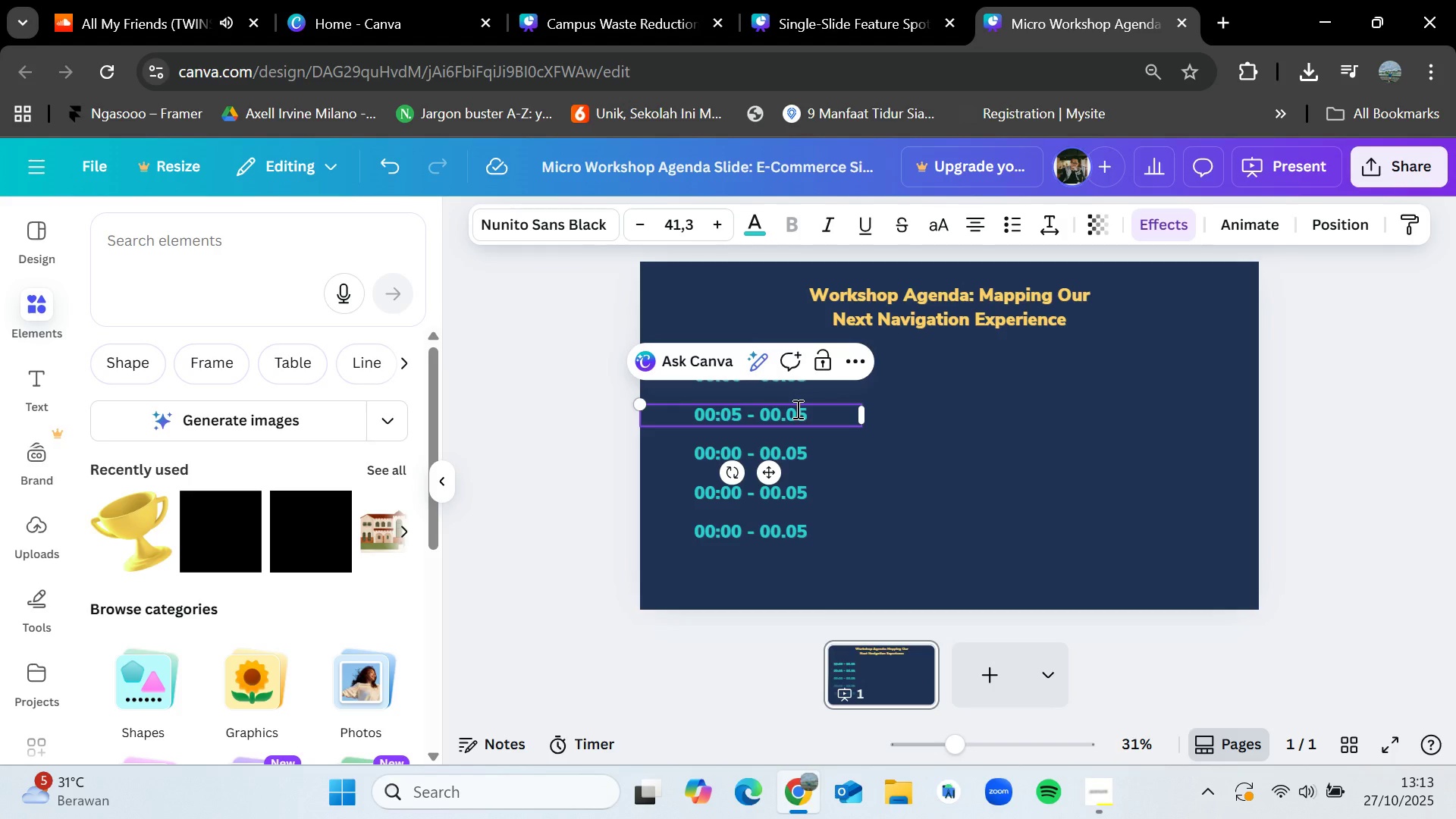 
key(Backspace)
 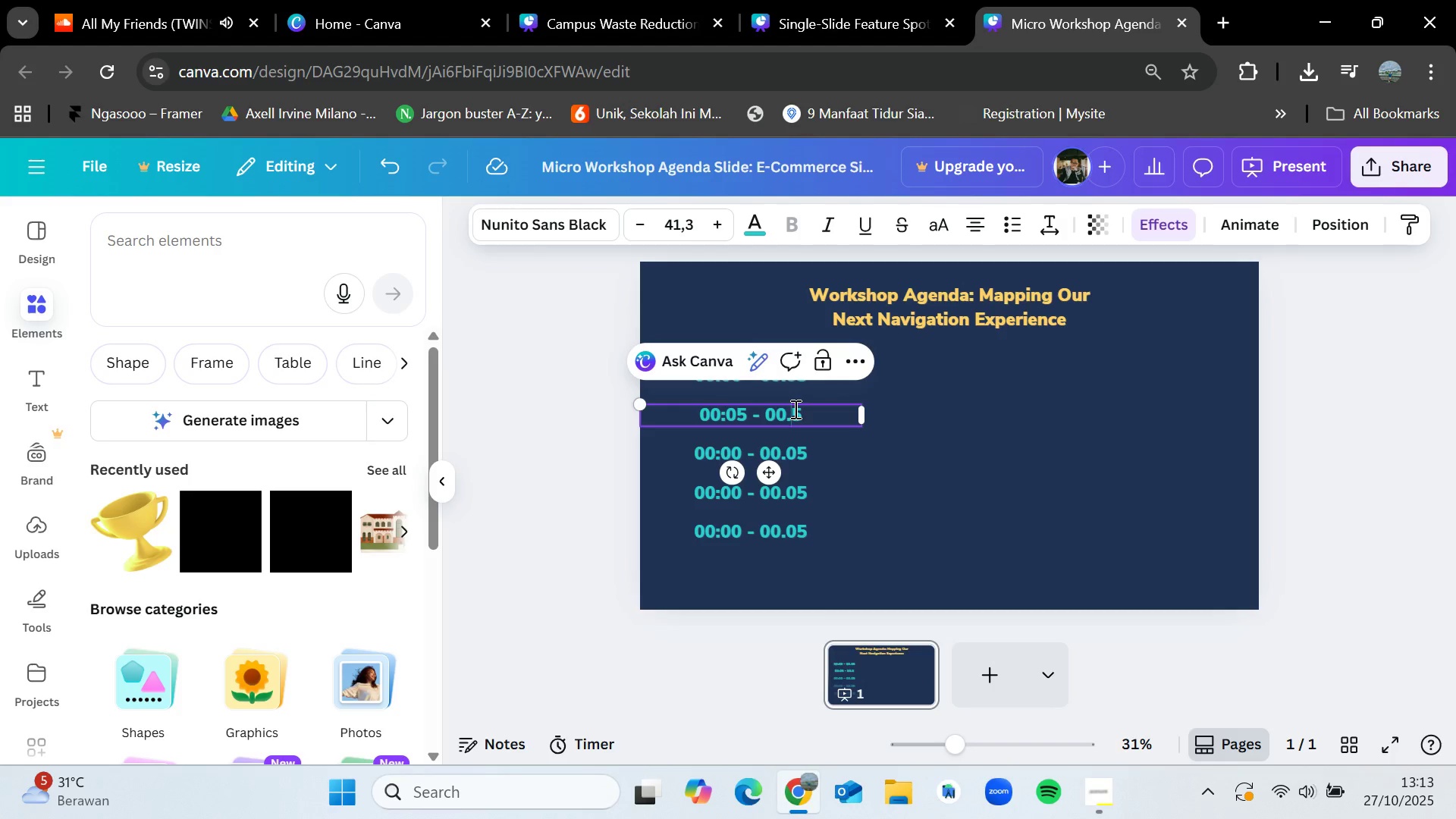 
key(1)
 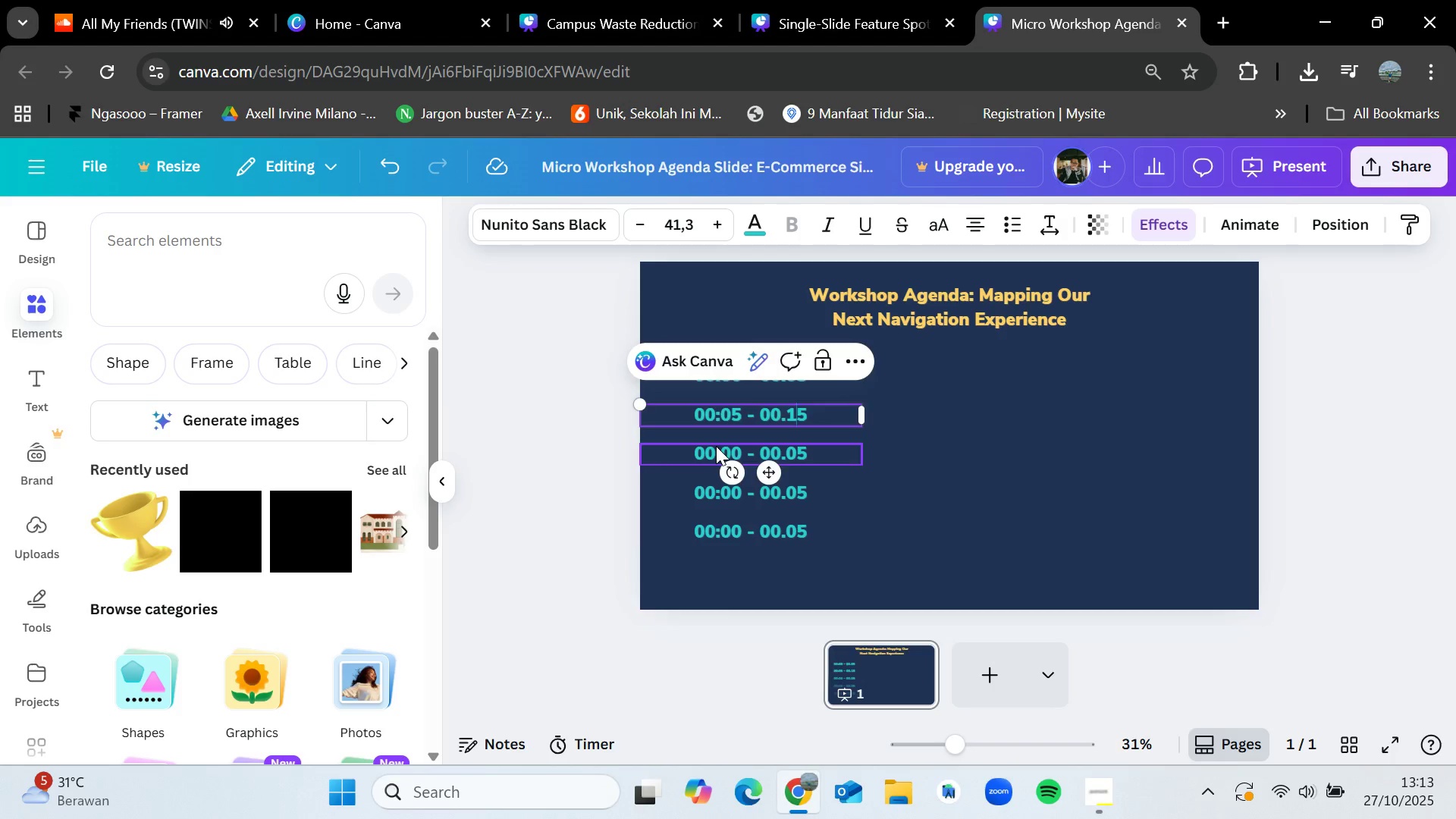 
double_click([716, 446])
 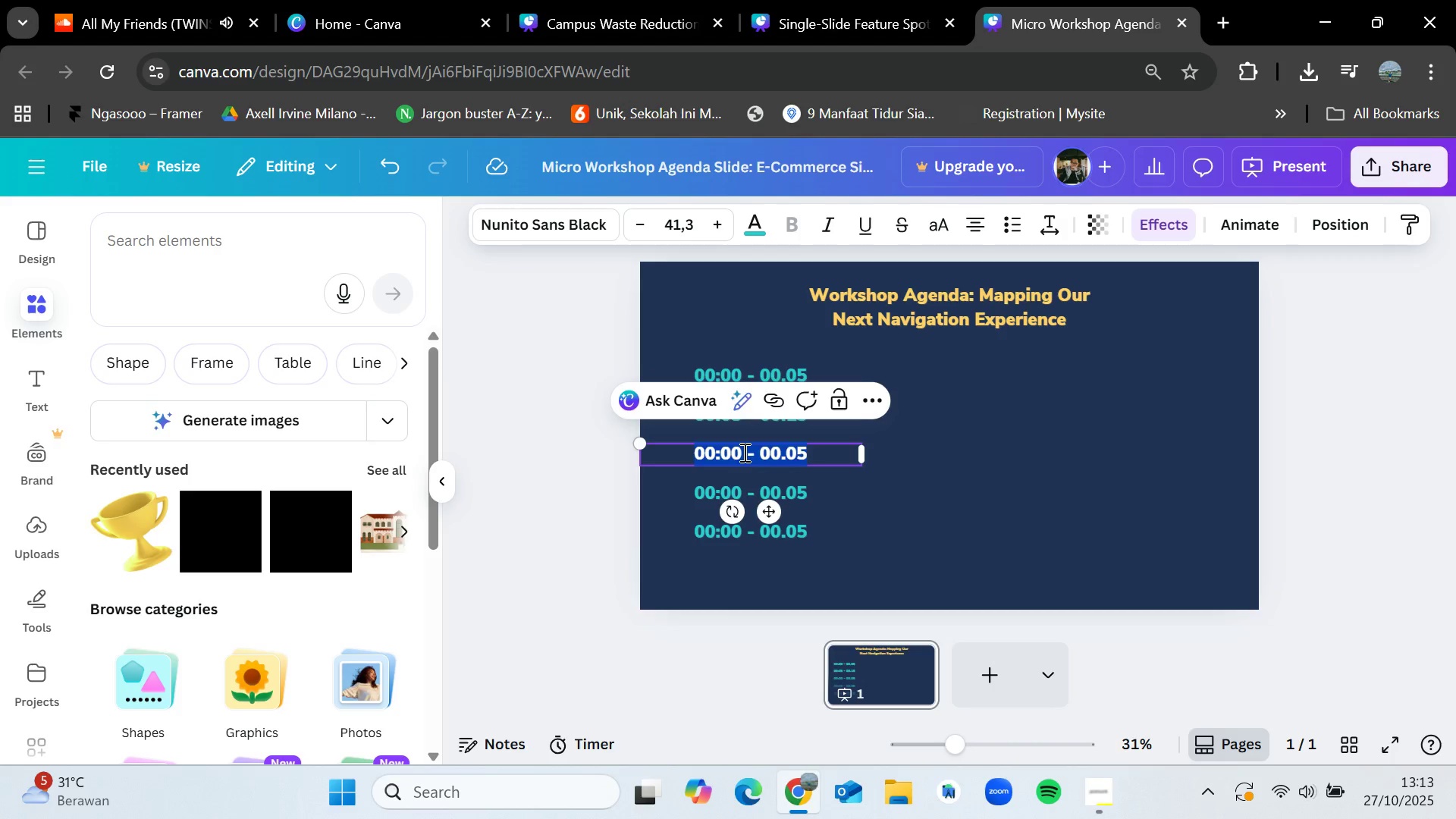 
left_click([743, 452])
 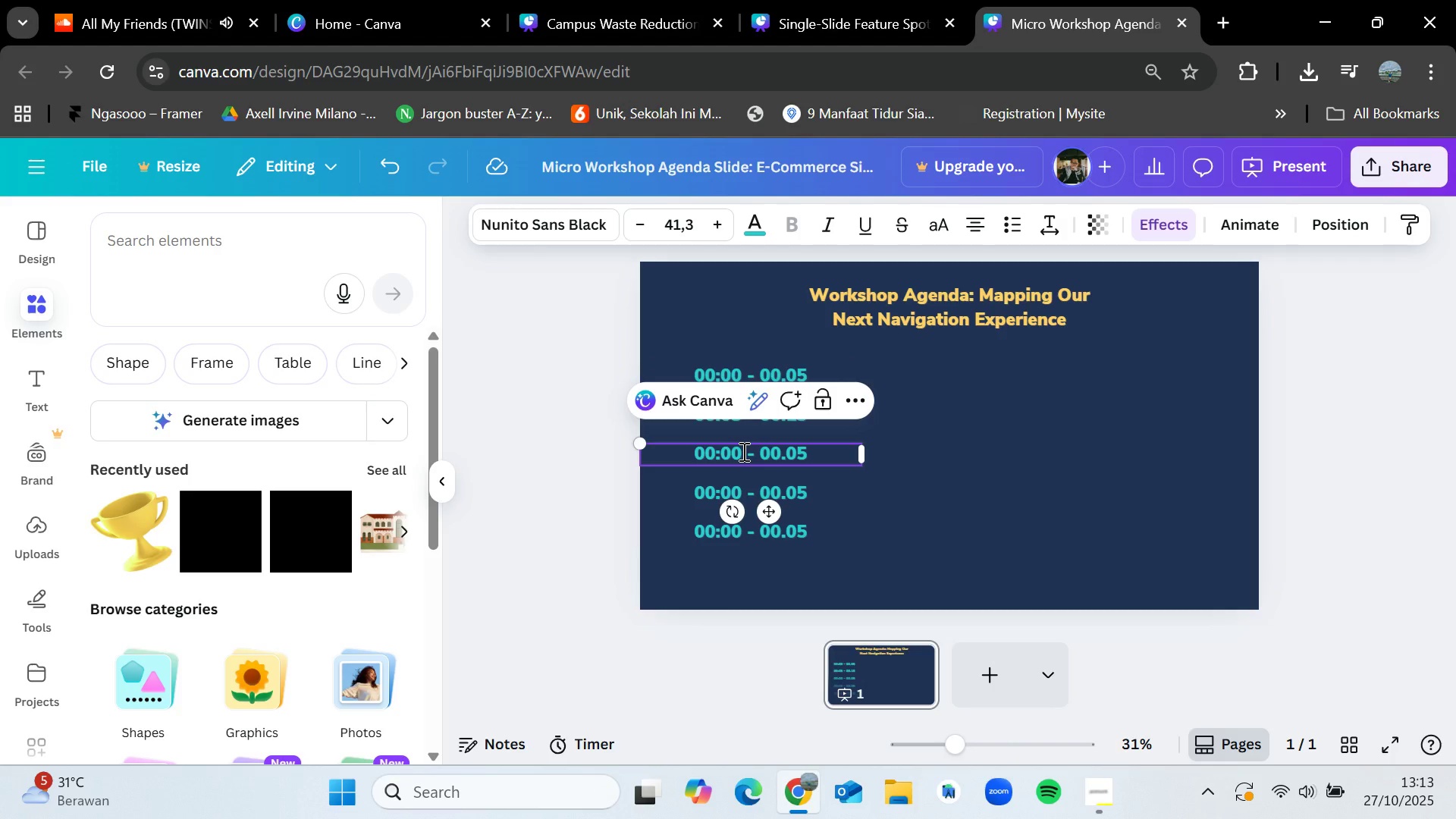 
left_click([742, 451])
 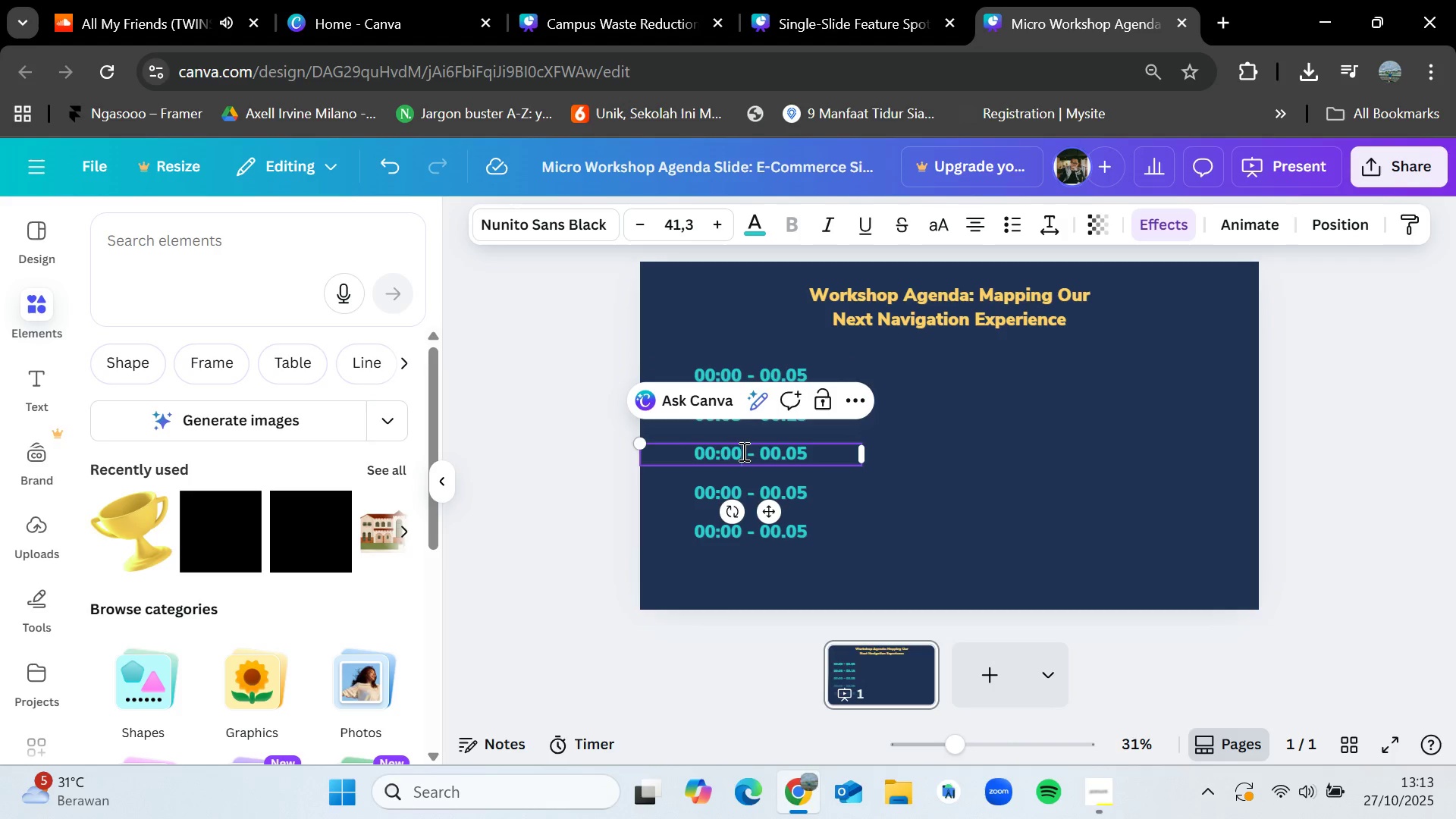 
key(Backspace)
key(Backspace)
type(15)
 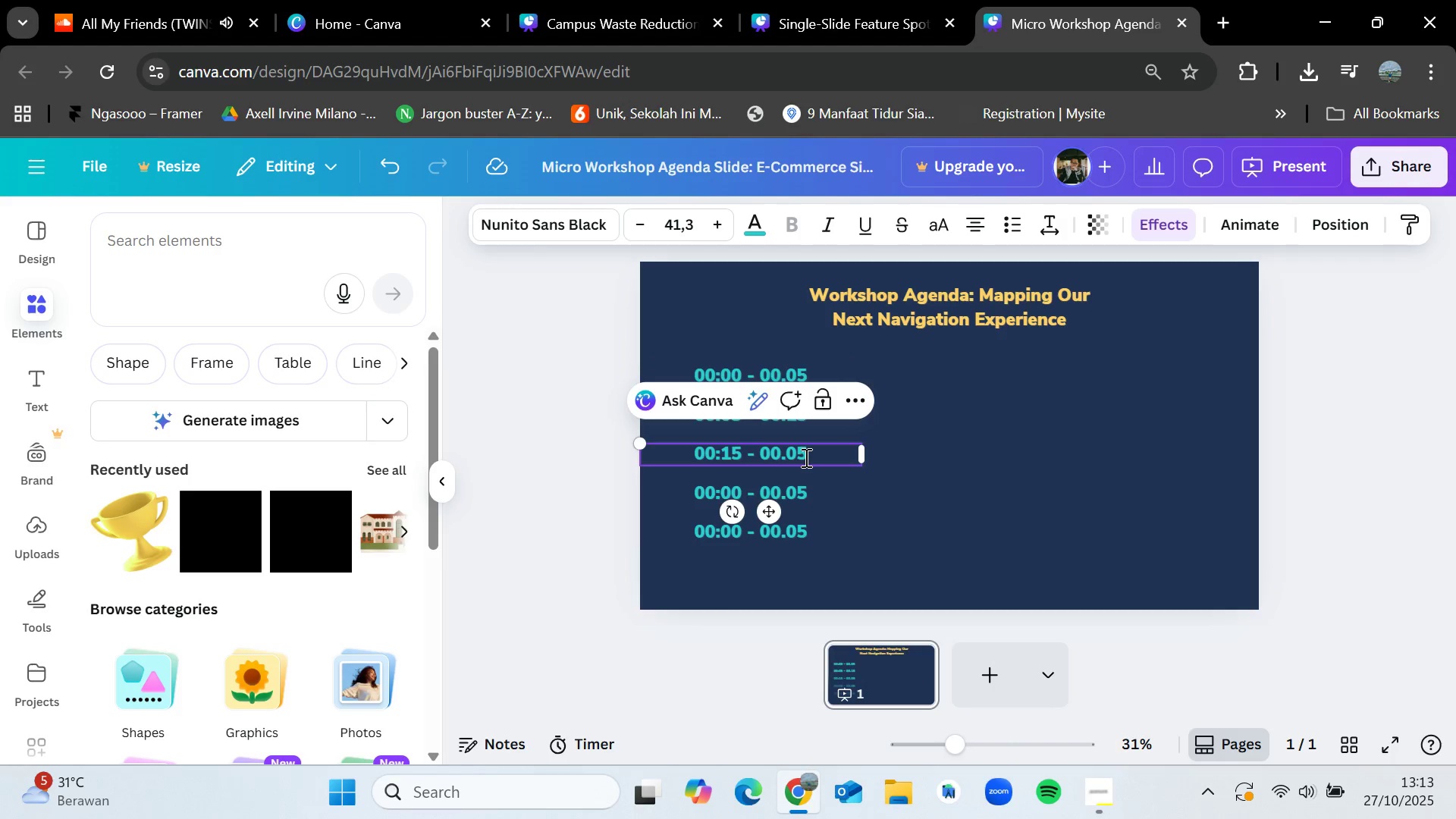 
left_click([805, 457])
 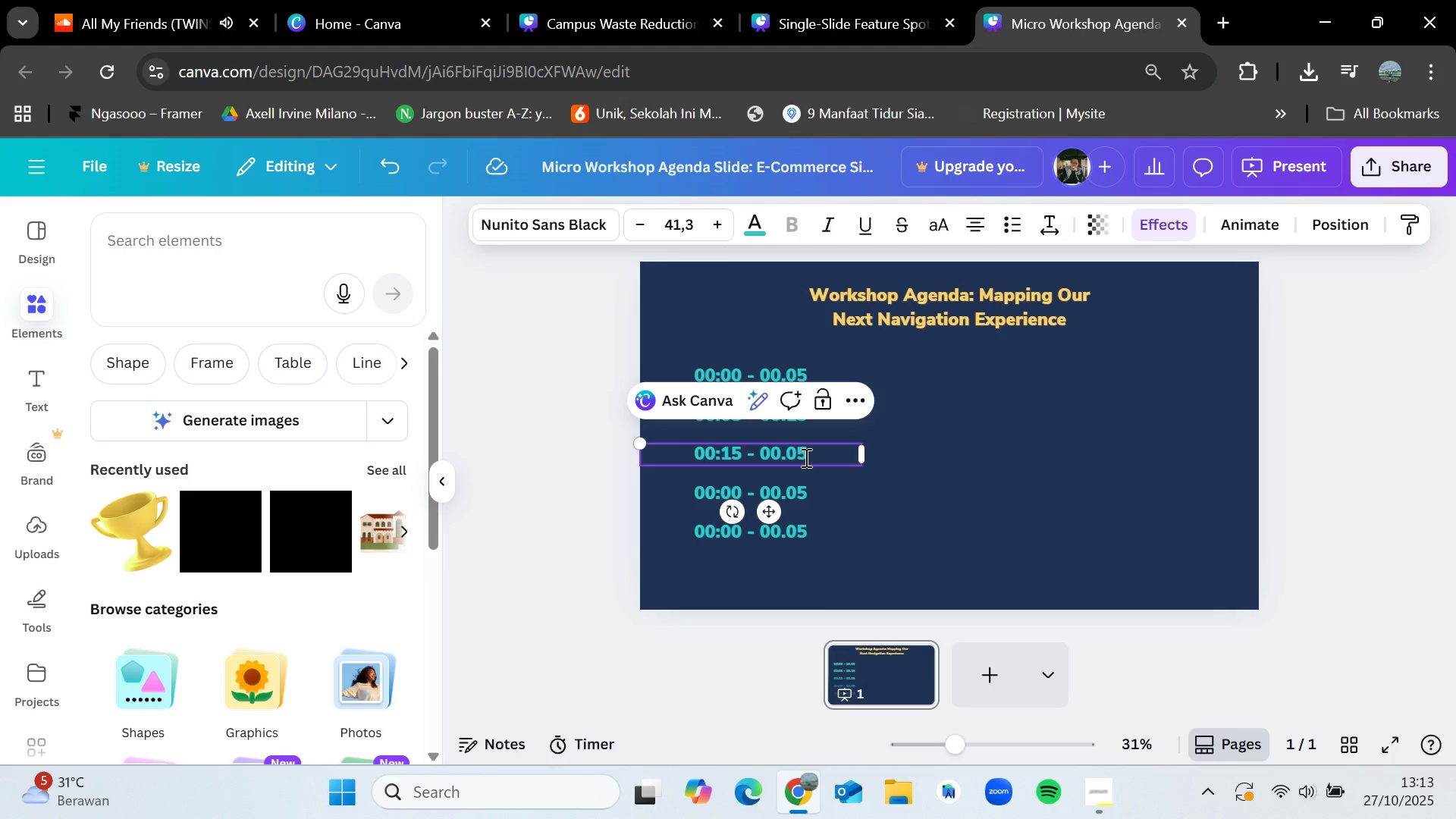 
key(Backspace)
key(Backspace)
type(30)
 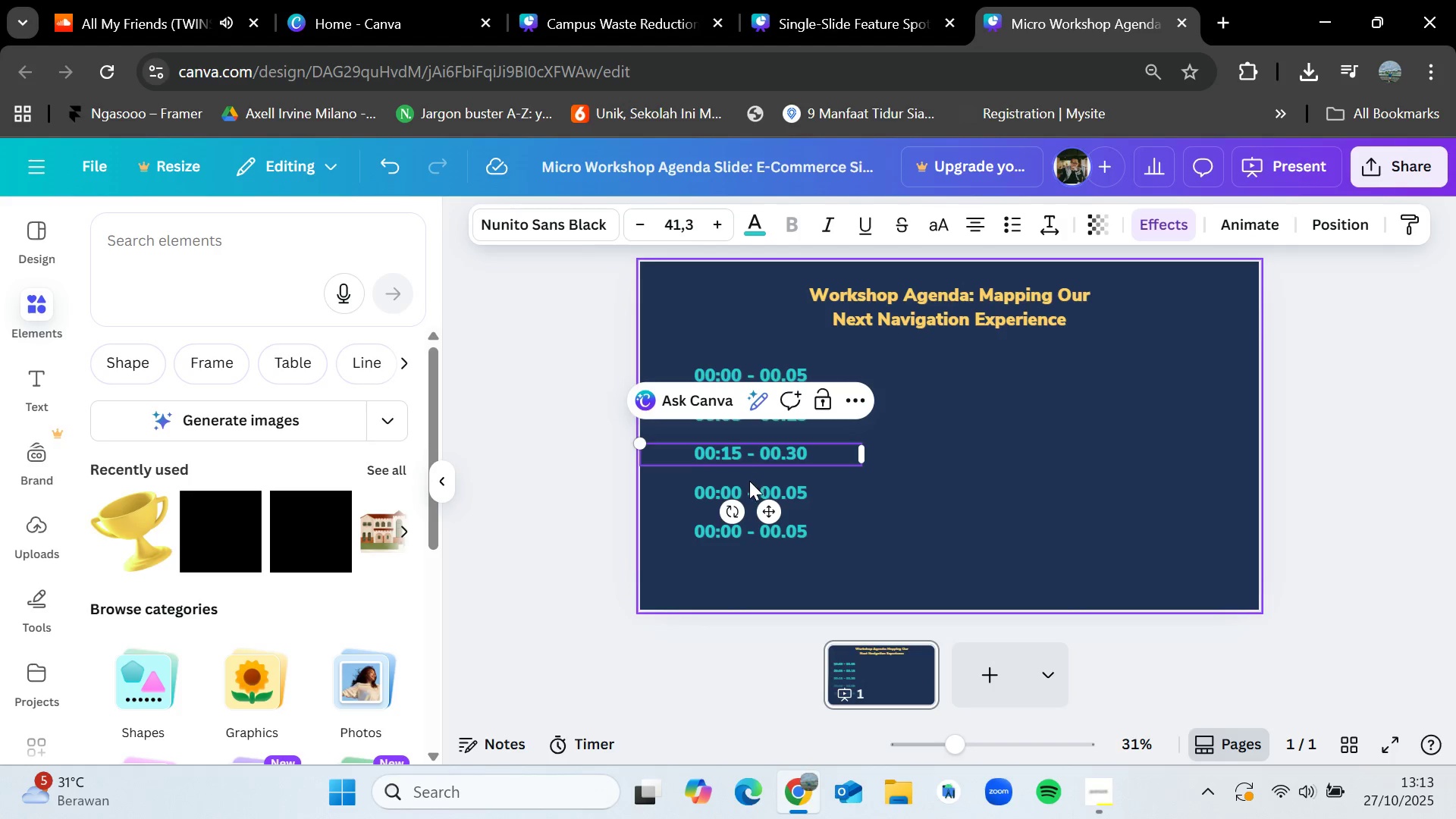 
double_click([741, 491])
 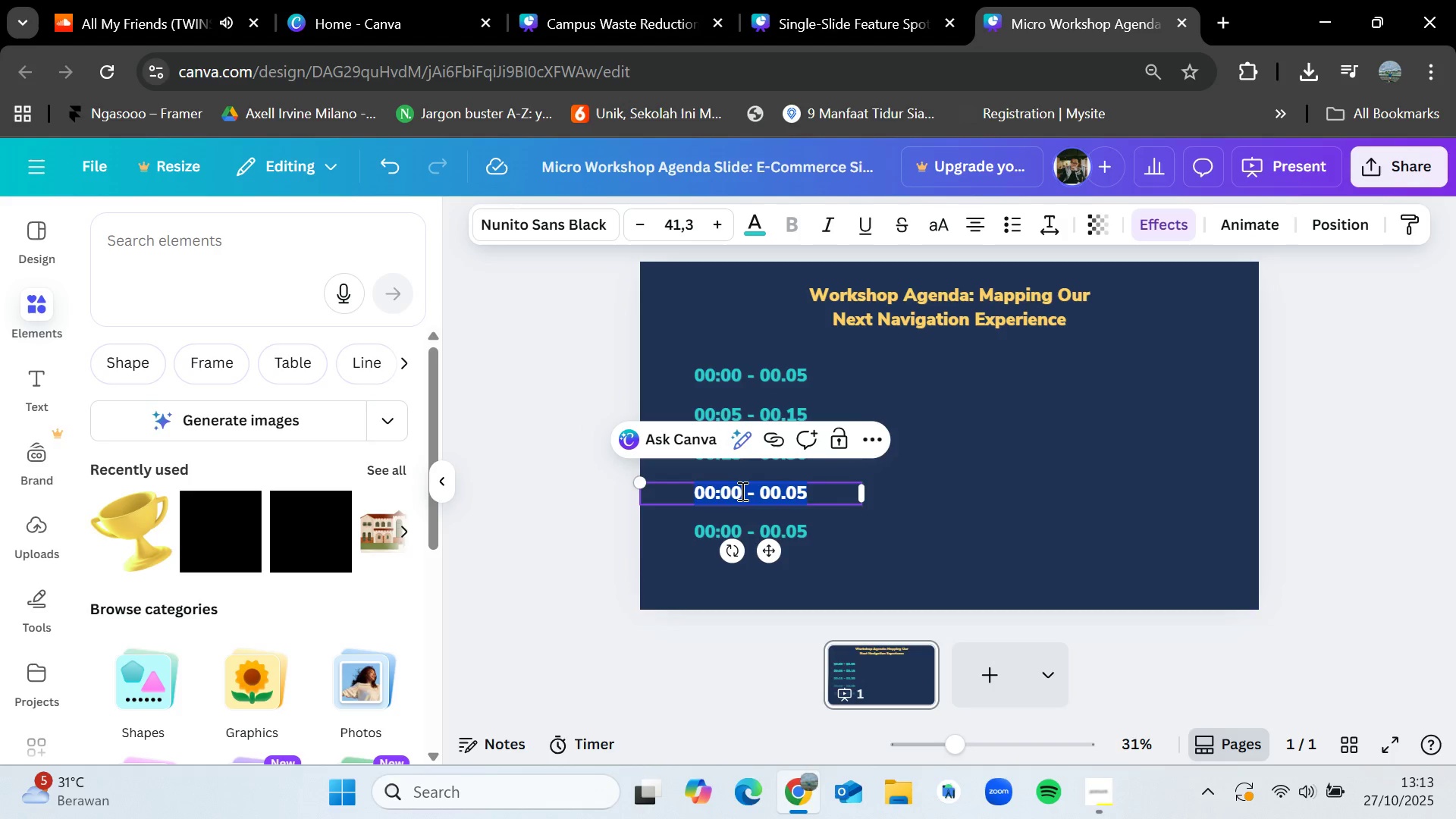 
left_click([741, 491])
 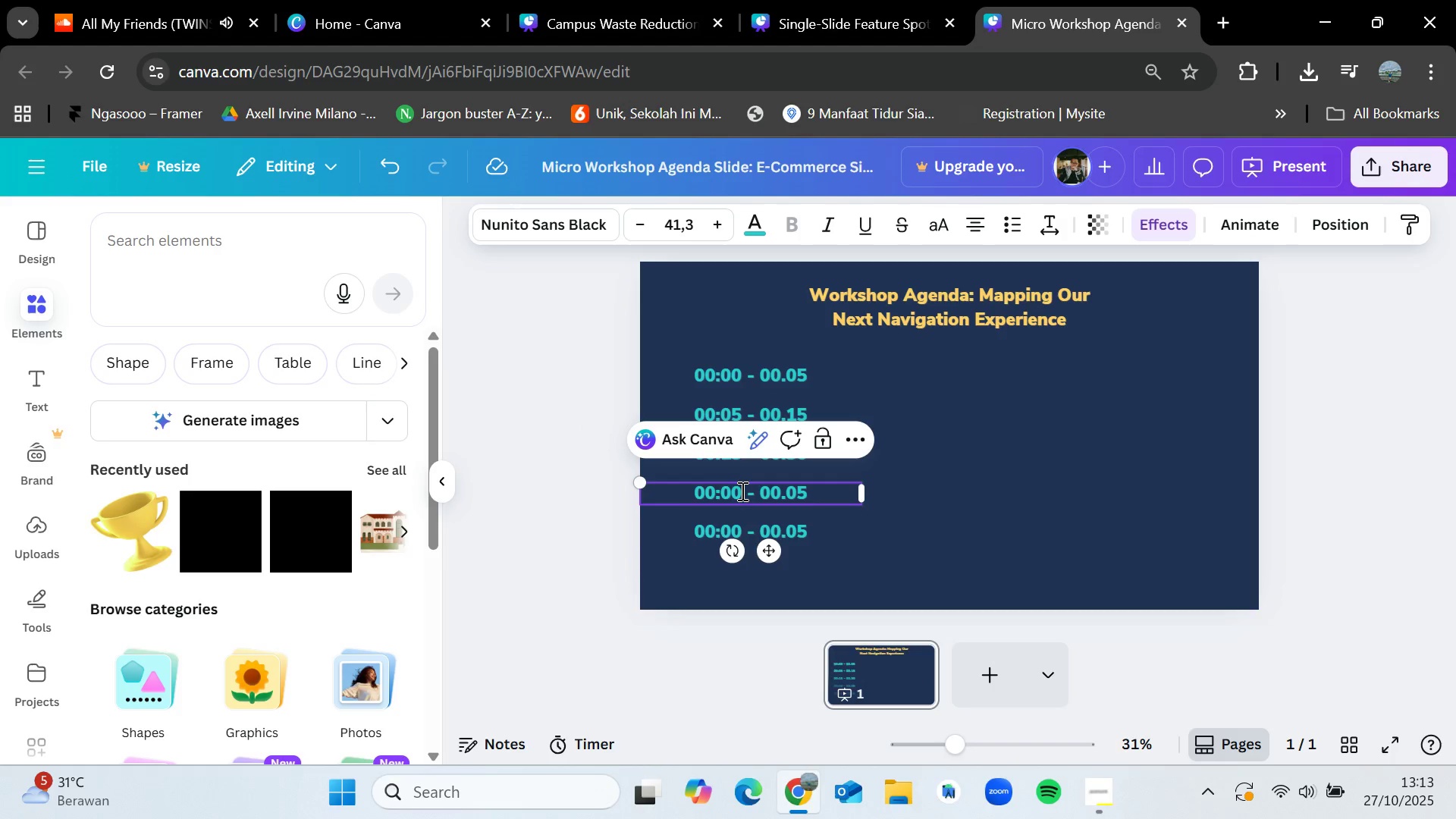 
key(Backspace)
key(Backspace)
type(30)
 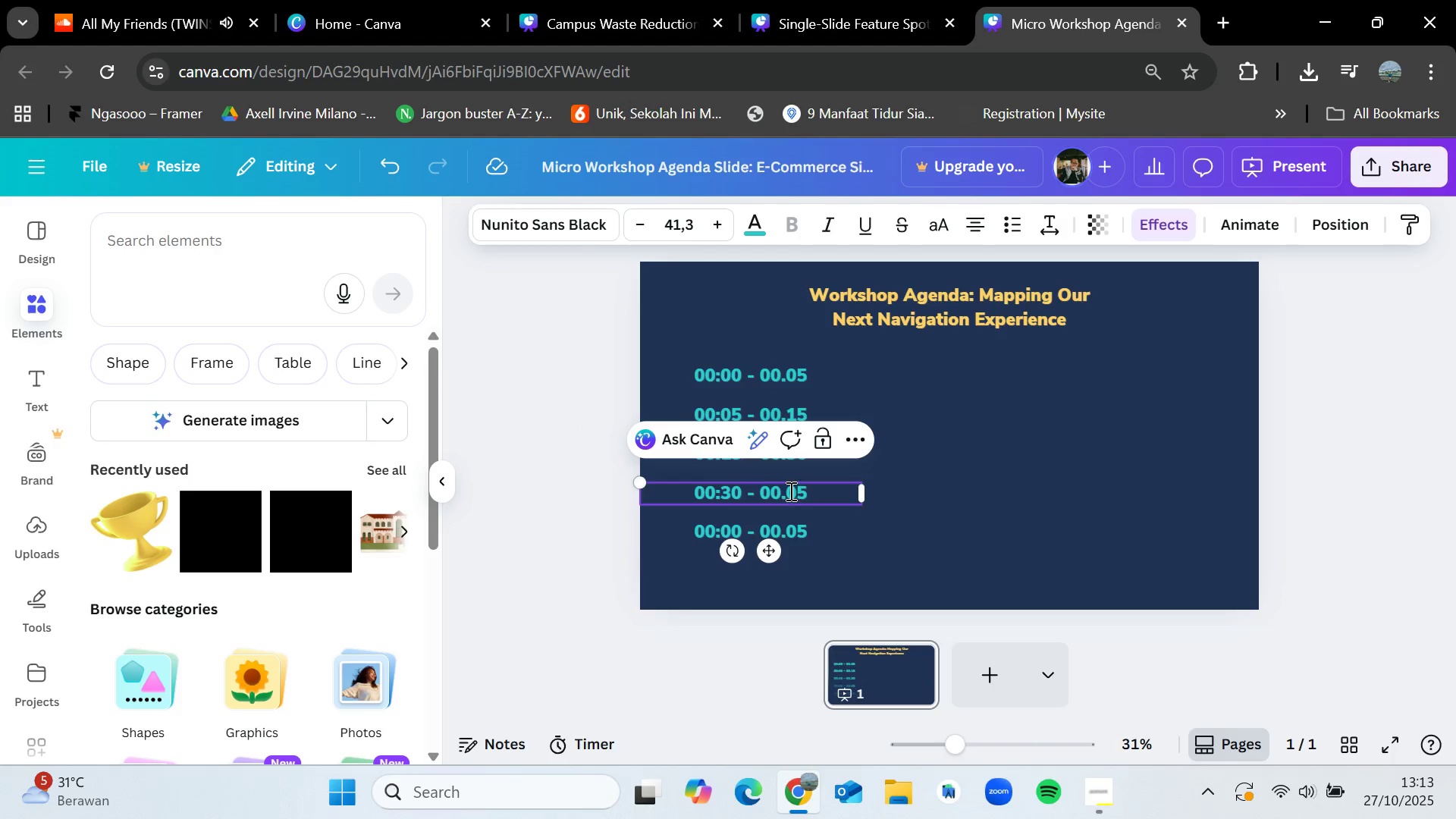 
left_click([804, 487])
 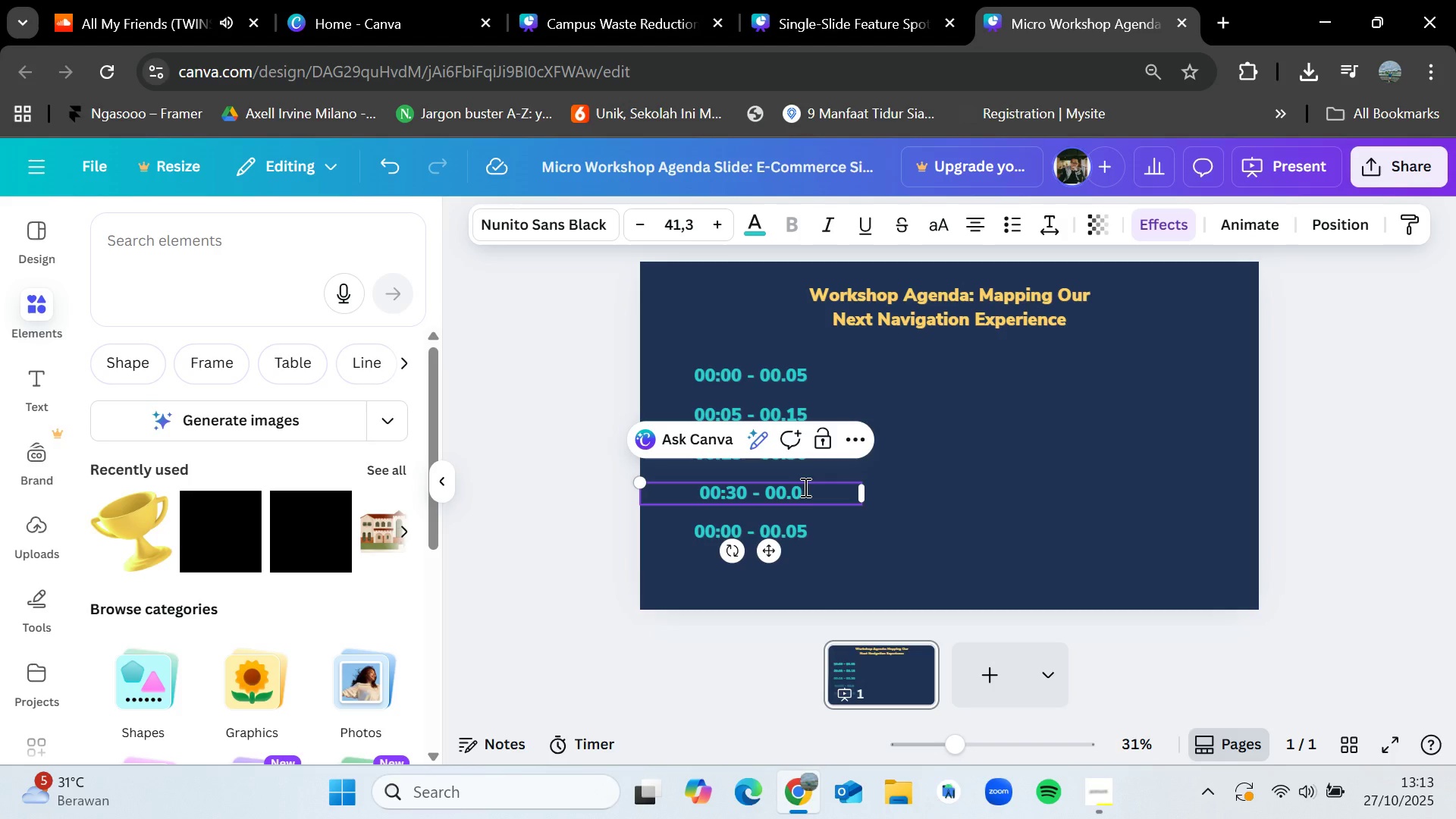 
key(Backspace)
key(Backspace)
type(50)
 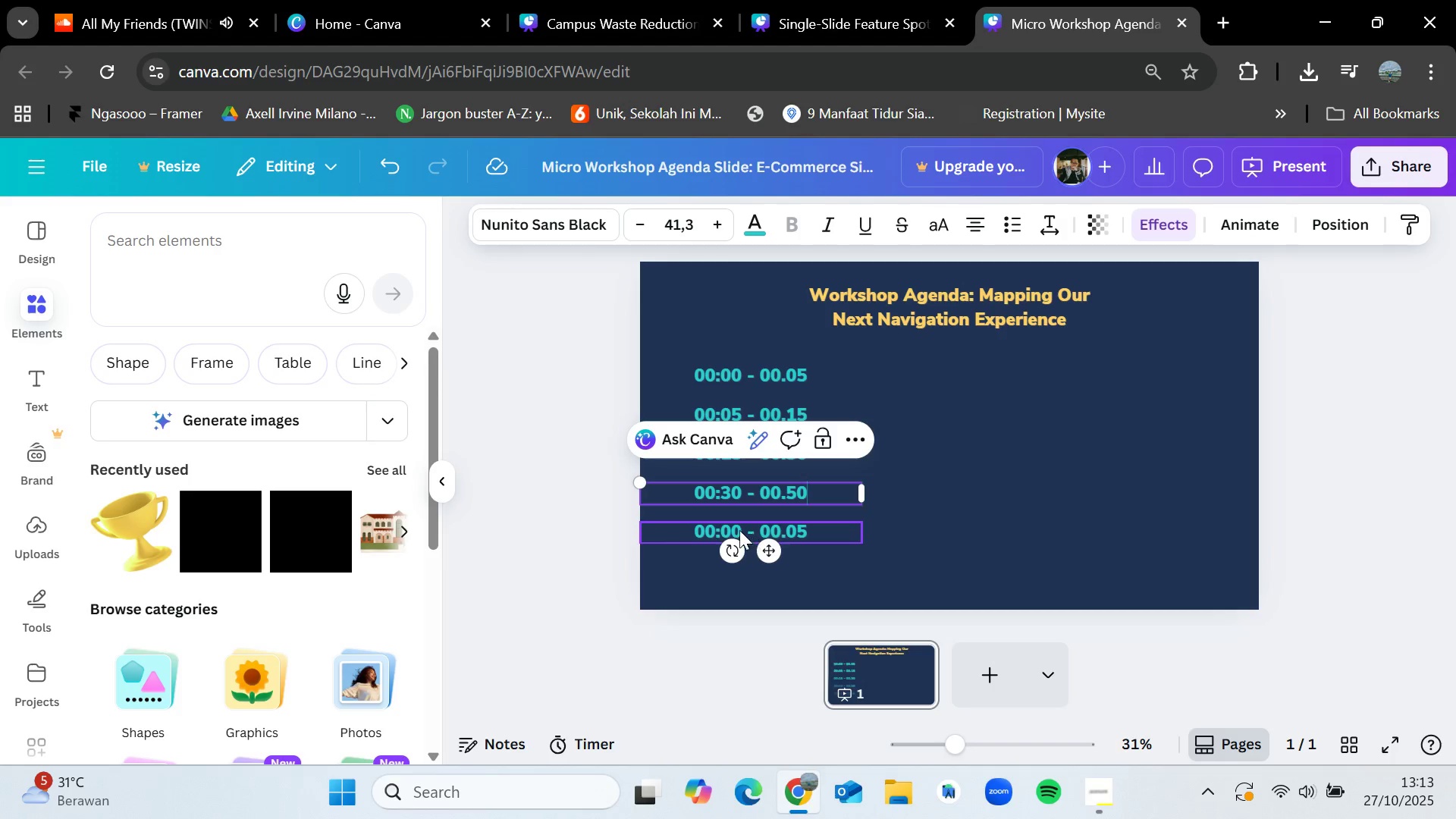 
double_click([735, 526])
 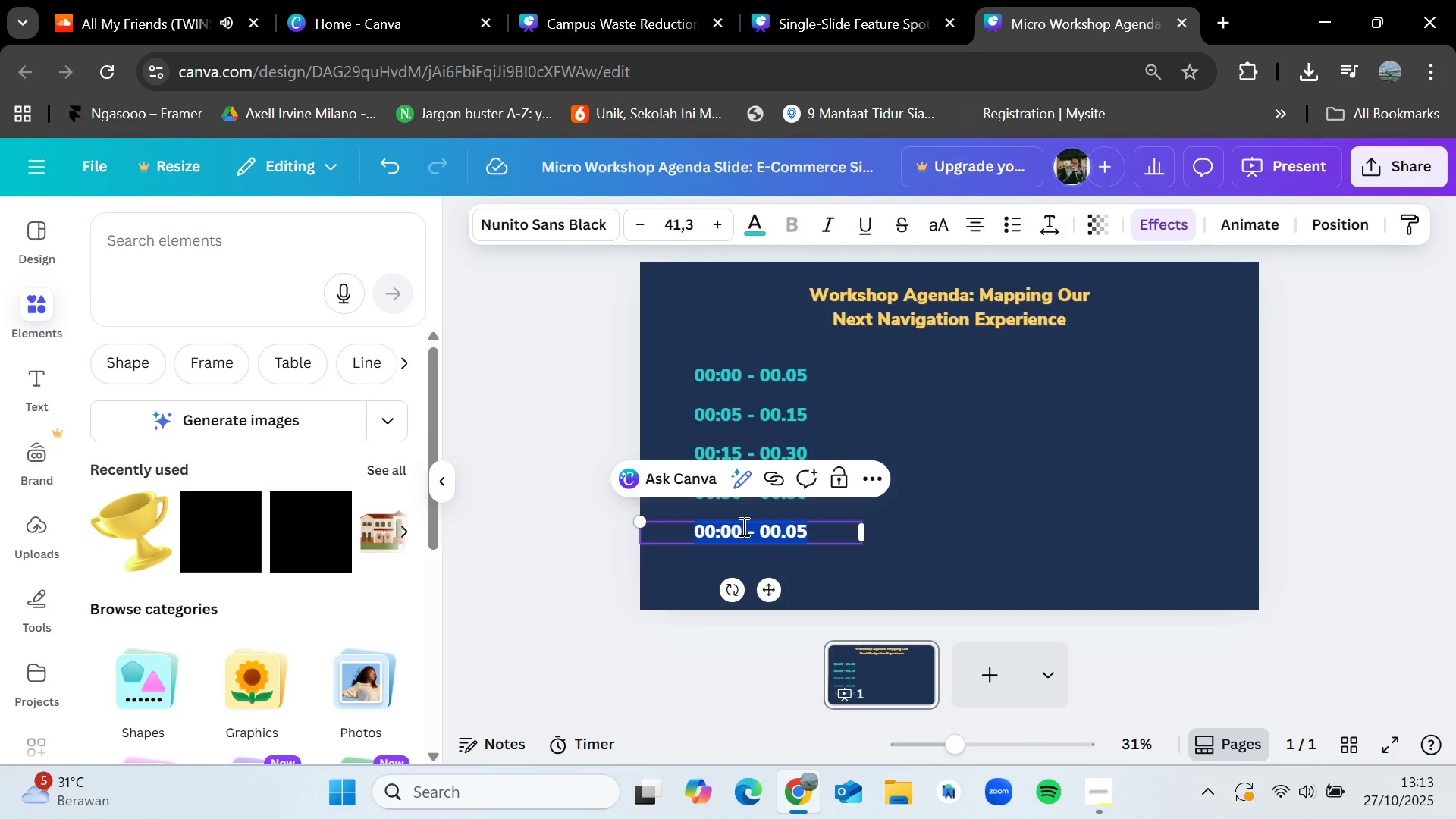 
left_click([742, 526])
 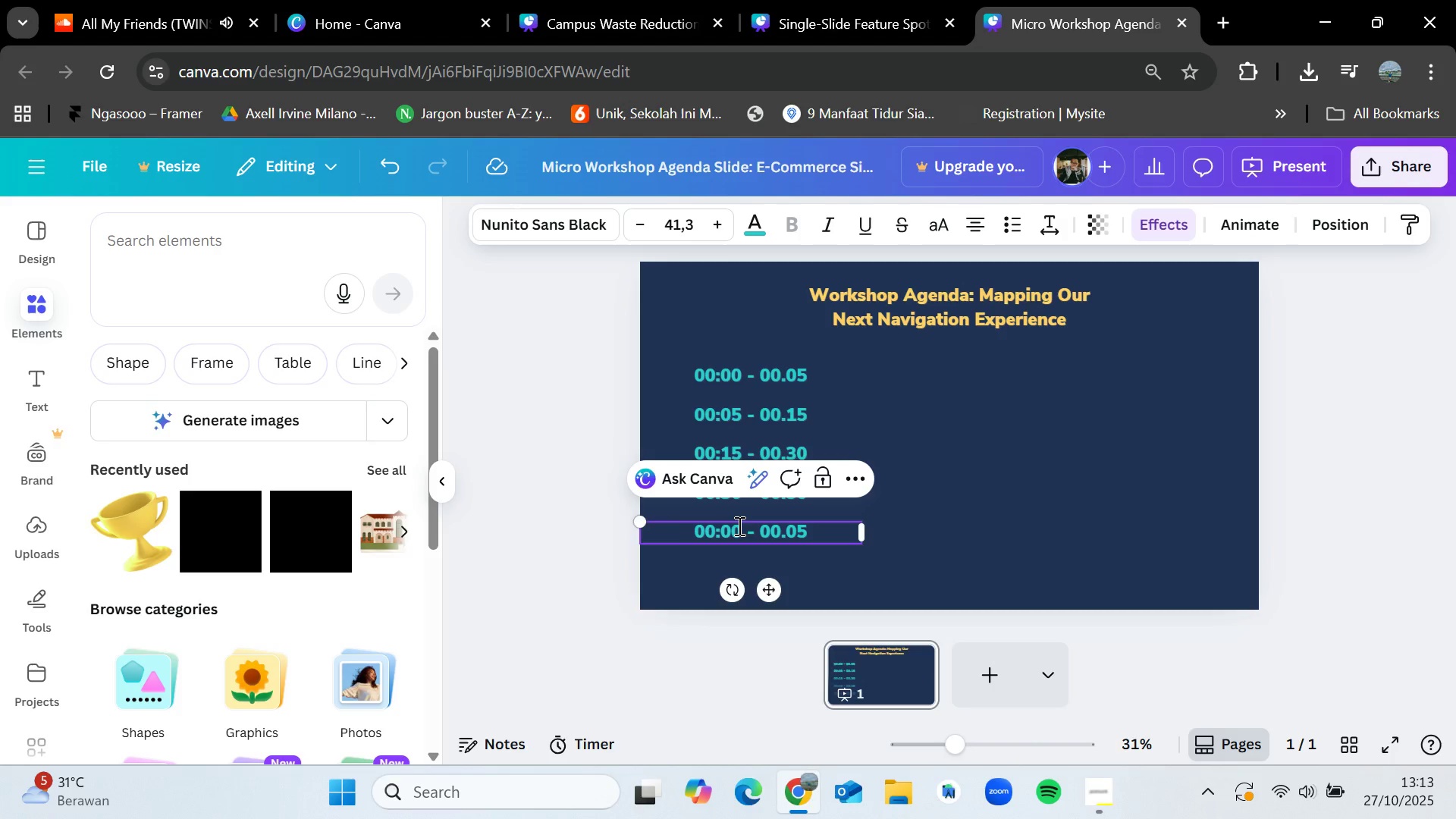 
key(Backspace)
key(Backspace)
type(50)
 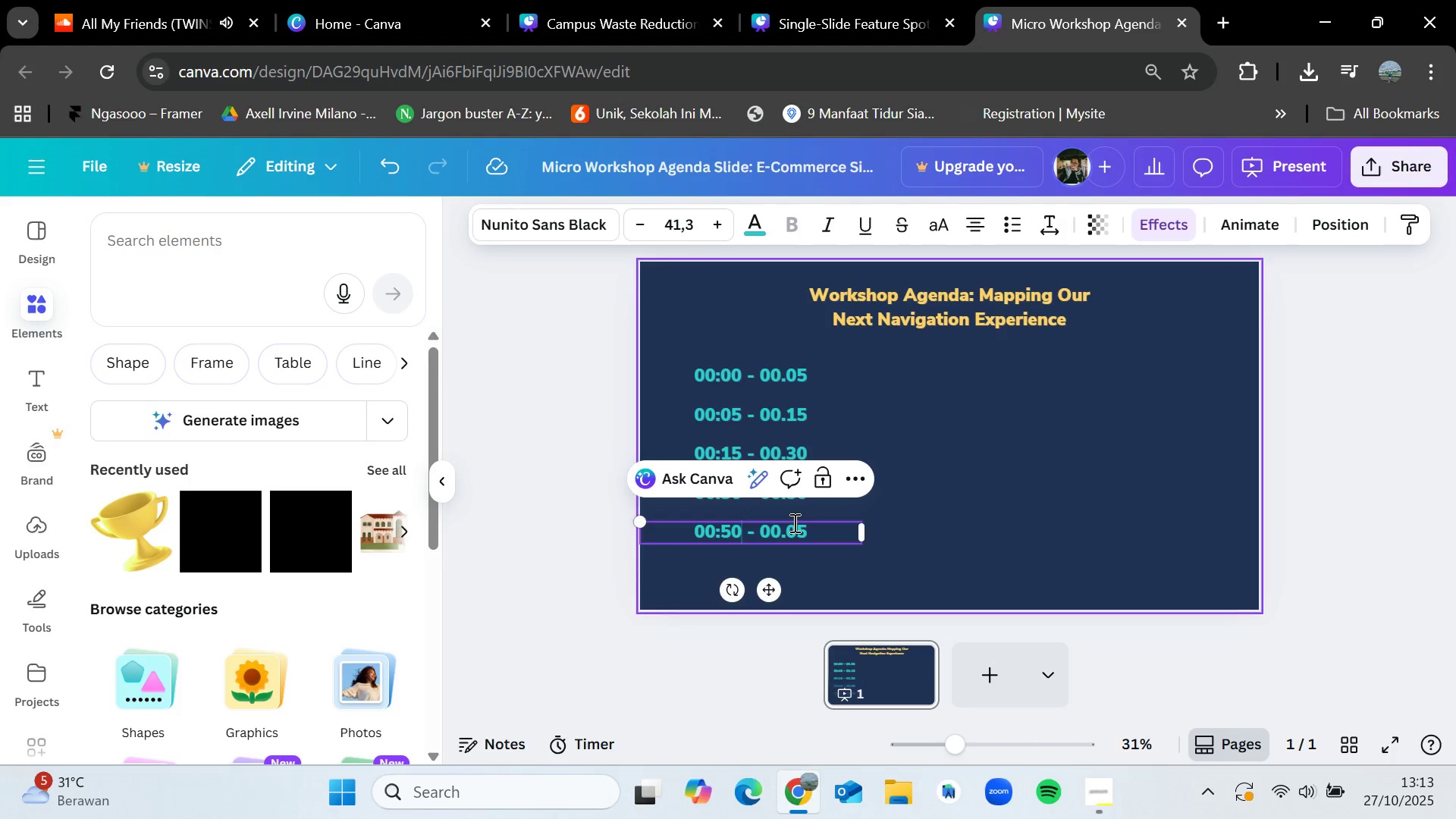 
left_click([813, 529])
 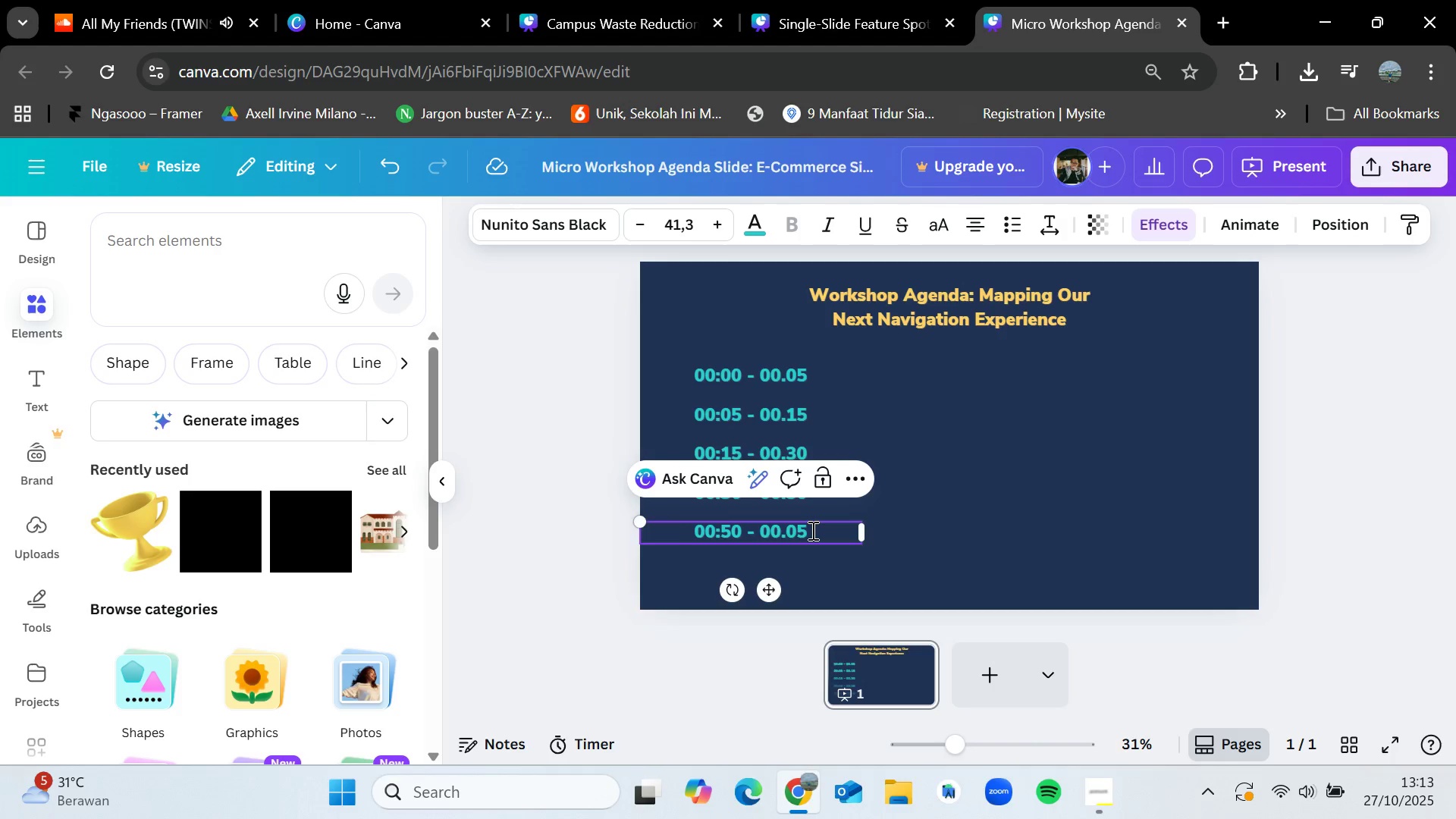 
key(Backspace)
 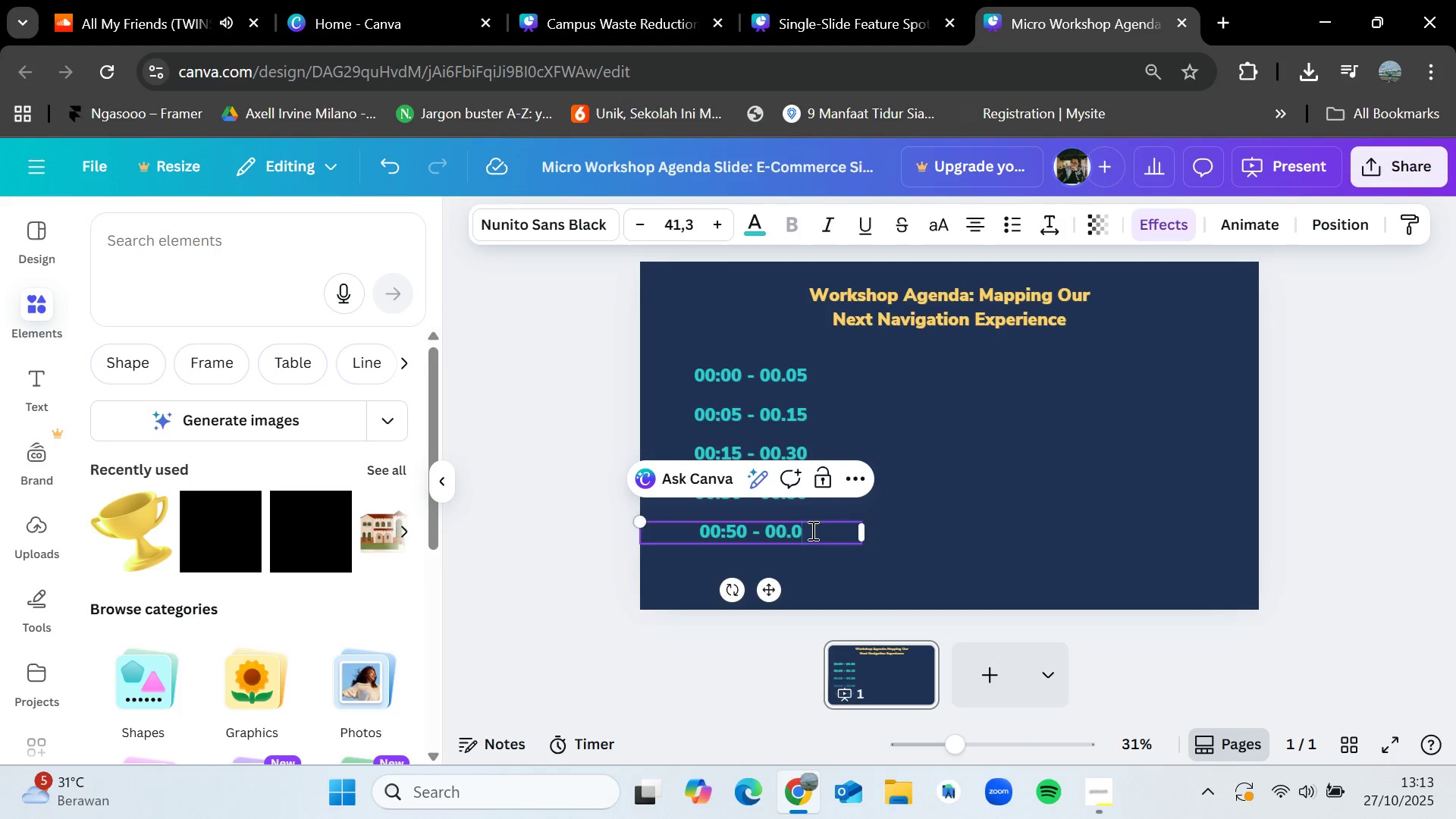 
key(0)
 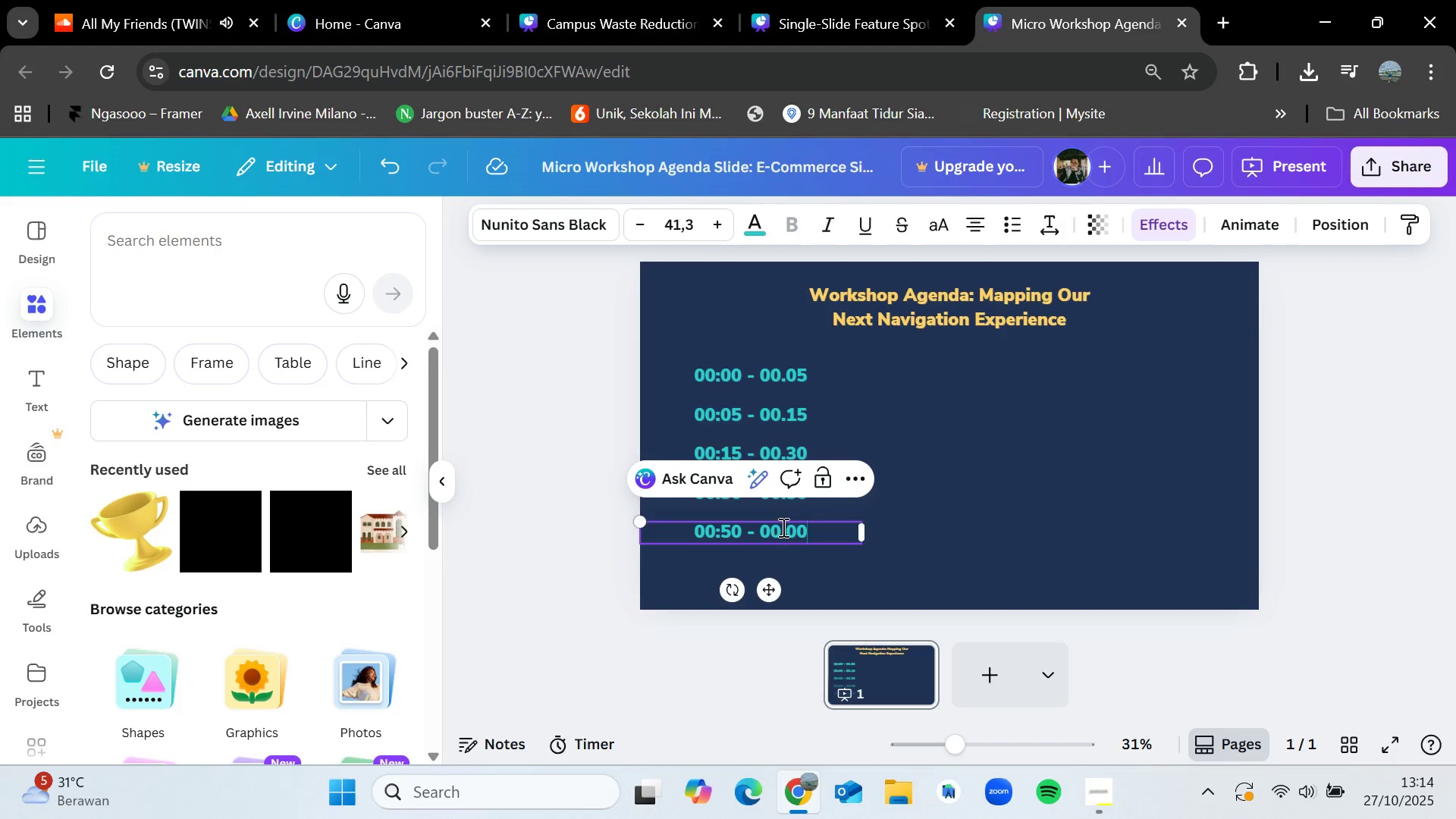 
left_click([780, 529])
 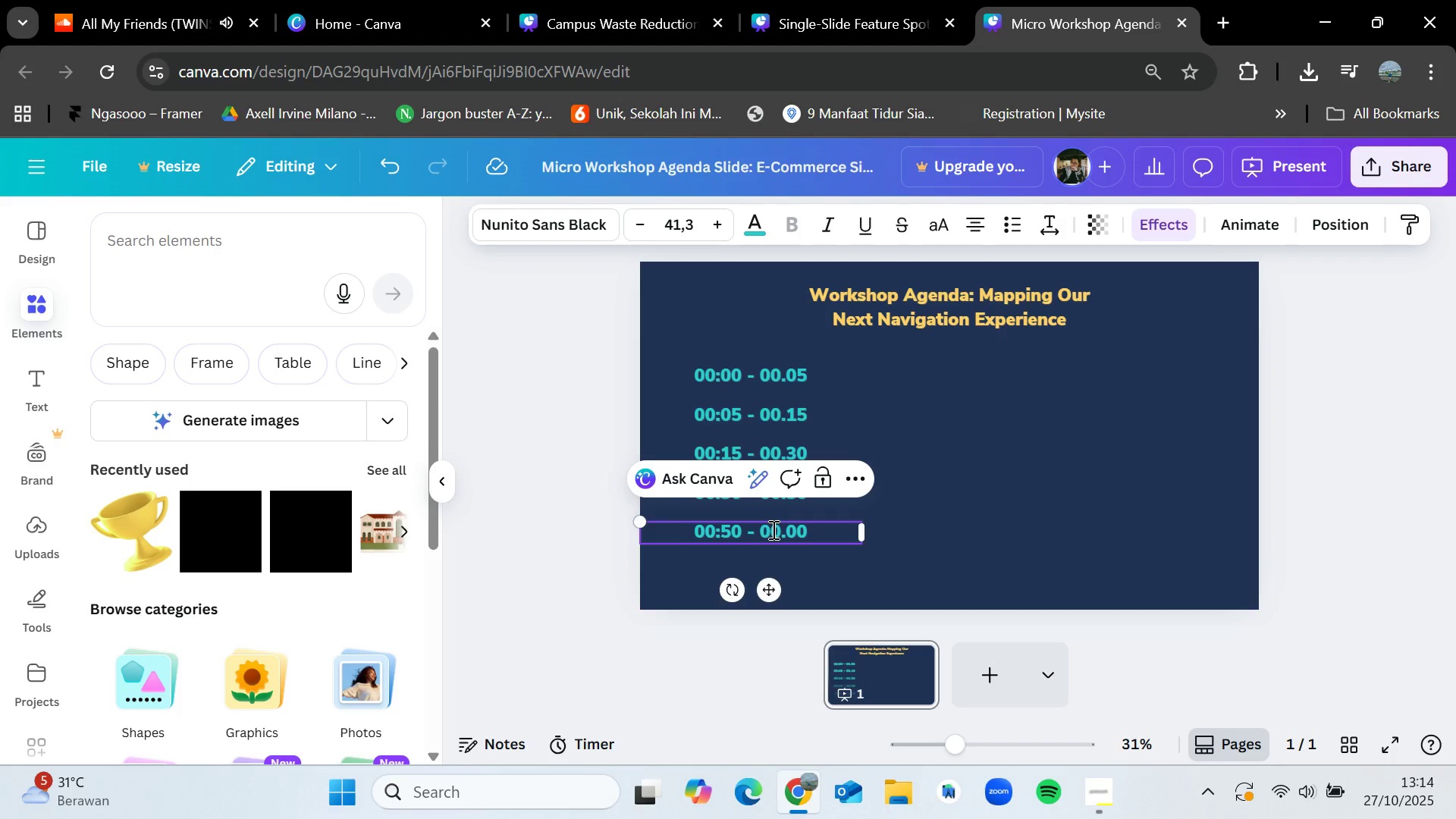 
key(Backspace)
 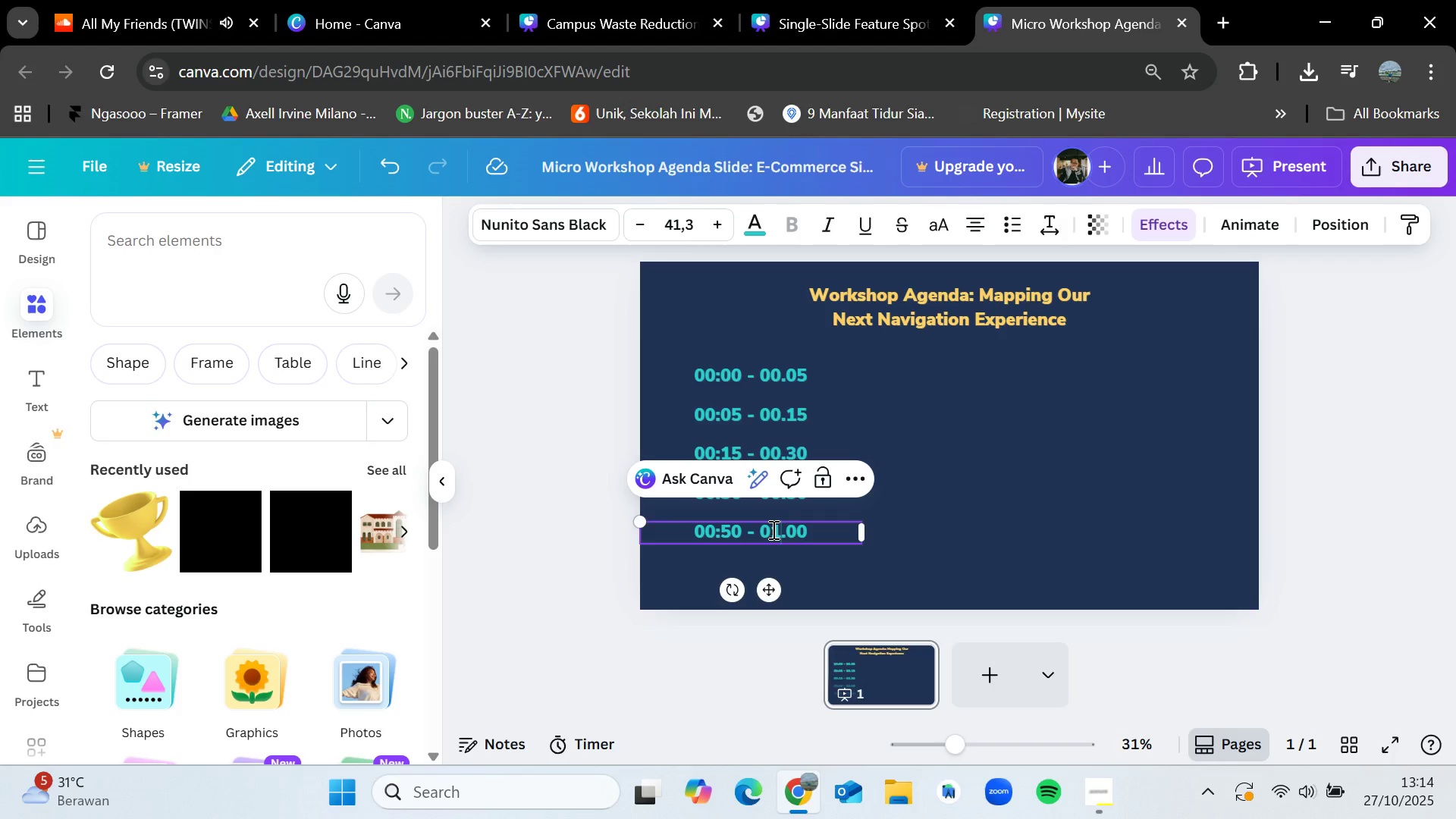 
key(1)
 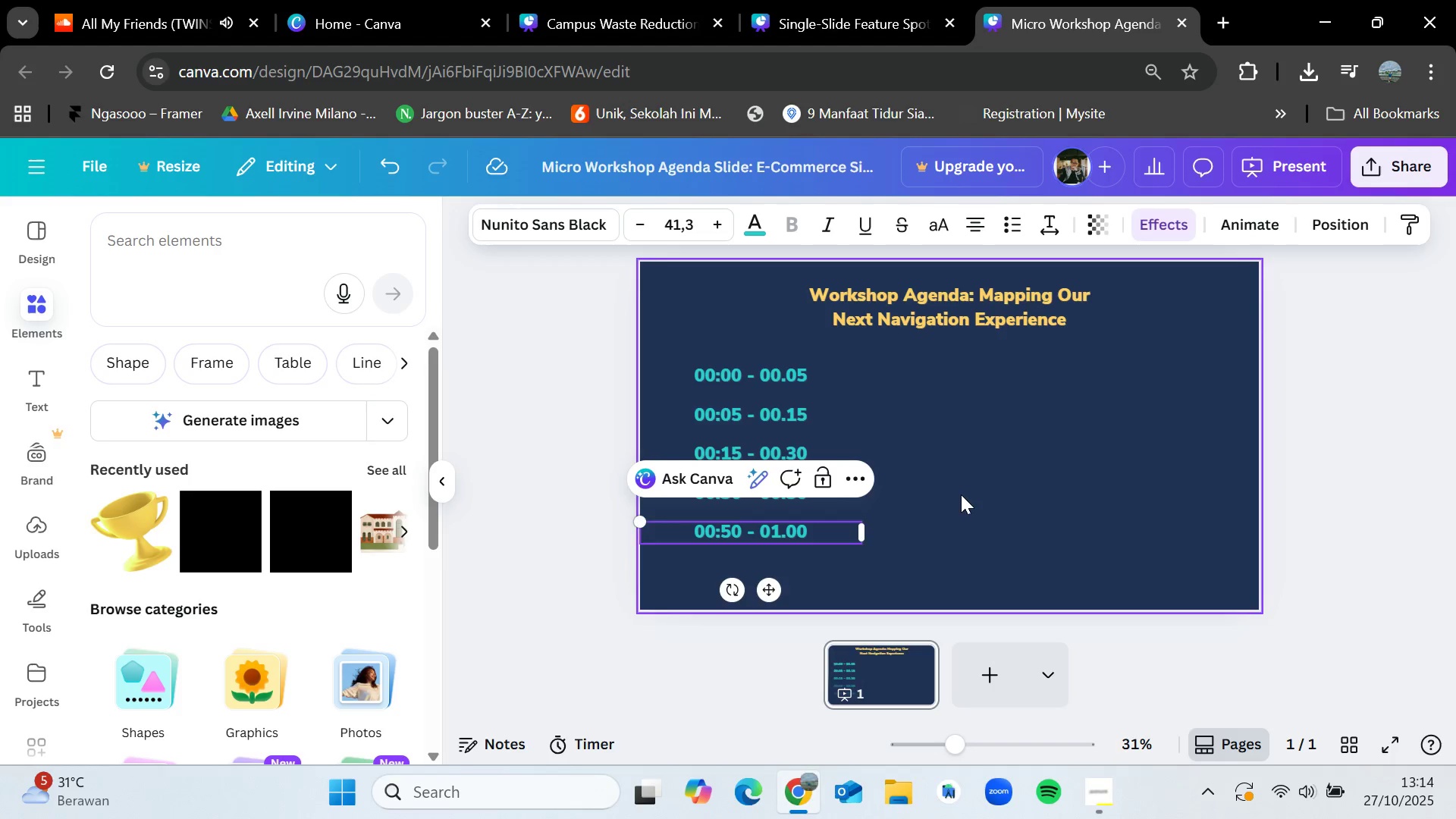 
left_click([962, 494])
 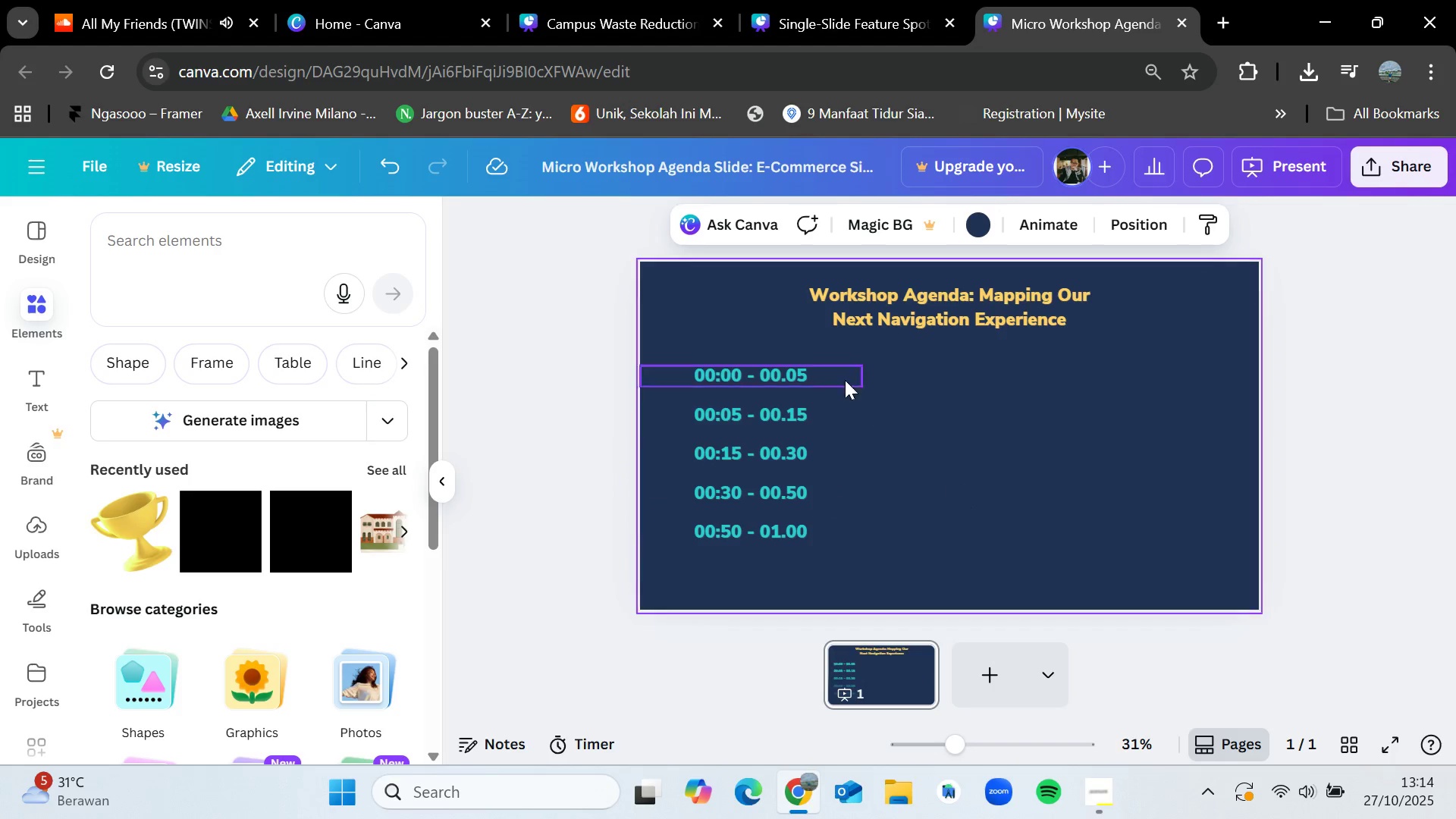 
left_click([764, 369])
 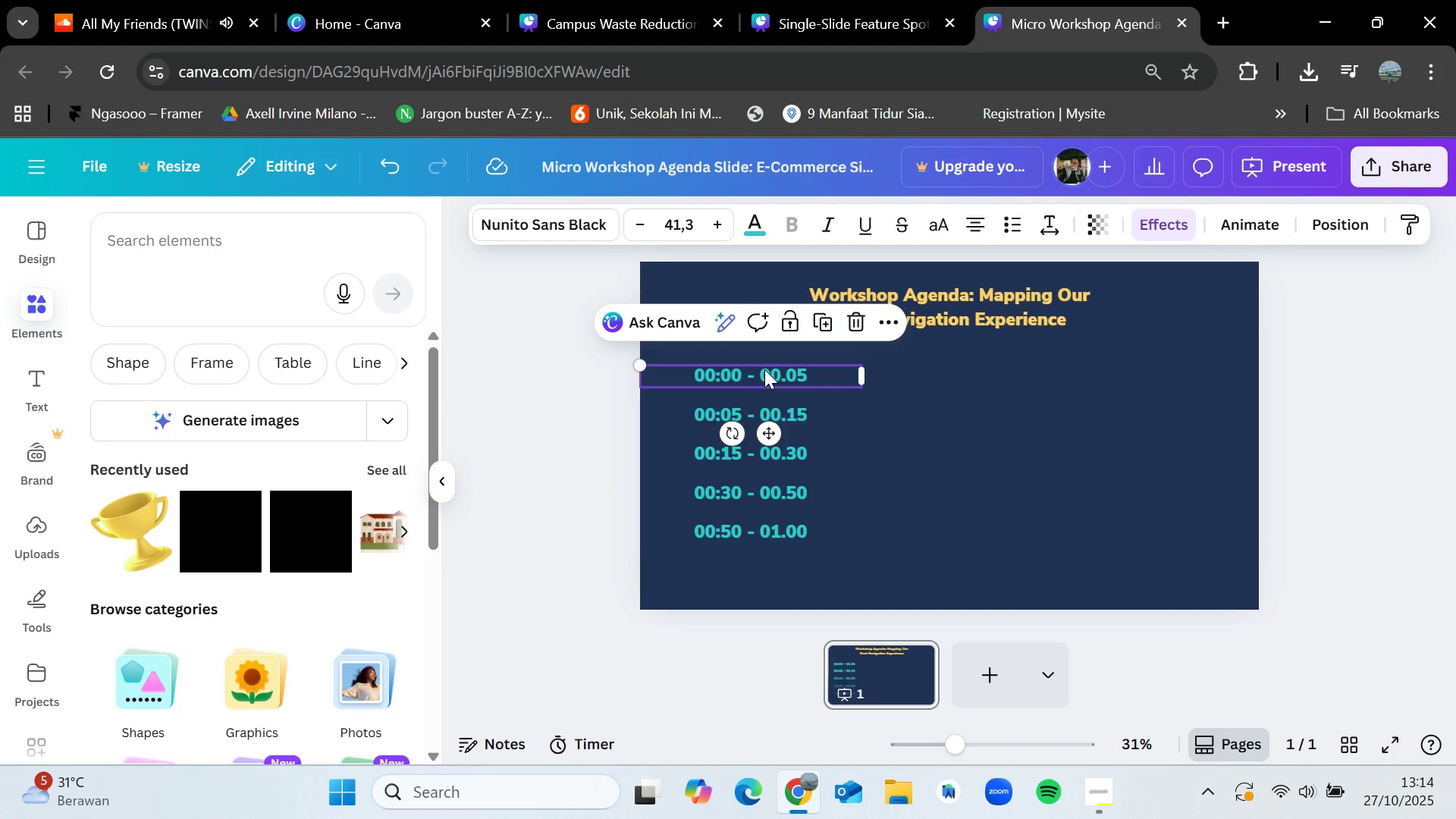 
key(Control+C)
 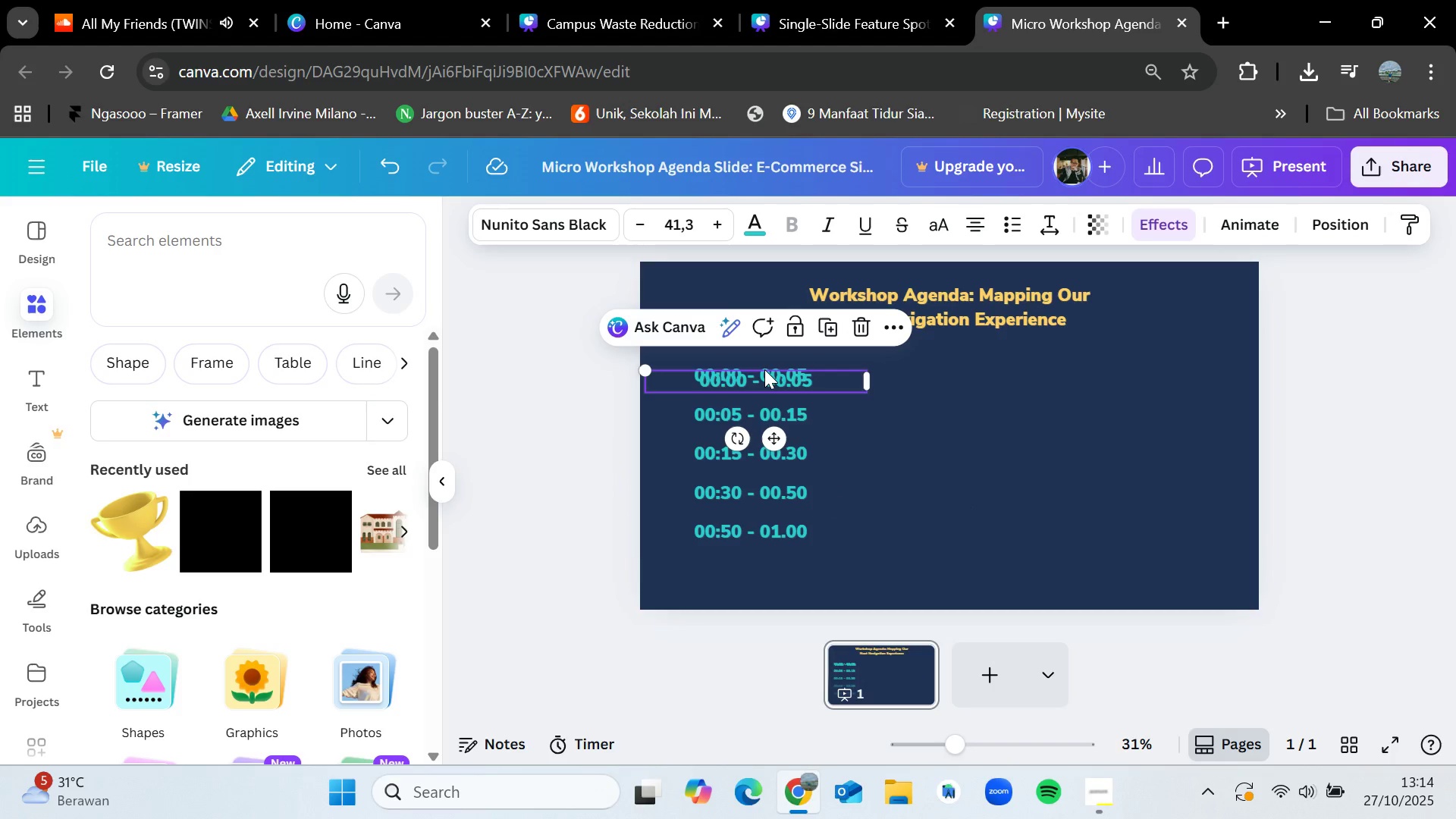 
key(Control+V)
 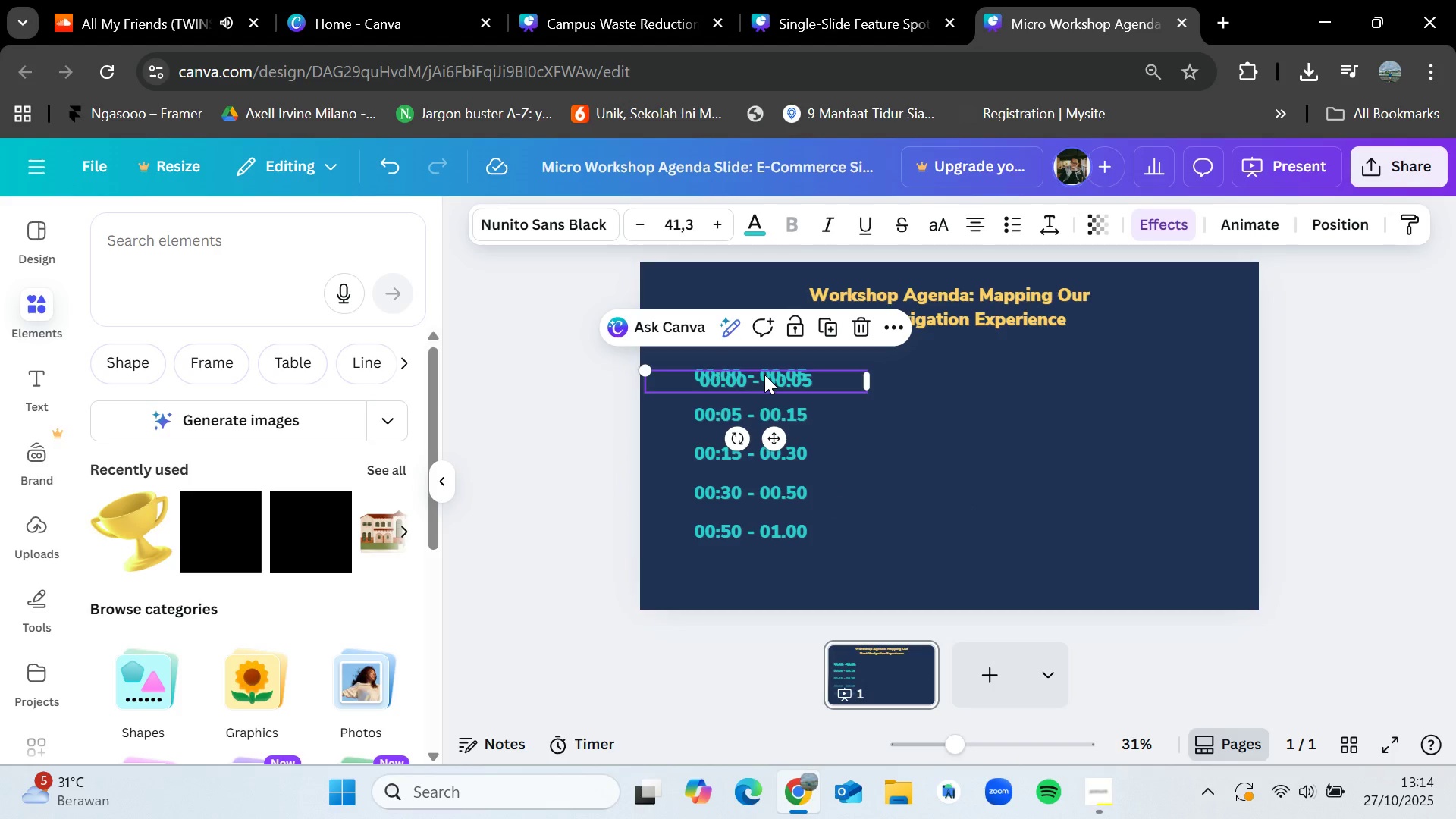 
left_click_drag(start_coordinate=[764, 375], to_coordinate=[1007, 370])
 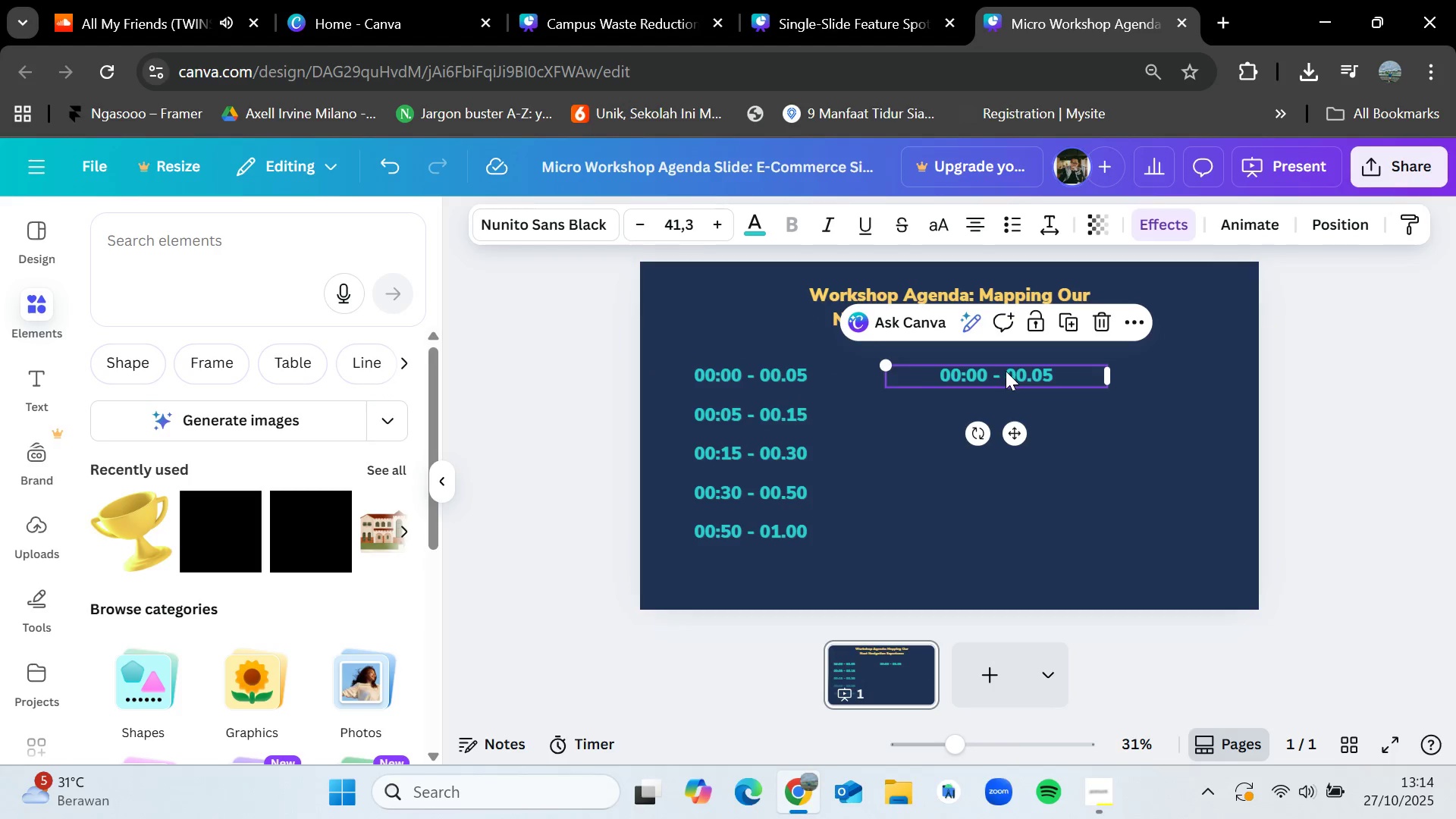 
left_click_drag(start_coordinate=[1006, 371], to_coordinate=[900, 373])
 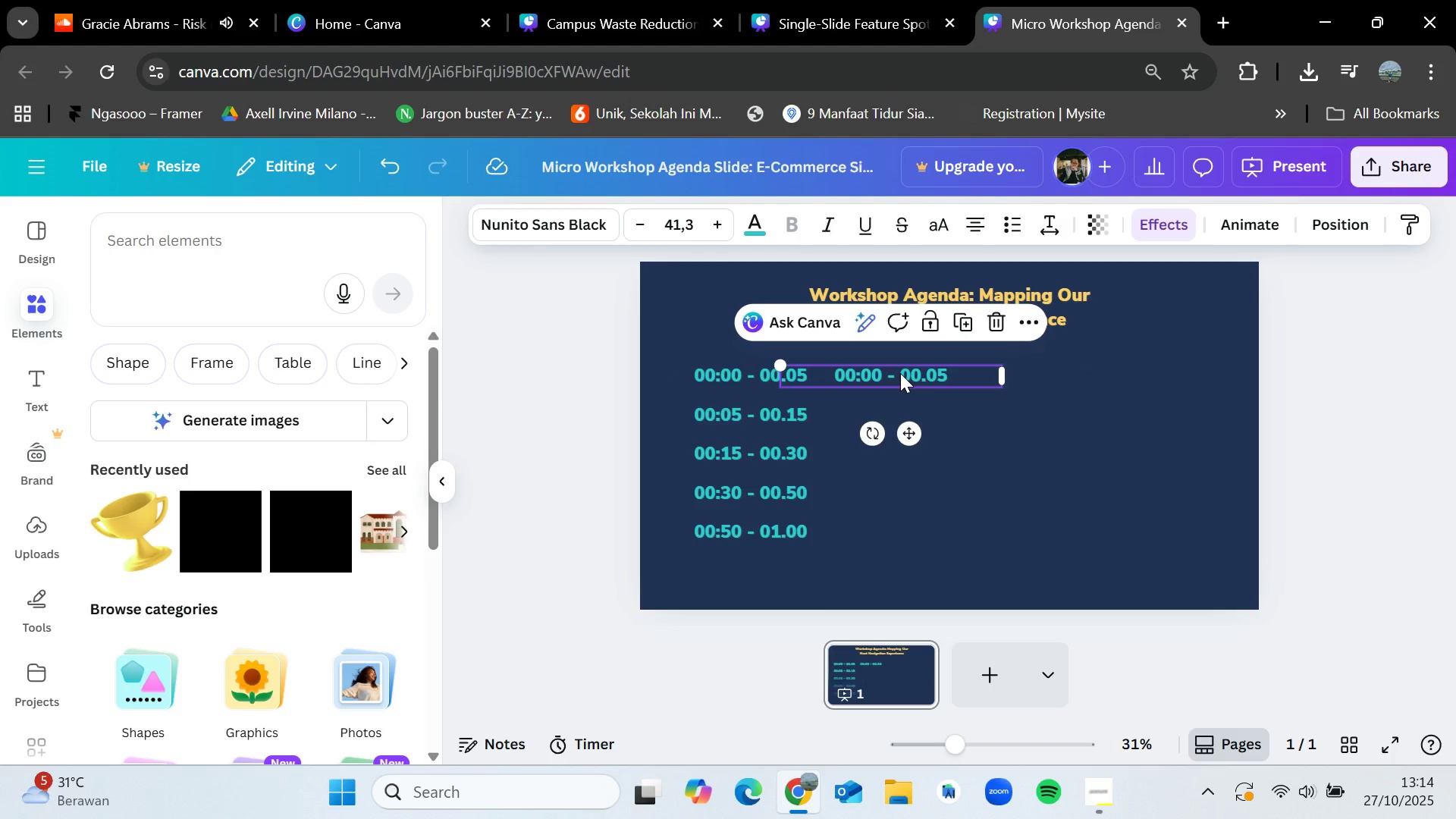 
left_click_drag(start_coordinate=[900, 373], to_coordinate=[762, 345])
 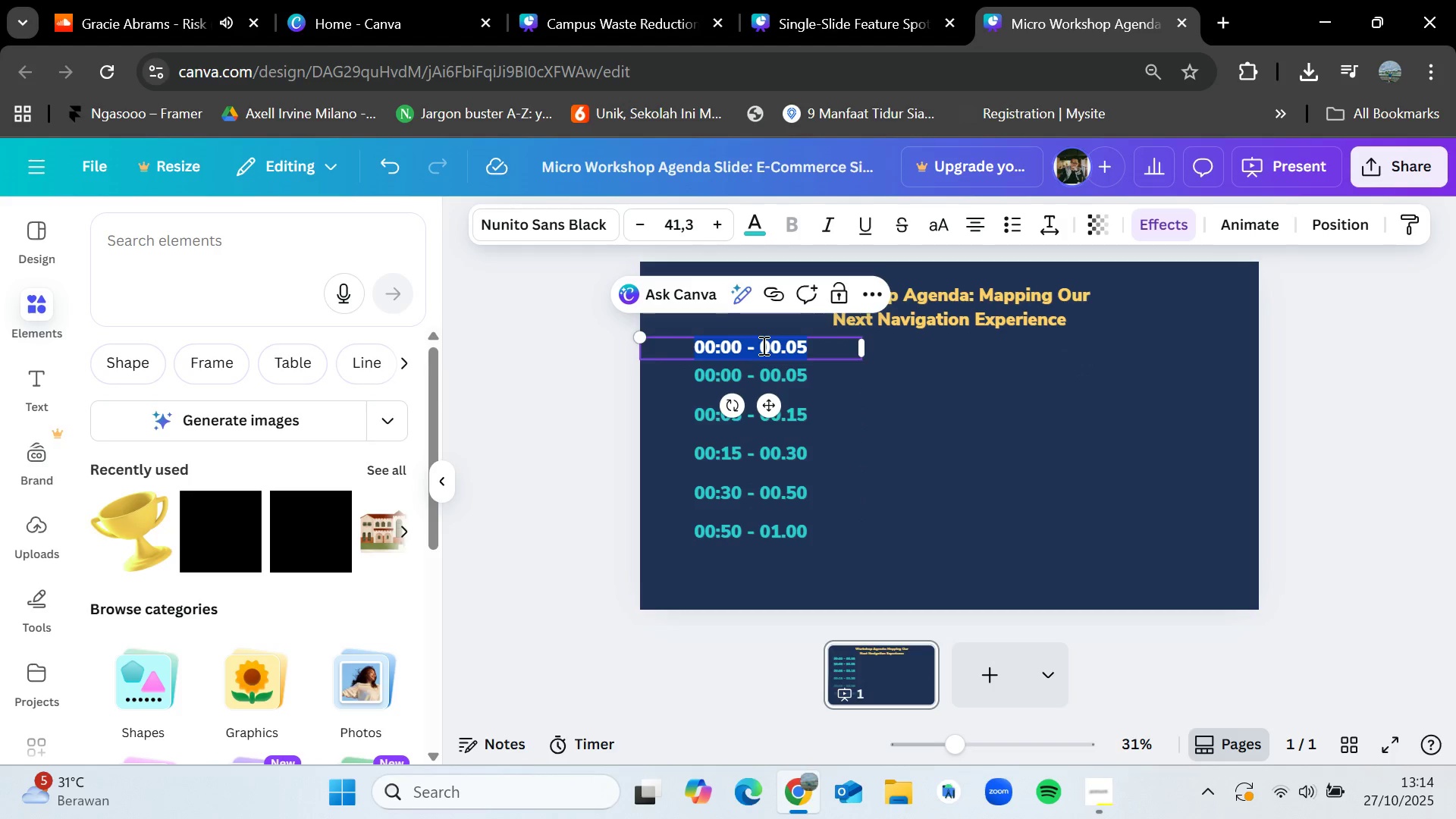 
double_click([762, 345])
 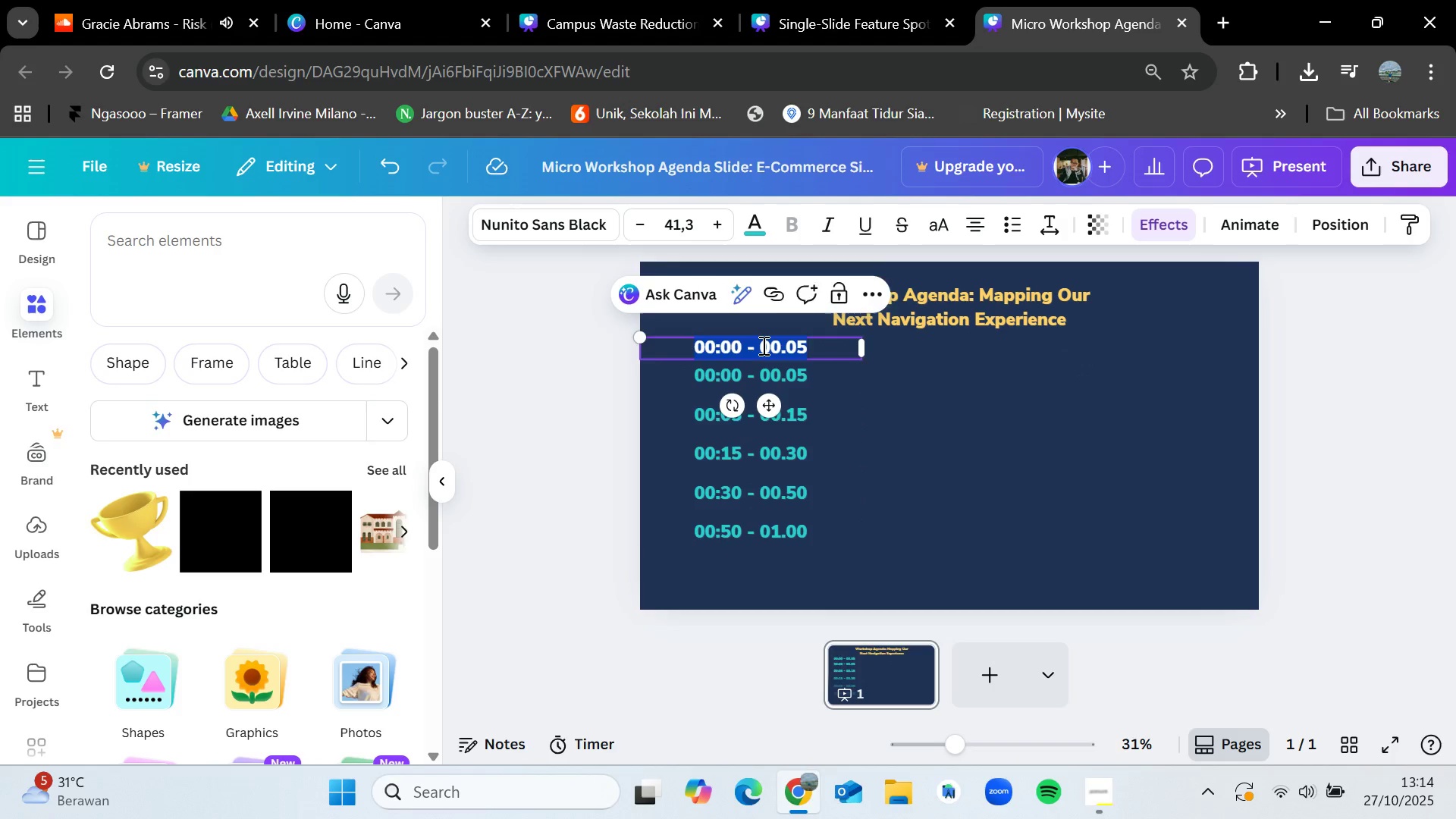 
key(Backspace)
type(Tom)
key(Backspace)
key(Backspace)
type(iem s)
key(Backspace)
key(Backspace)
key(Backspace)
key(Backspace)
type(me Slot)
 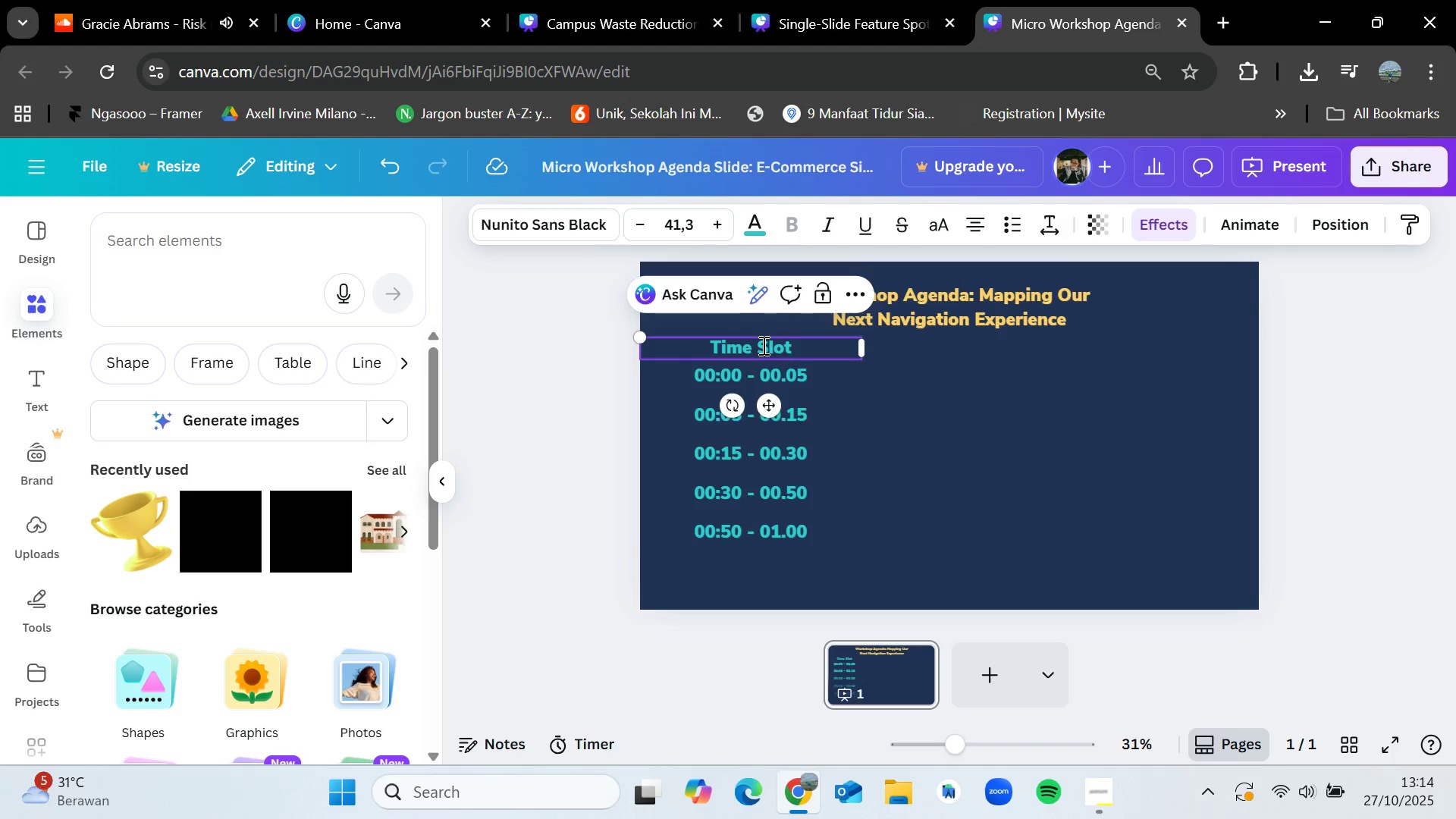 
left_click([927, 474])
 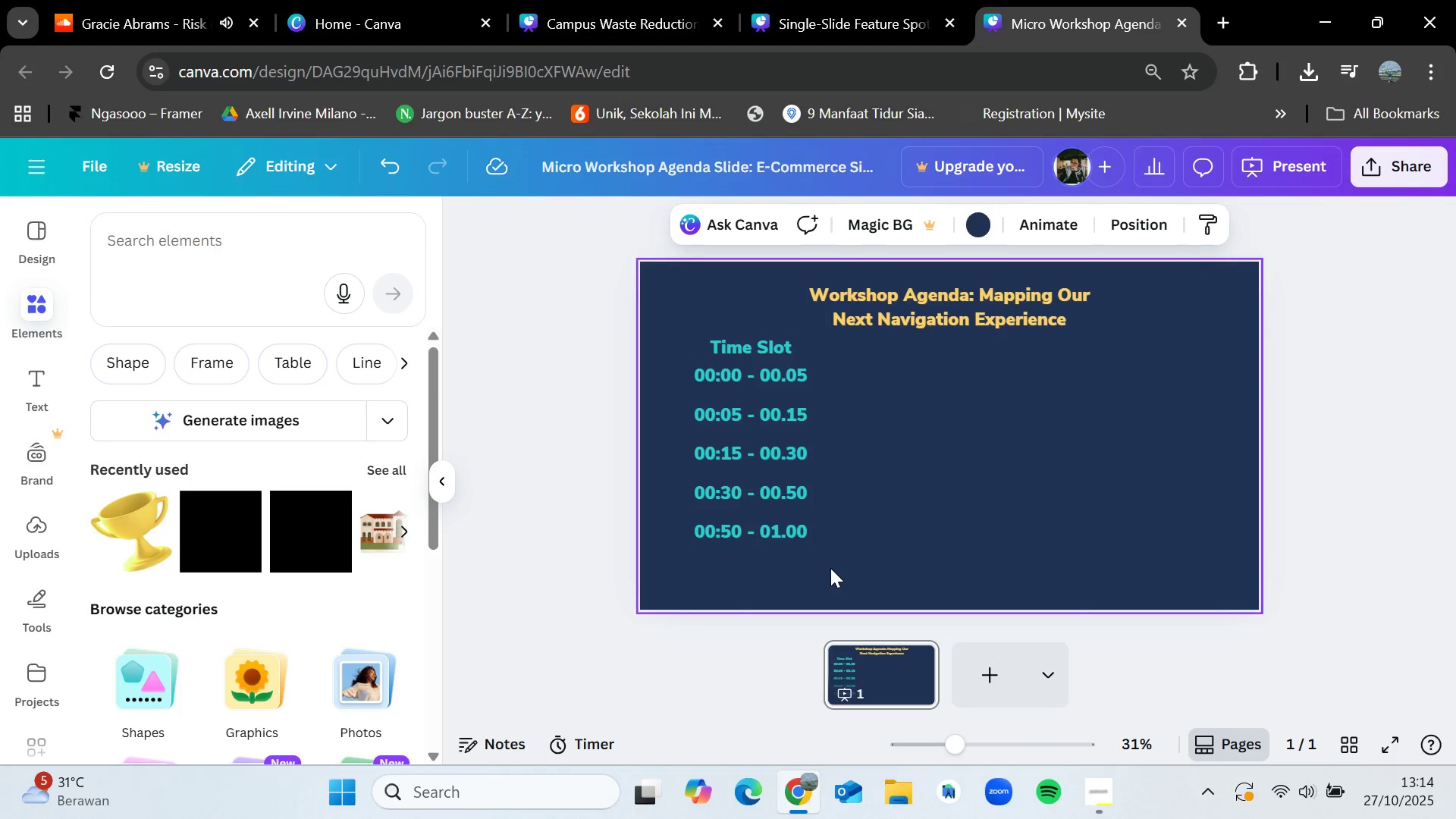 
left_click_drag(start_coordinate=[829, 575], to_coordinate=[737, 373])
 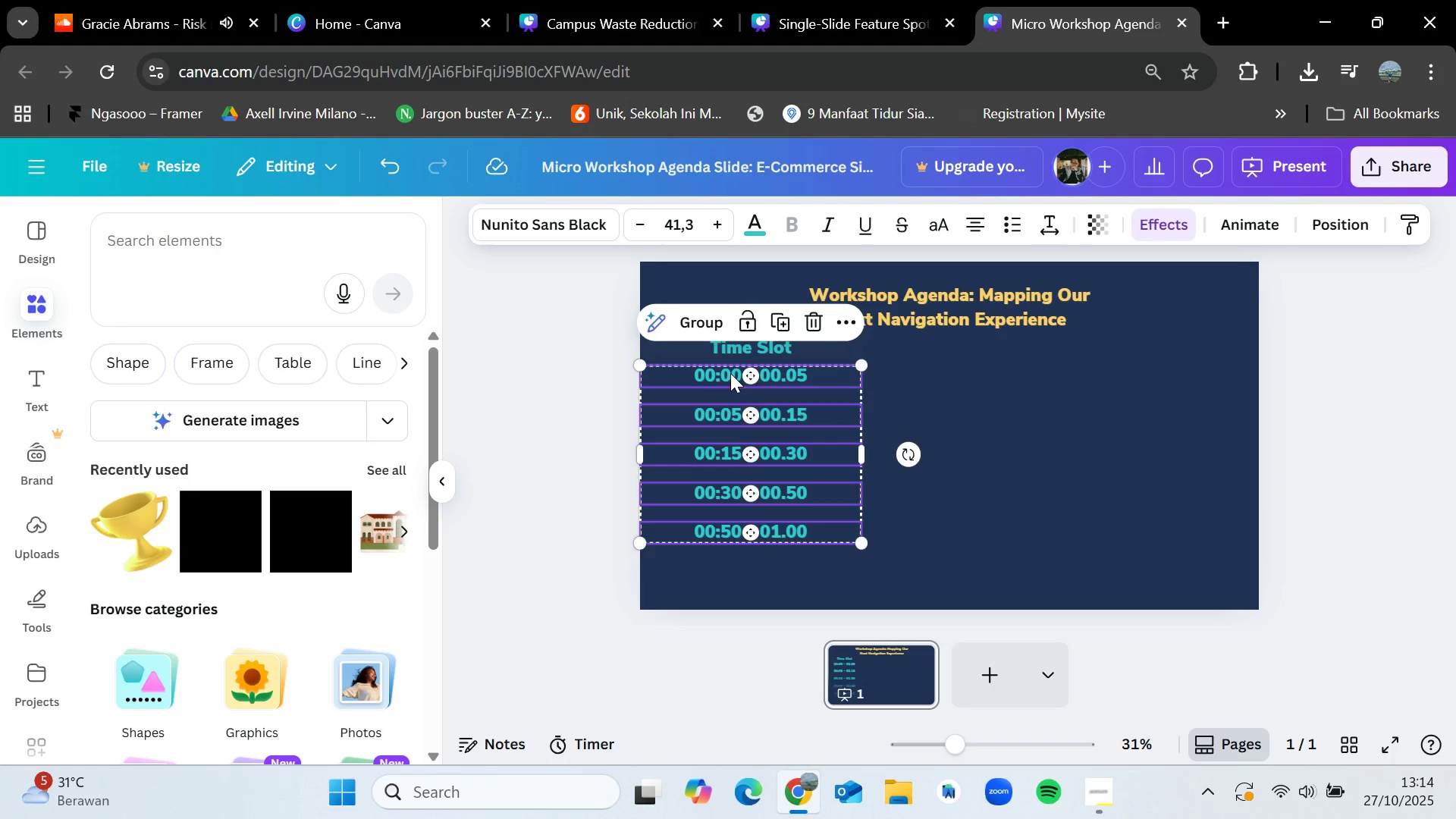 
left_click_drag(start_coordinate=[730, 373], to_coordinate=[730, 396])
 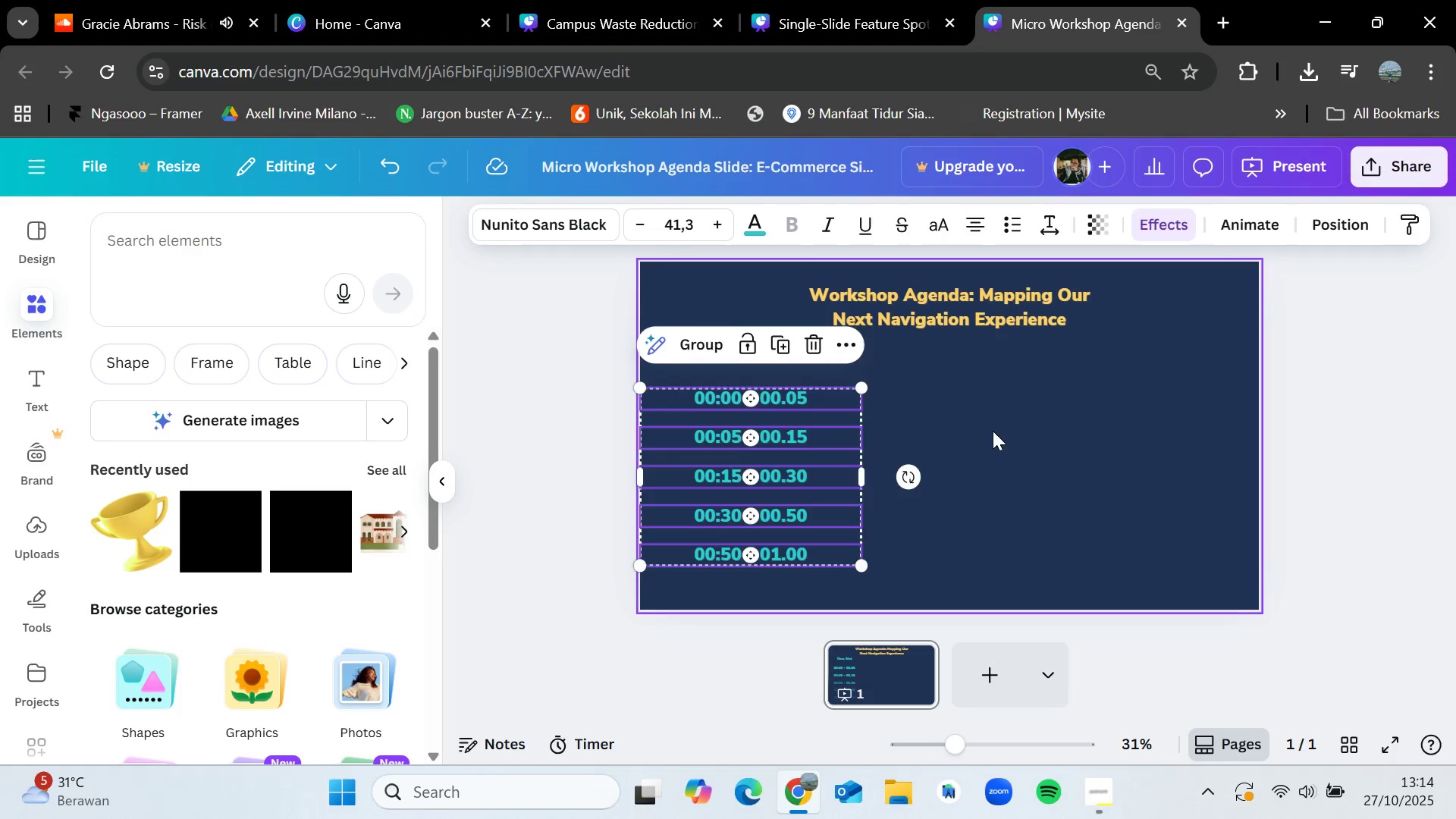 
left_click([993, 431])
 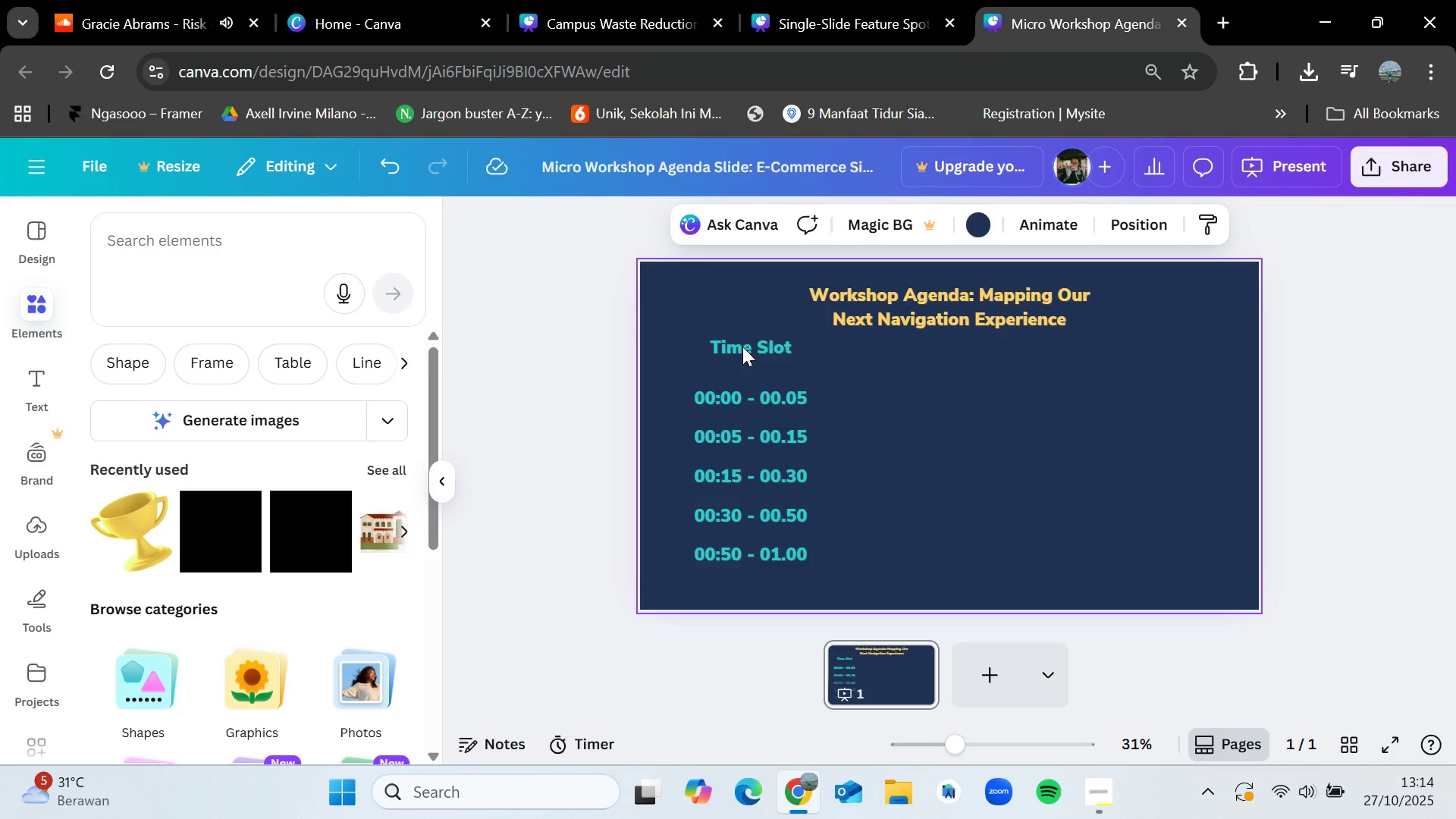 
left_click([743, 347])
 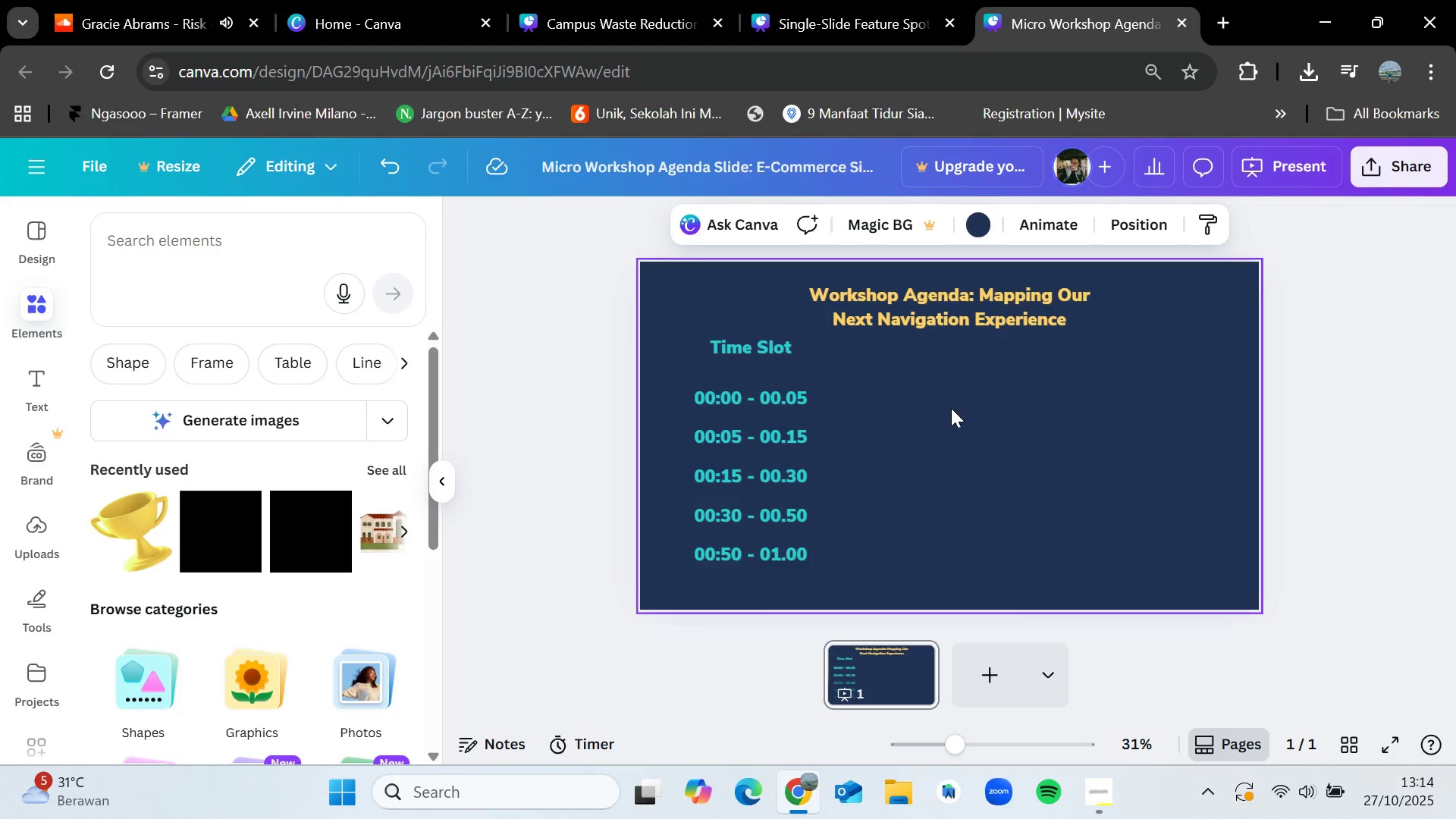 
left_click([1001, 434])
 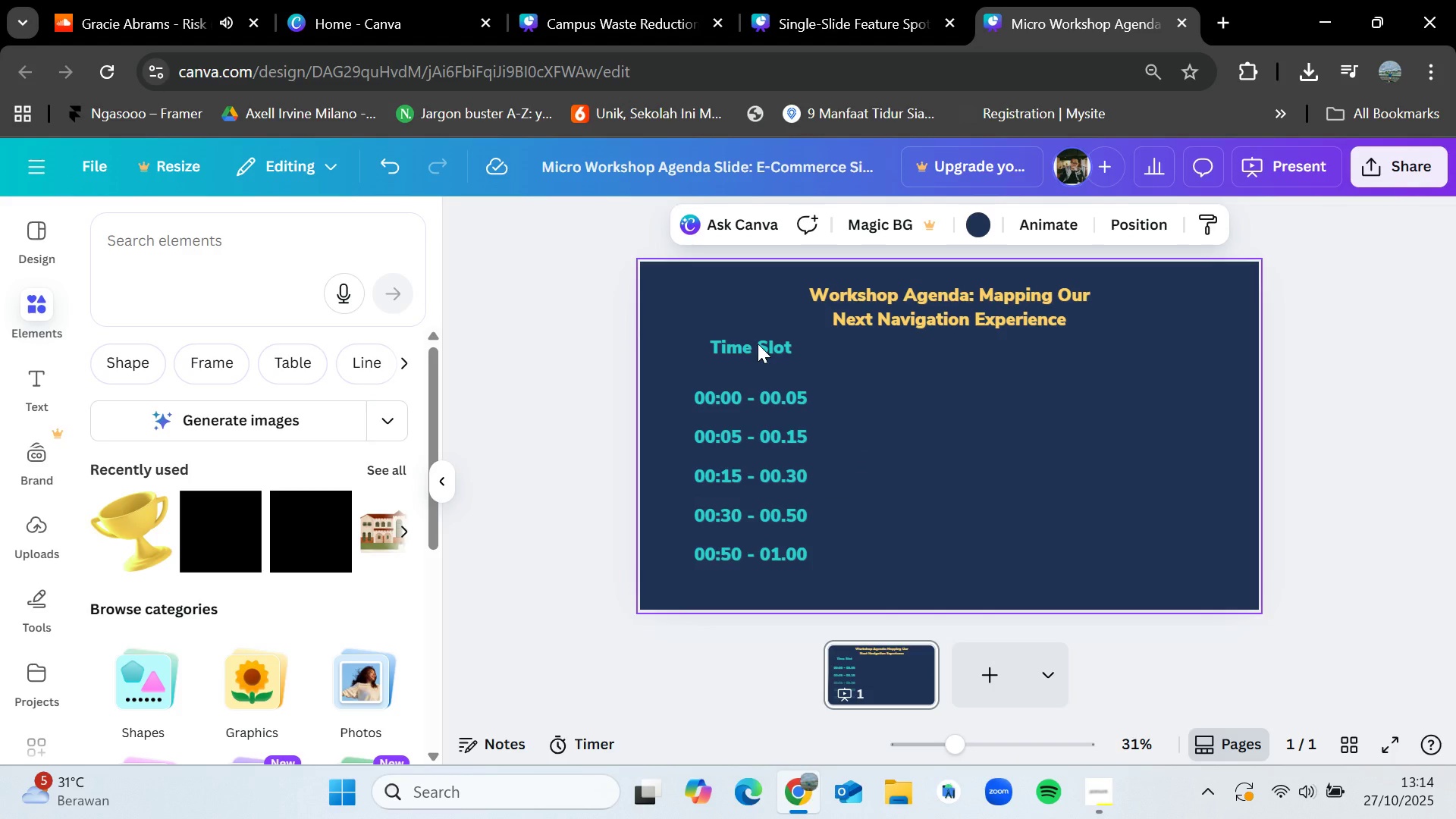 
left_click([758, 344])
 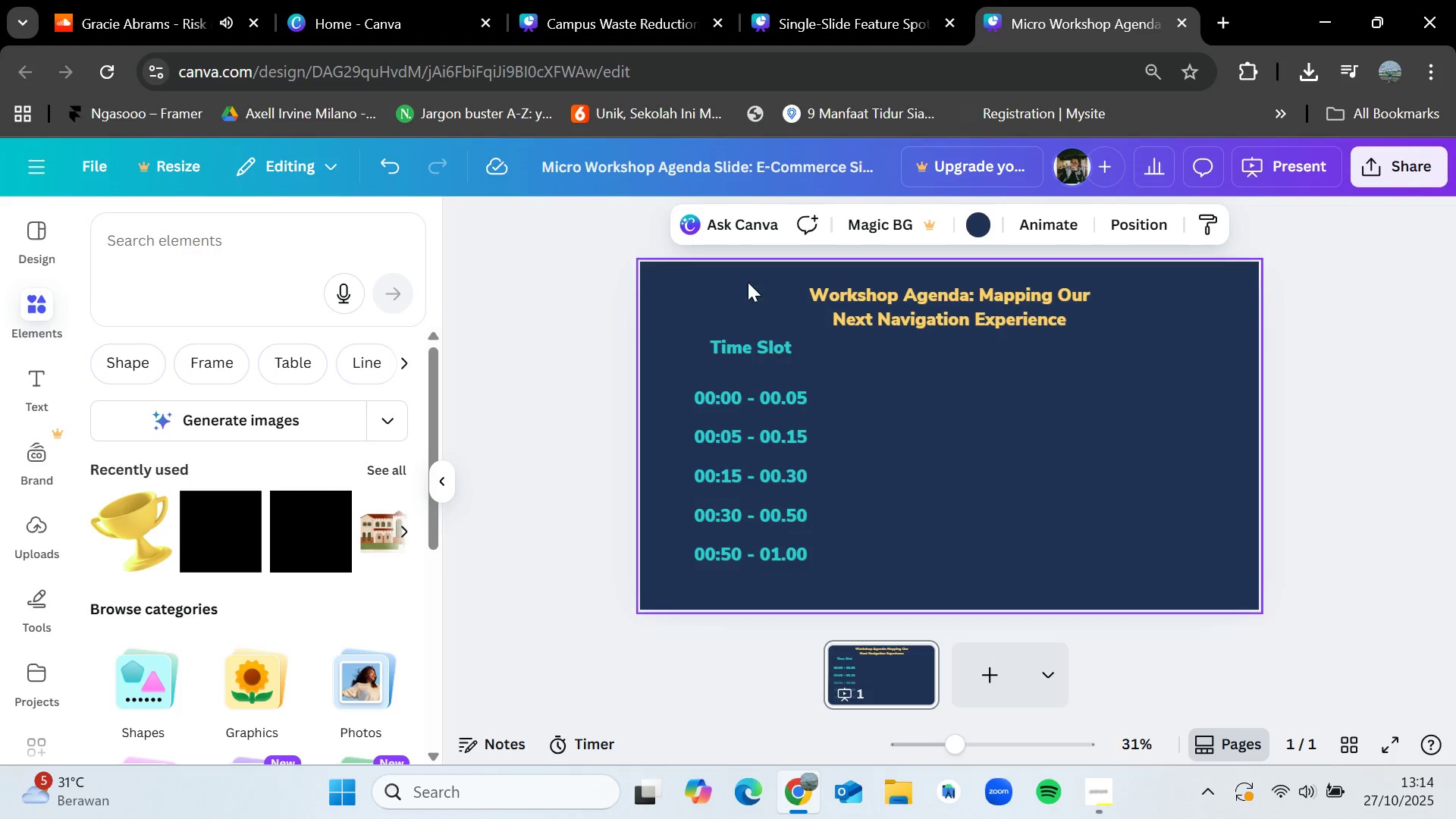 
left_click([939, 305])
 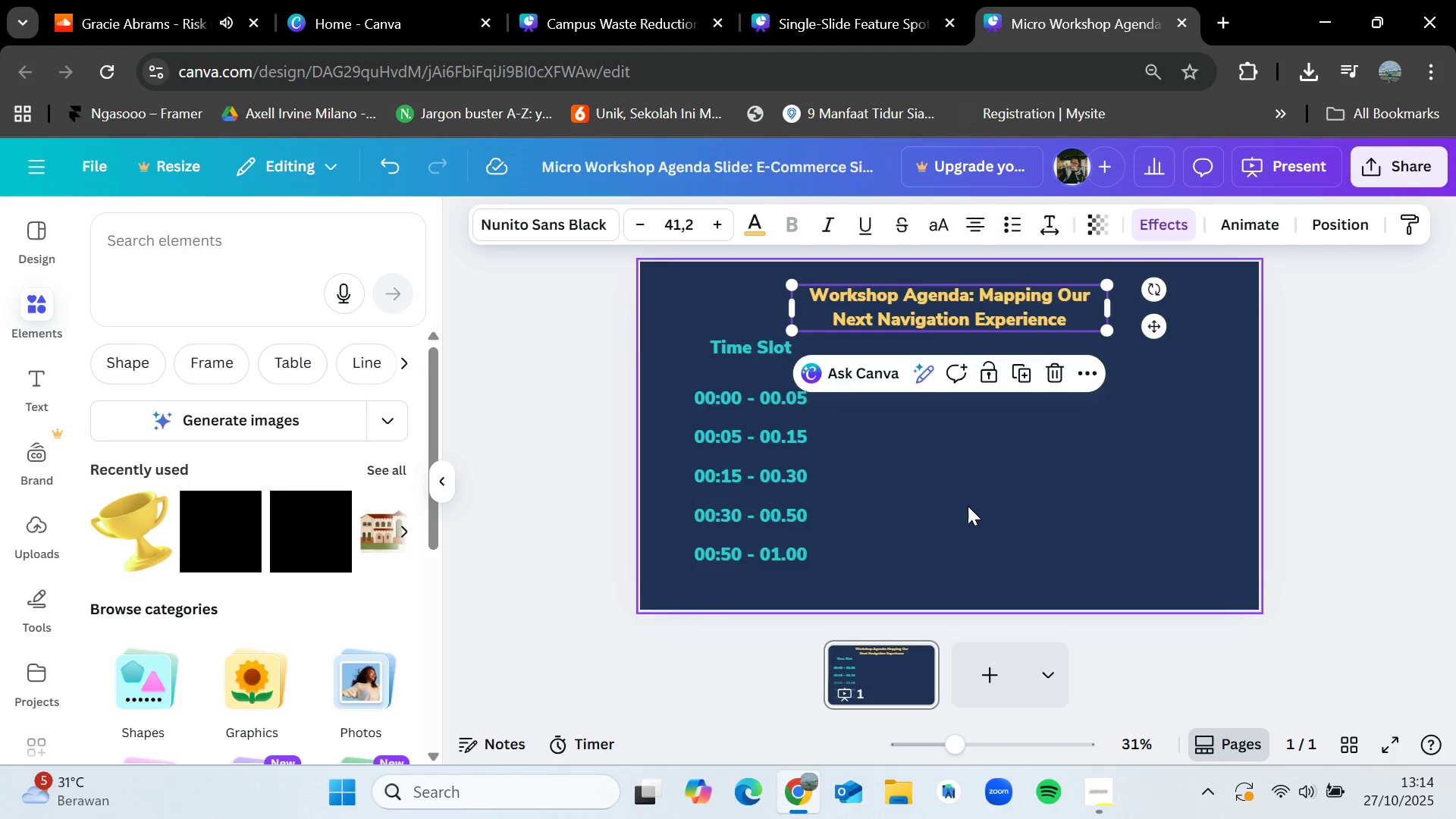 
left_click([969, 515])
 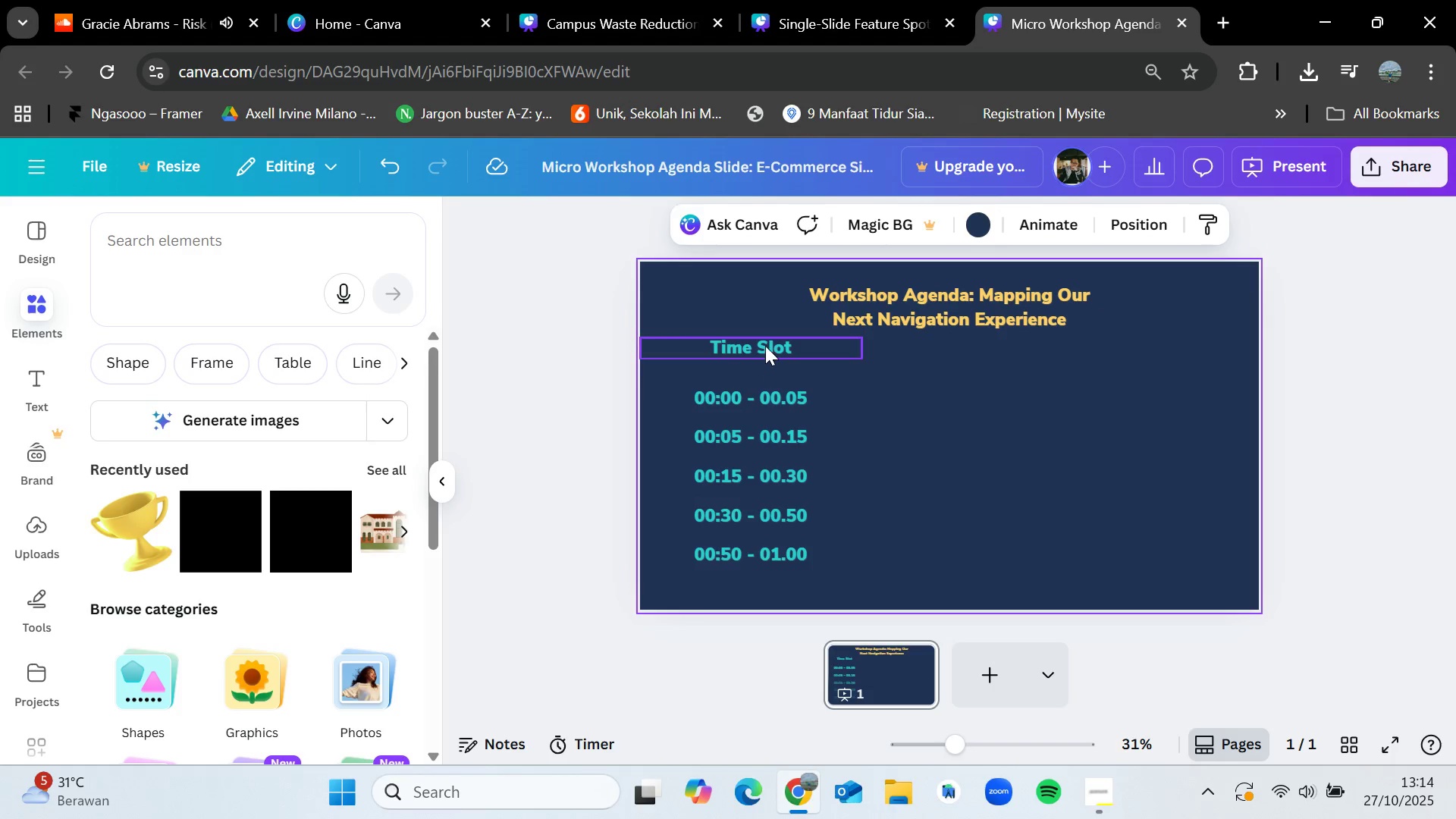 
left_click([765, 346])
 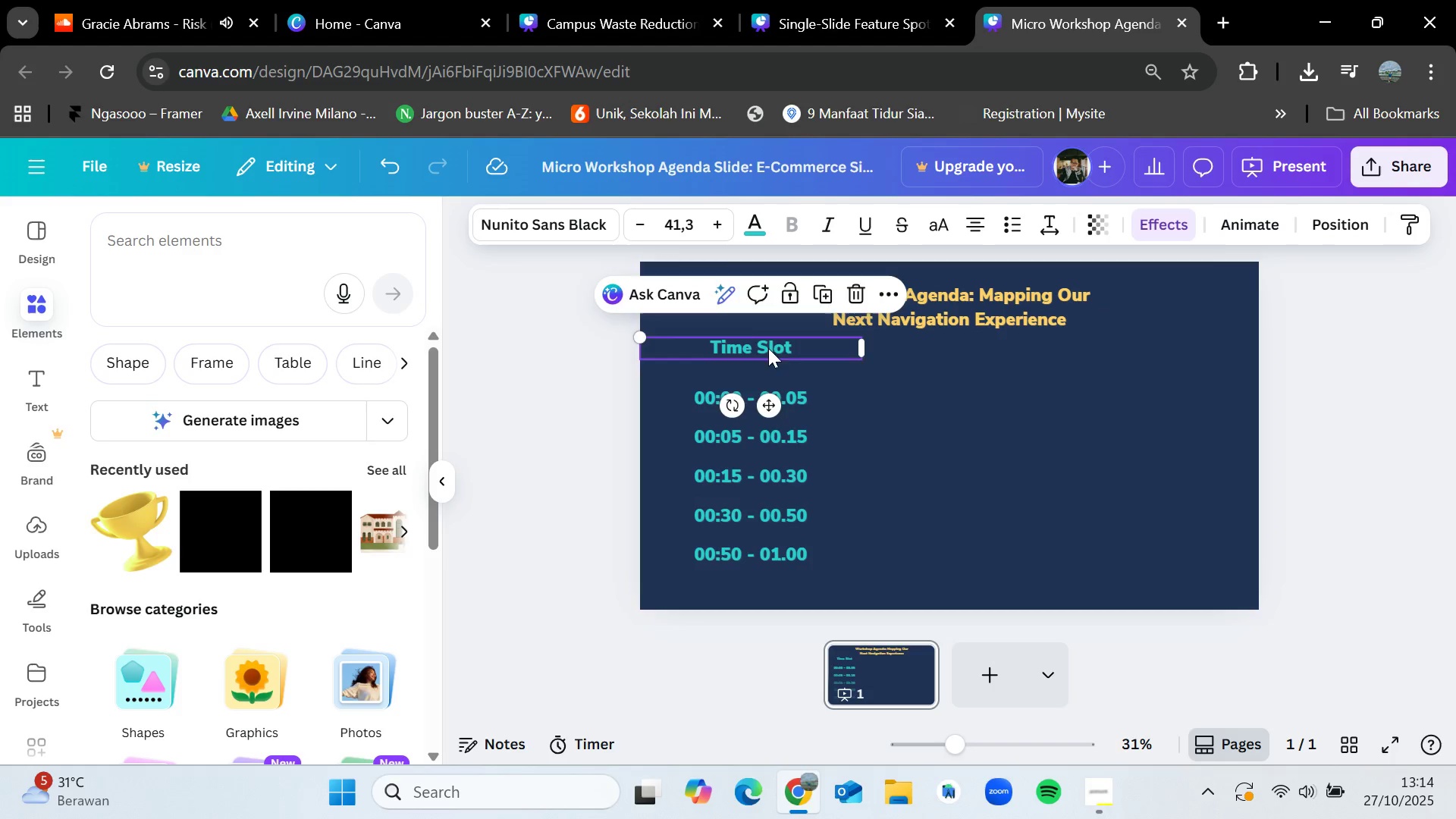 
left_click_drag(start_coordinate=[765, 346], to_coordinate=[768, 359])
 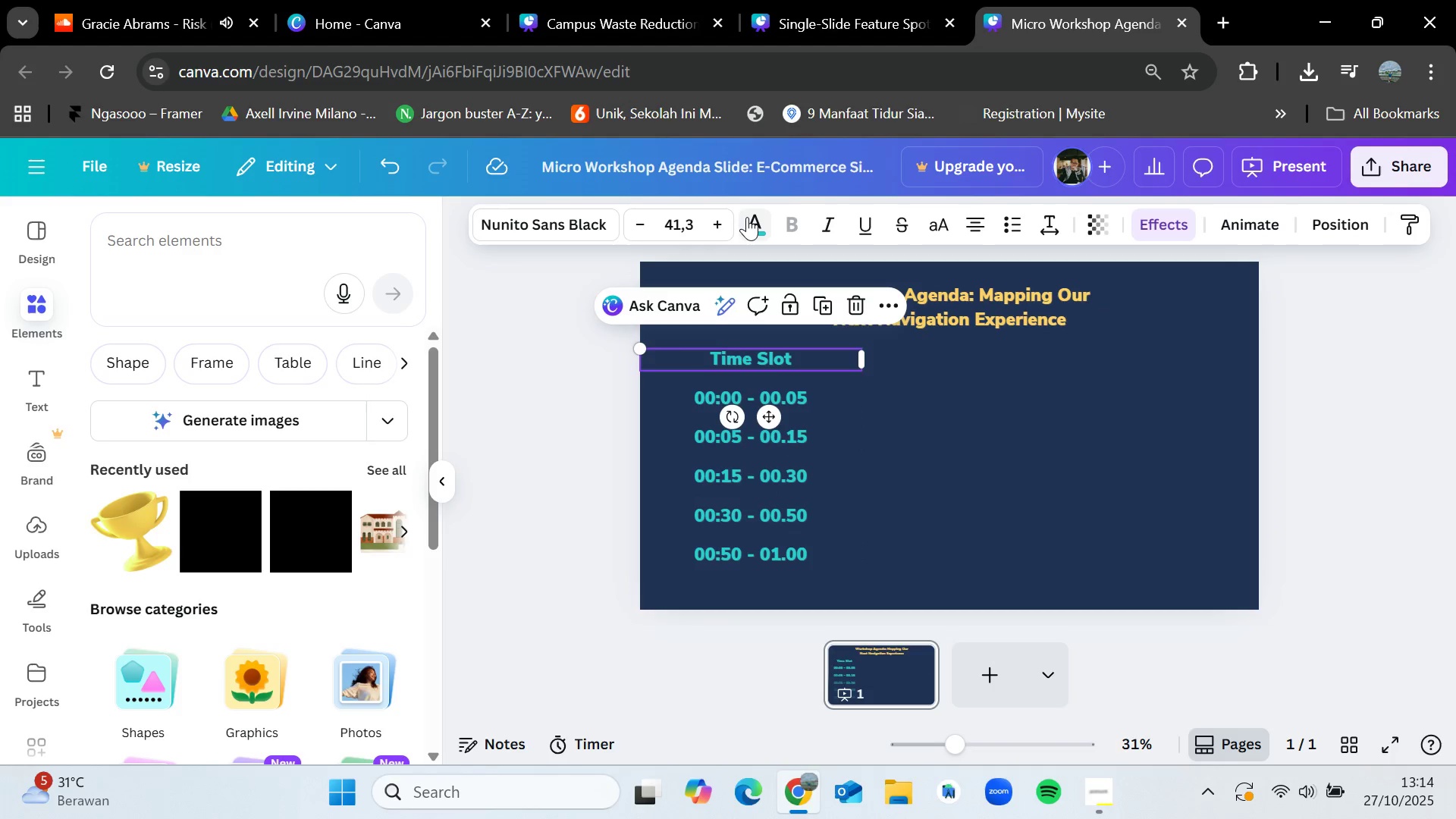 
left_click([747, 217])
 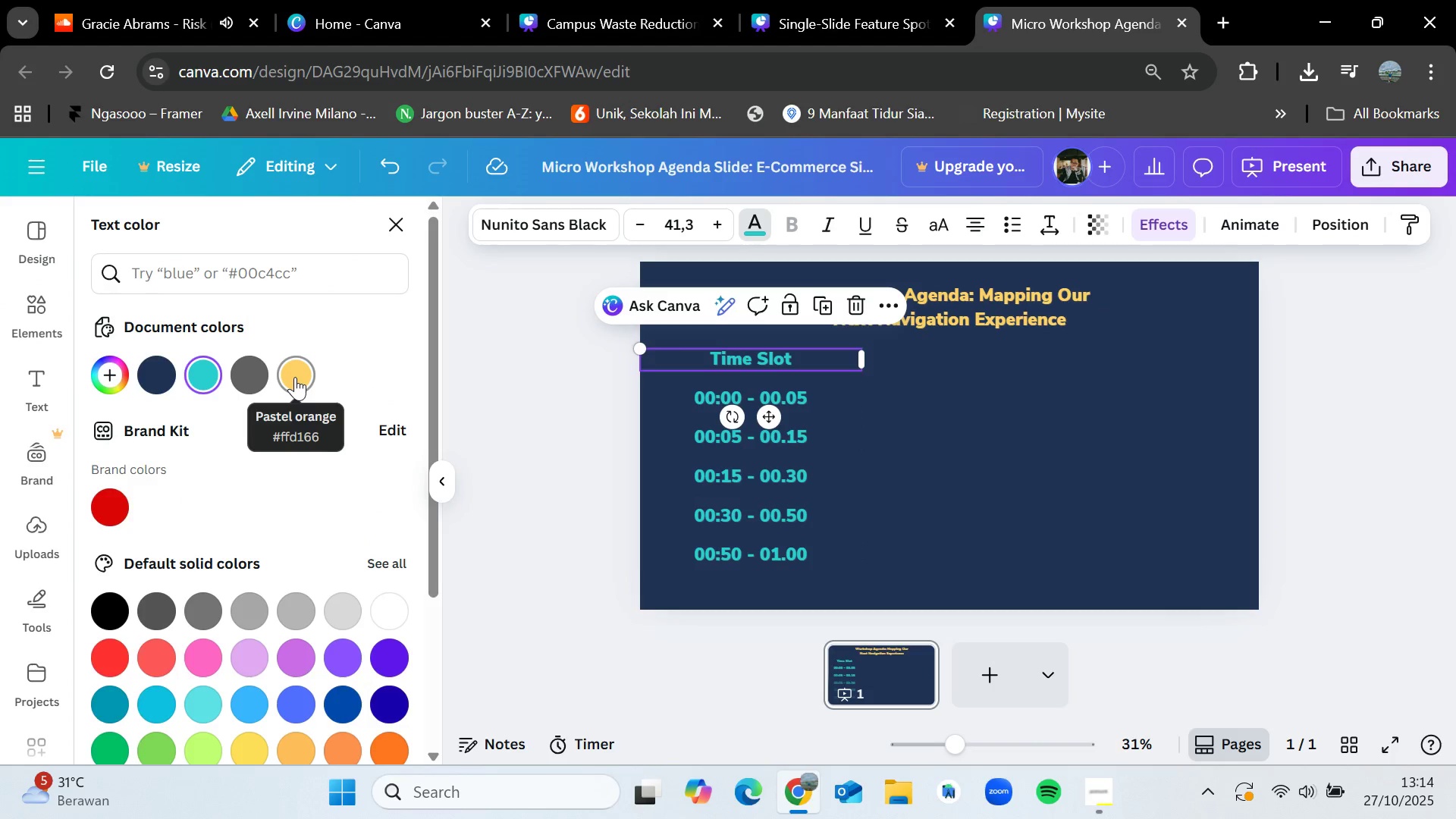 
left_click_drag(start_coordinate=[295, 377], to_coordinate=[300, 377])
 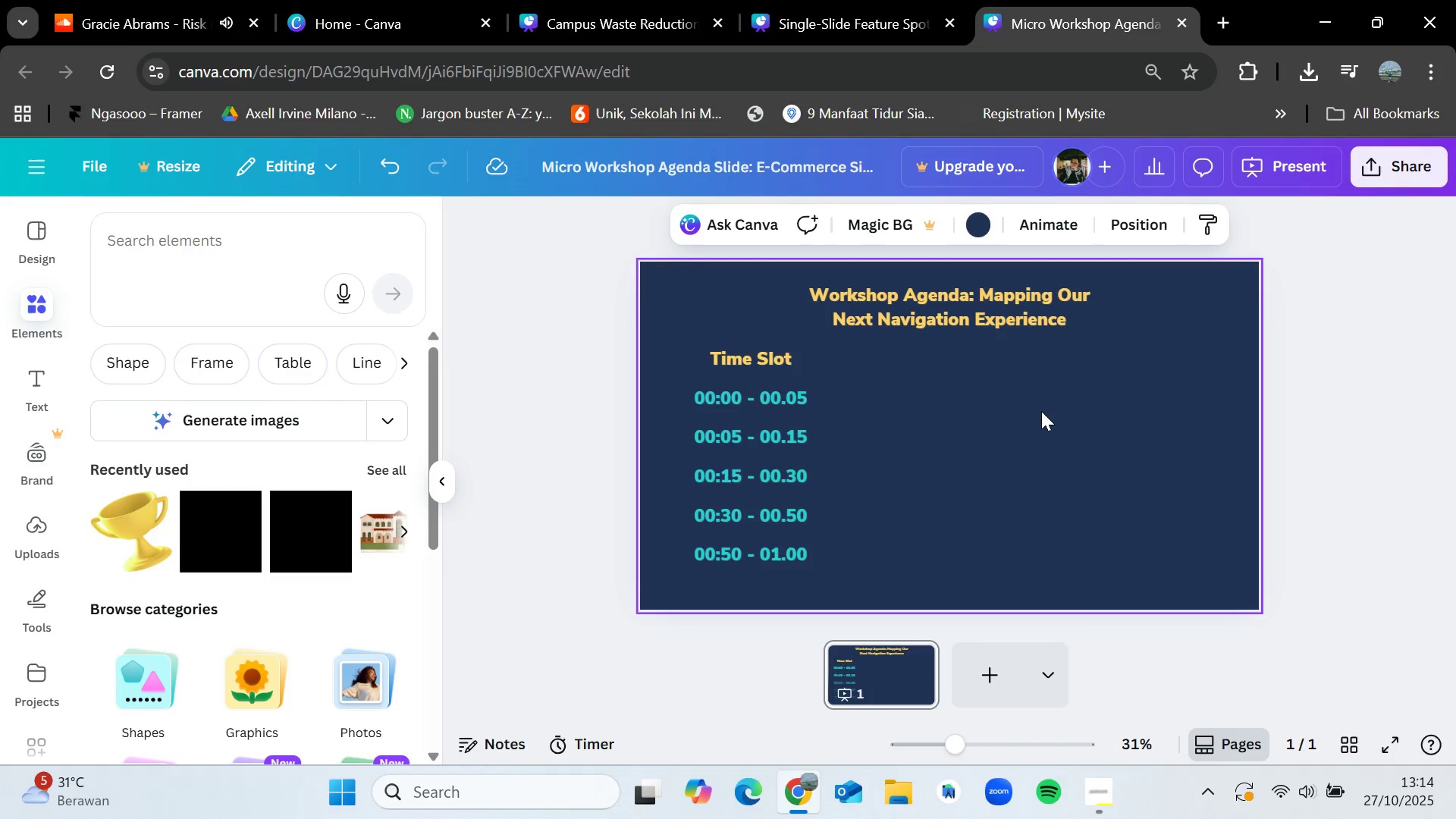 
double_click([1041, 411])
 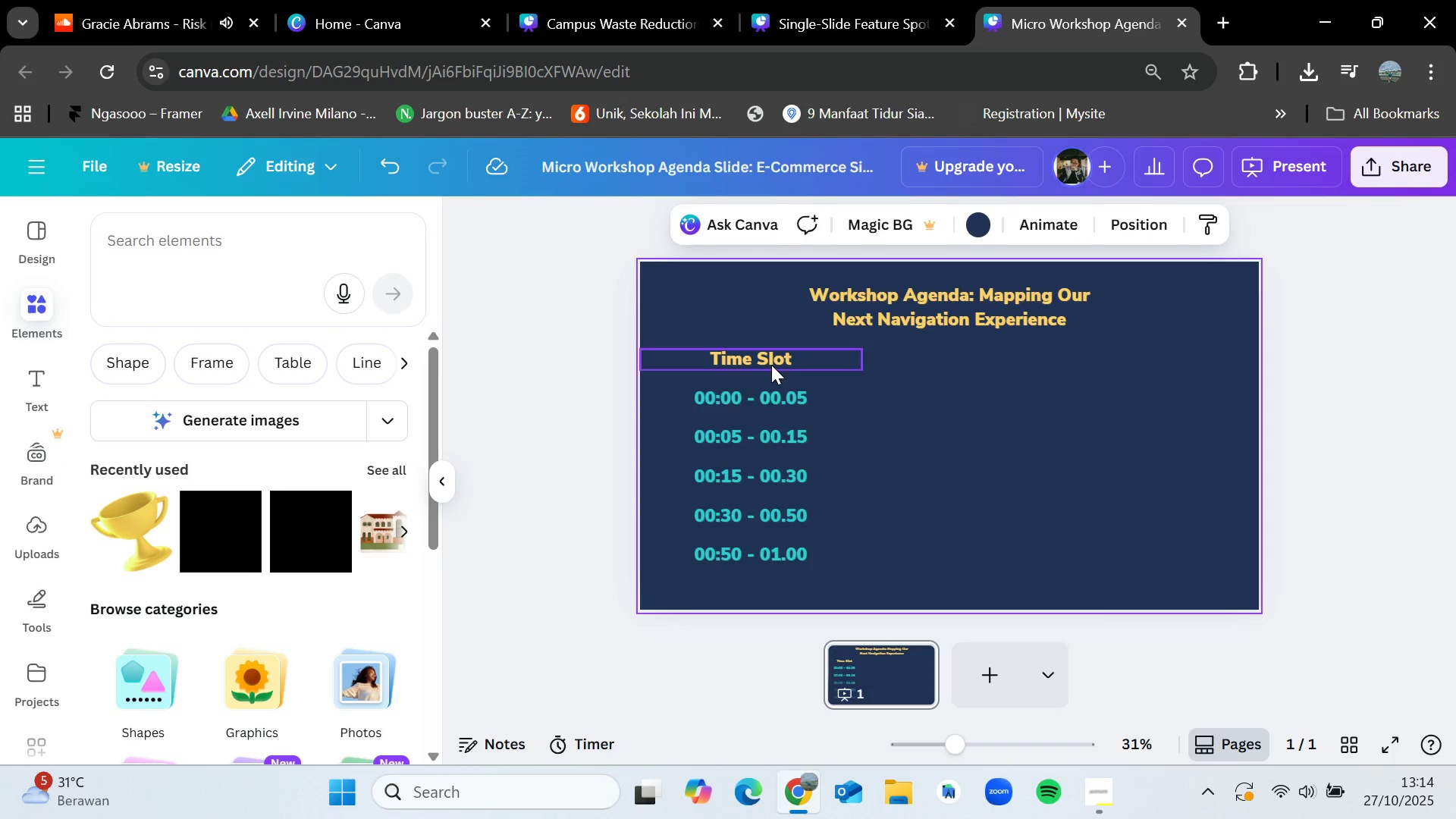 
left_click([771, 365])
 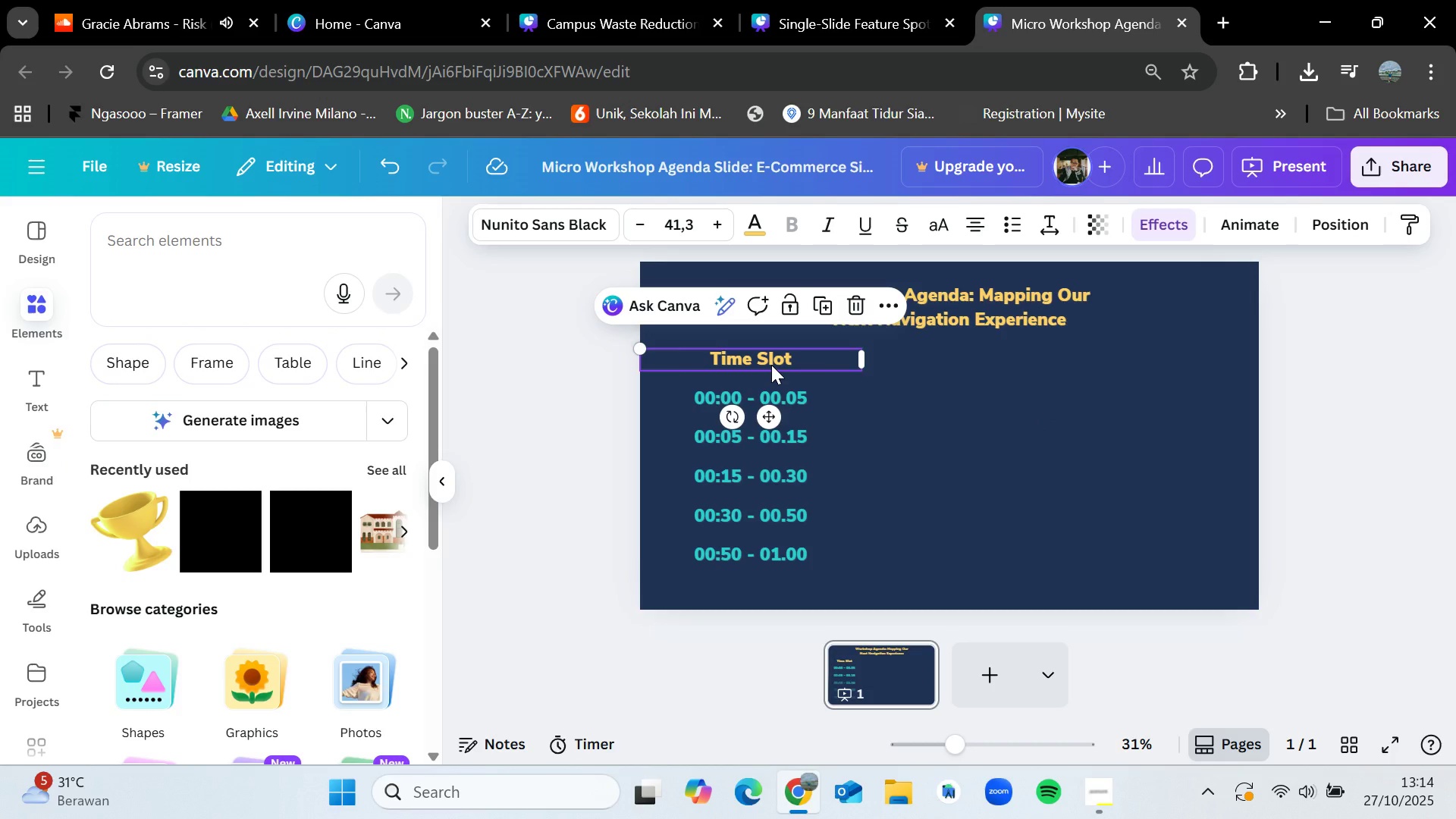 
key(Control+C)
 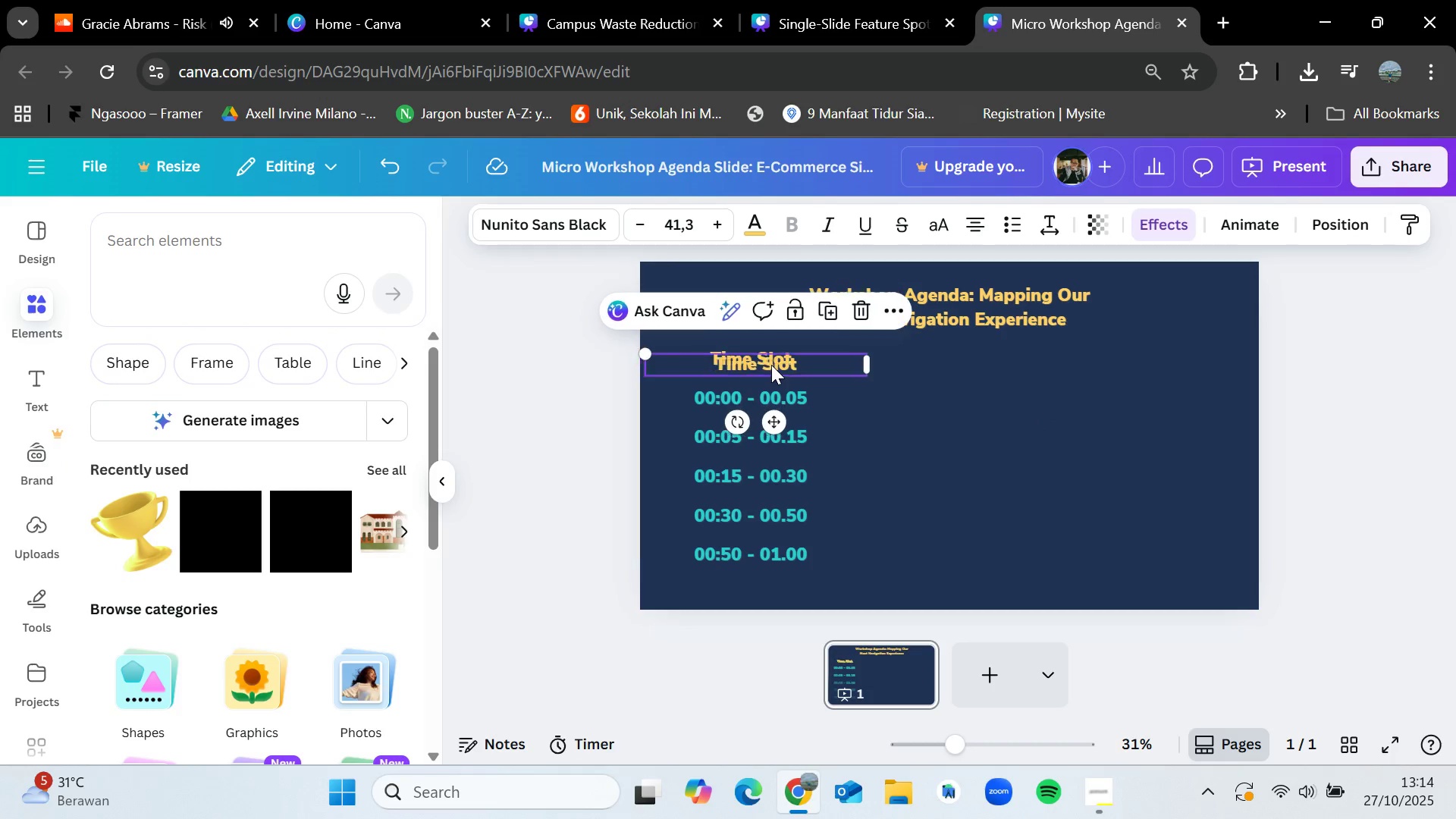 
key(Control+V)
 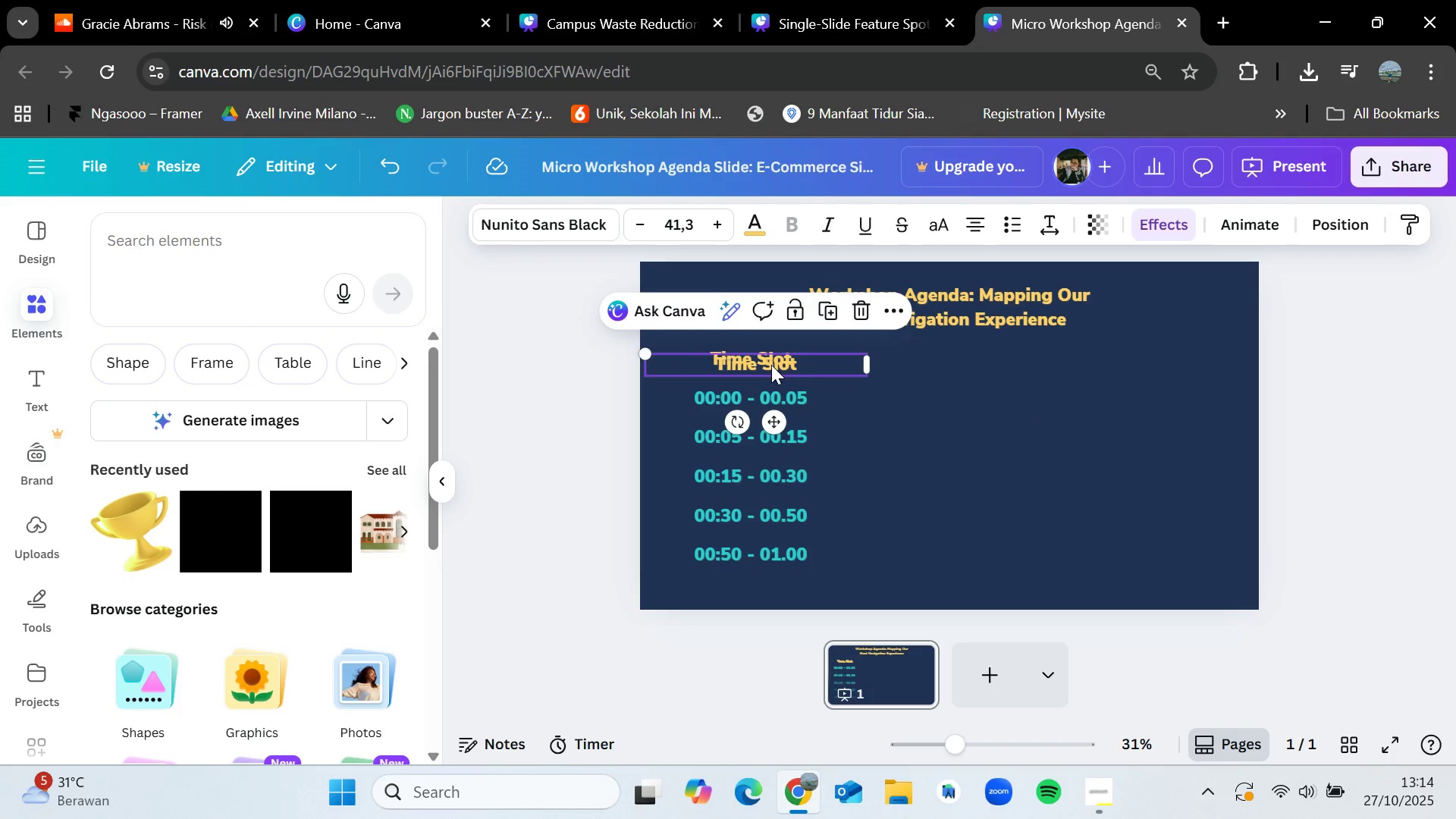 
left_click_drag(start_coordinate=[771, 365], to_coordinate=[881, 365])
 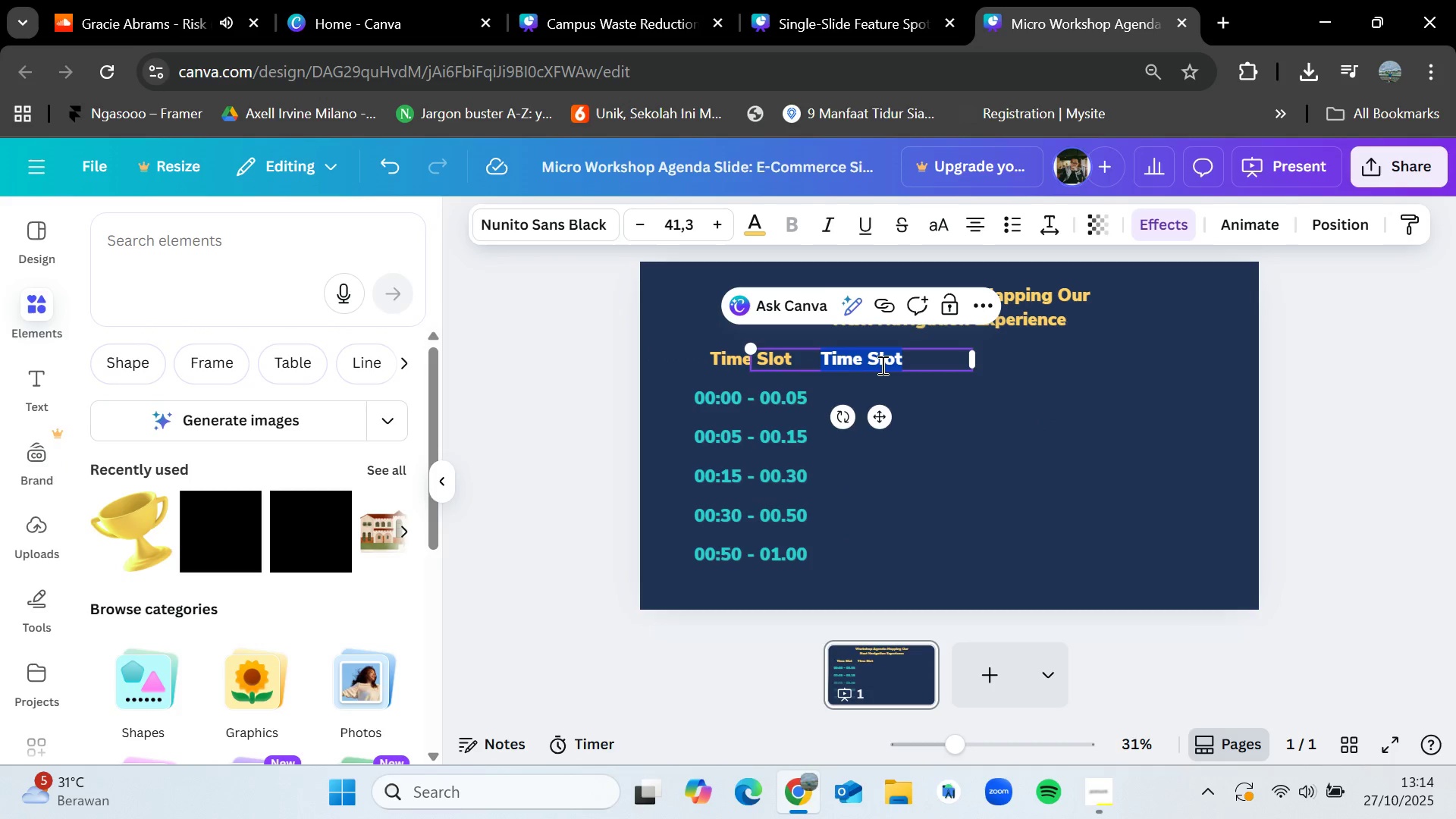 
double_click([881, 365])
 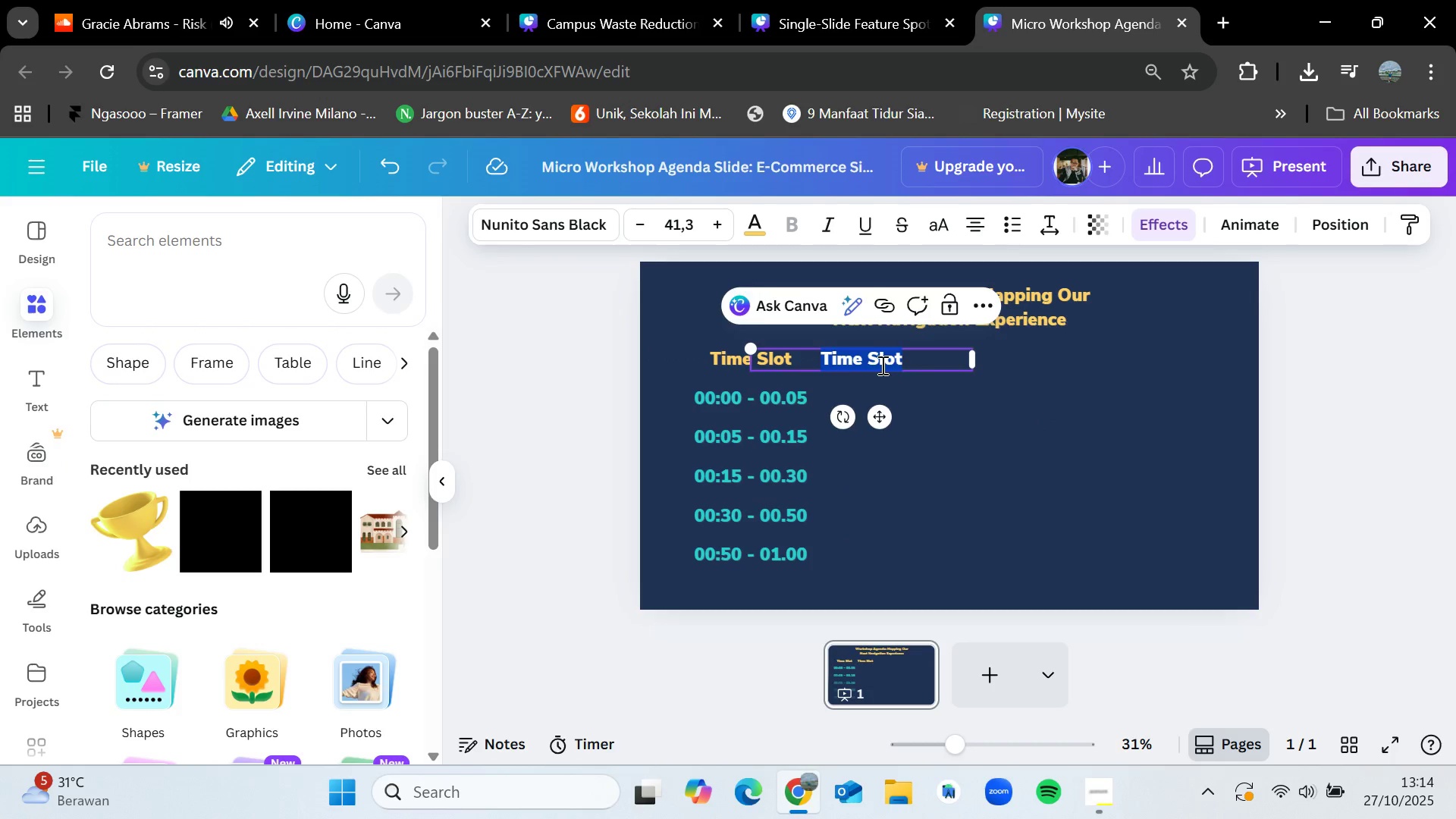 
key(Backspace)
type(dura)
key(Backspace)
key(Backspace)
key(Backspace)
key(Backspace)
type(Duration)
 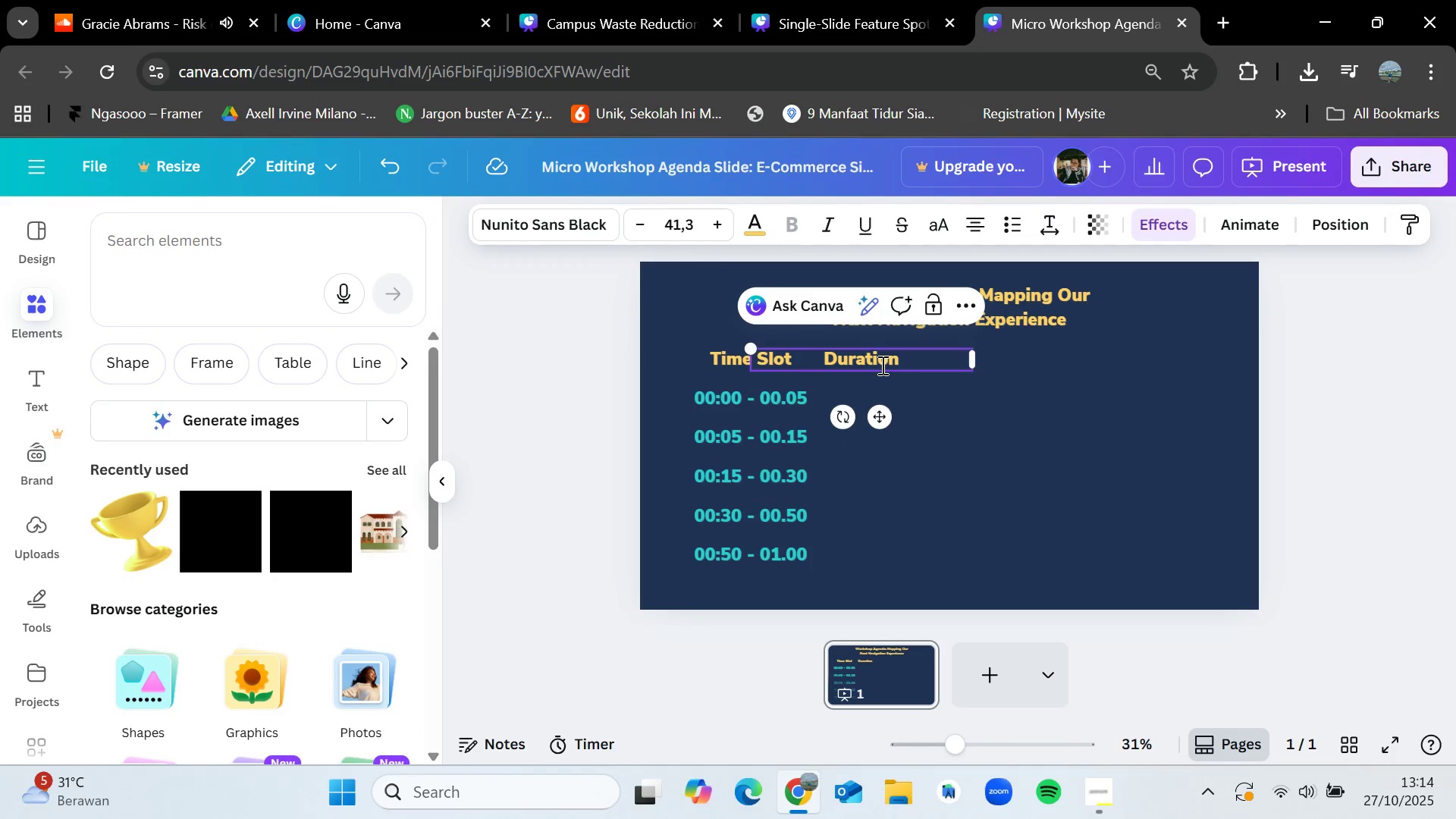 
left_click([991, 438])
 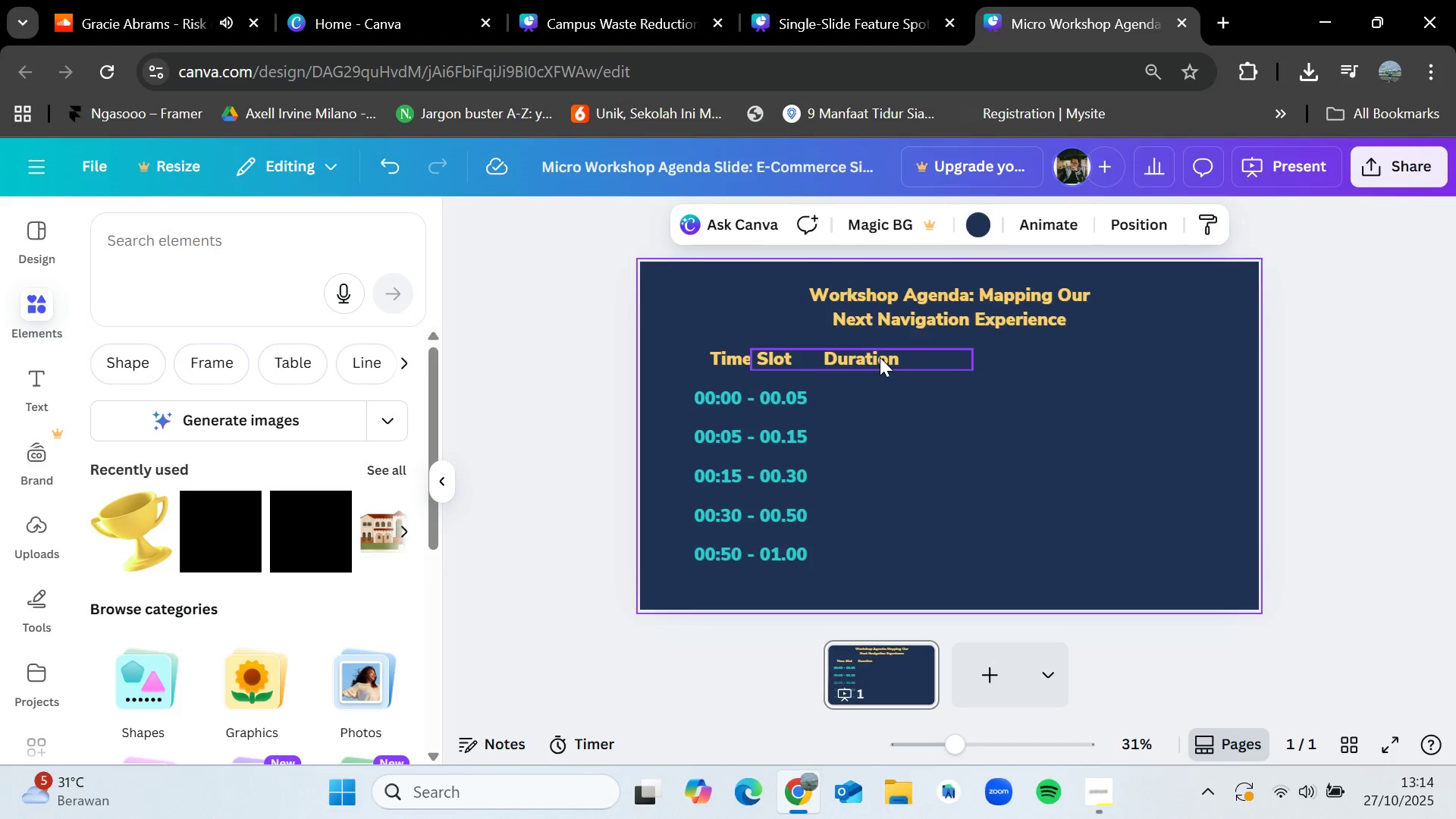 
left_click_drag(start_coordinate=[880, 357], to_coordinate=[886, 356])
 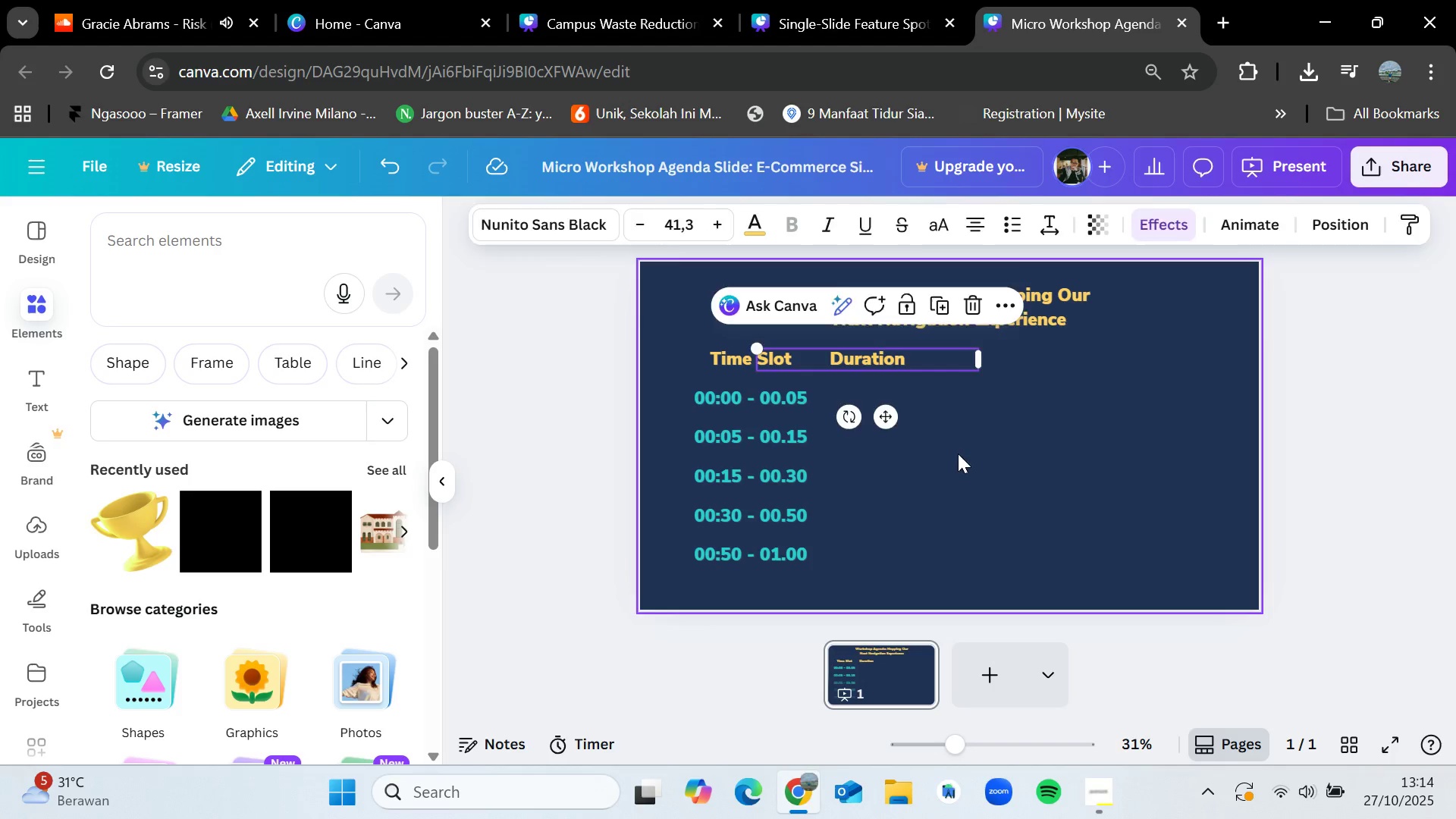 
left_click([958, 453])
 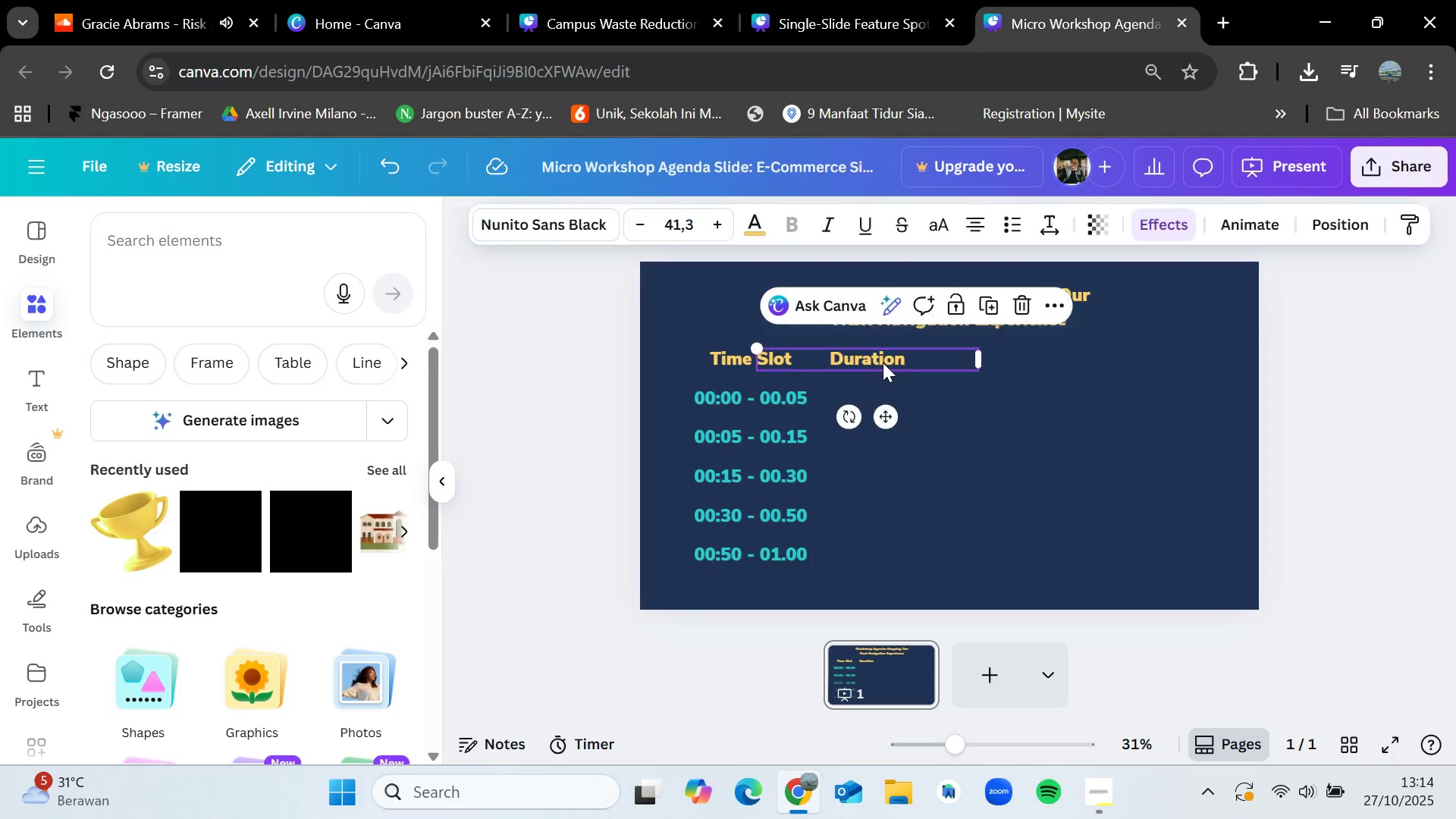 
left_click([883, 362])
 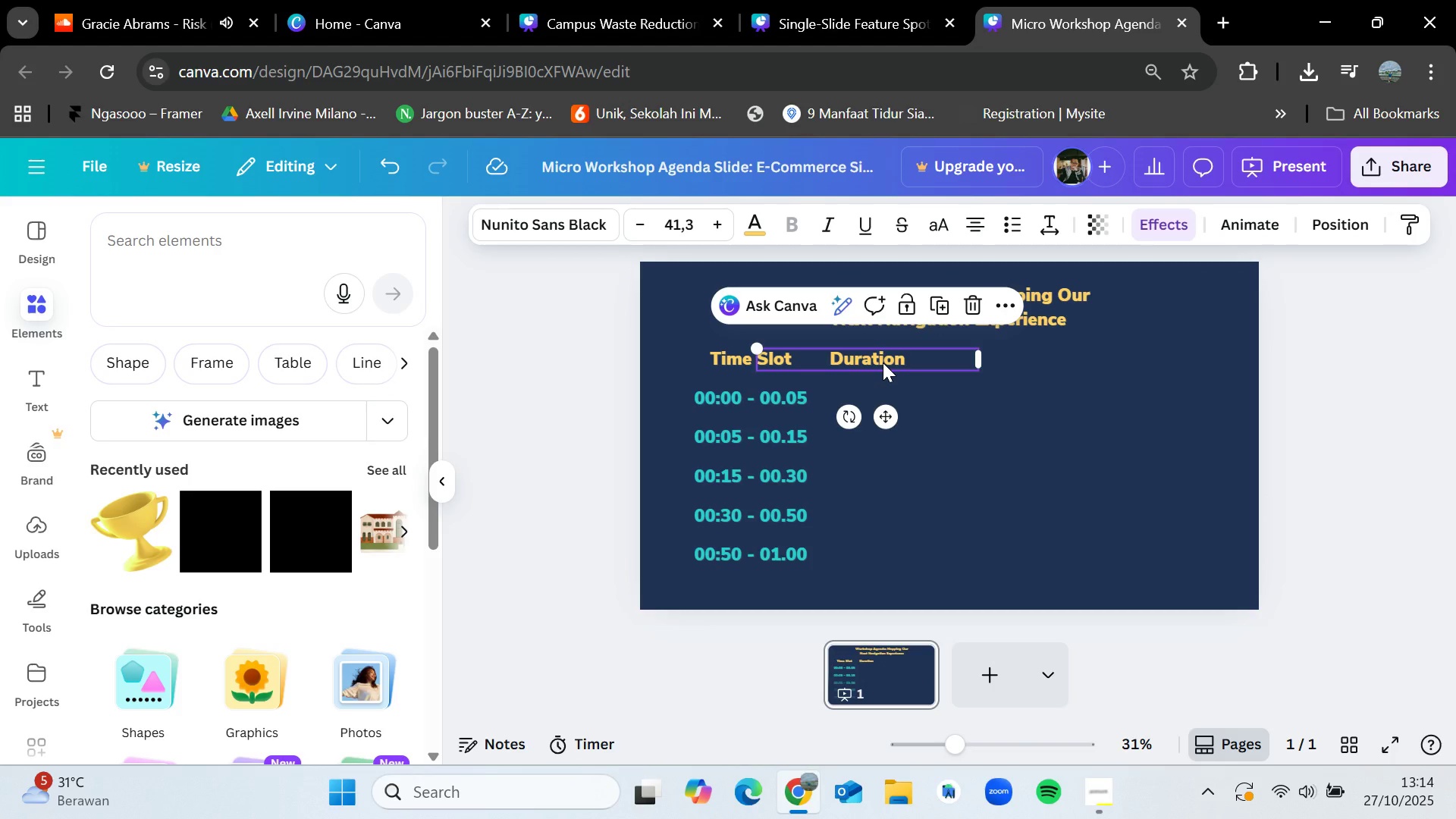 
key(Control+C)
 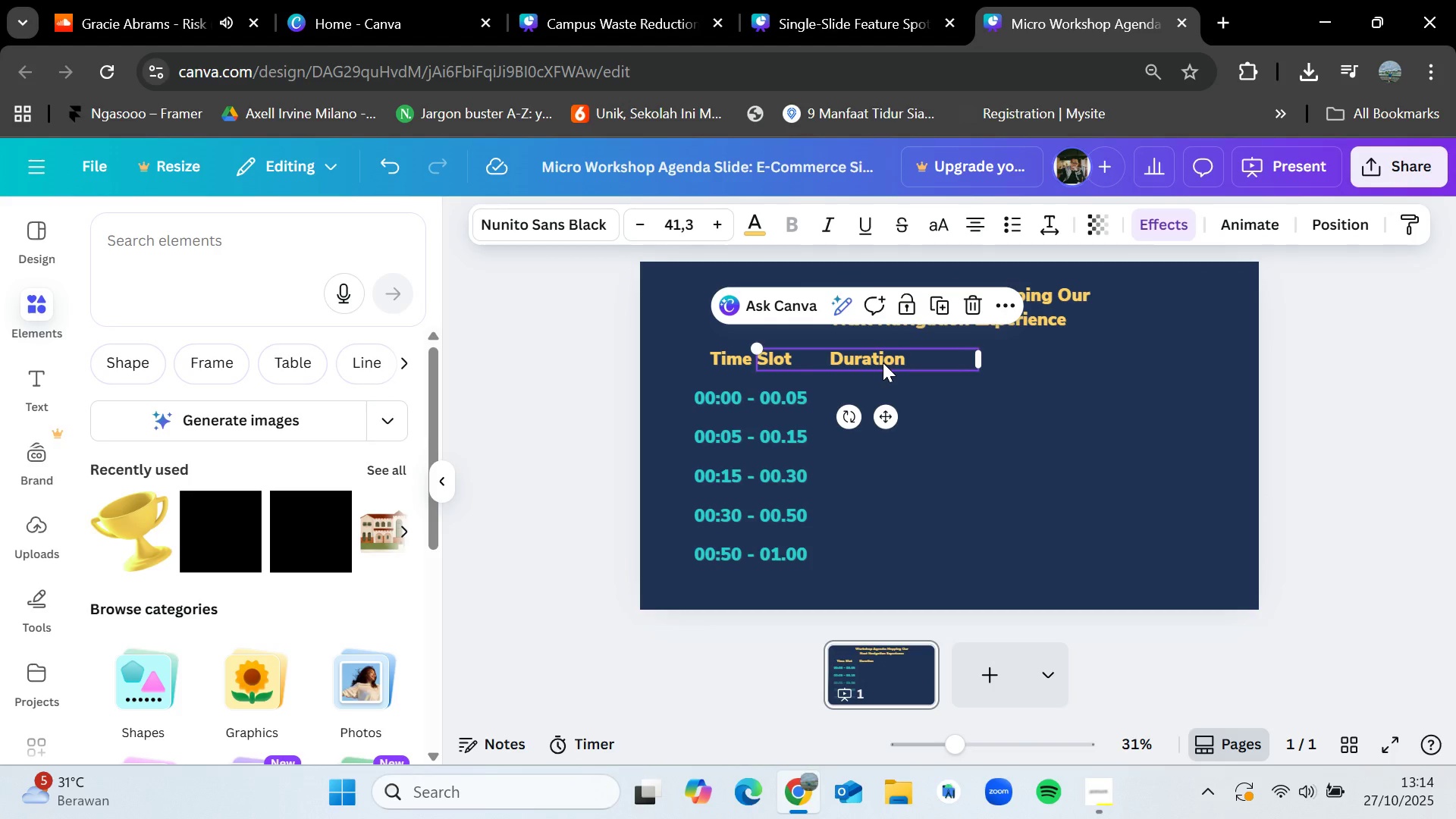 
key(Control+V)
 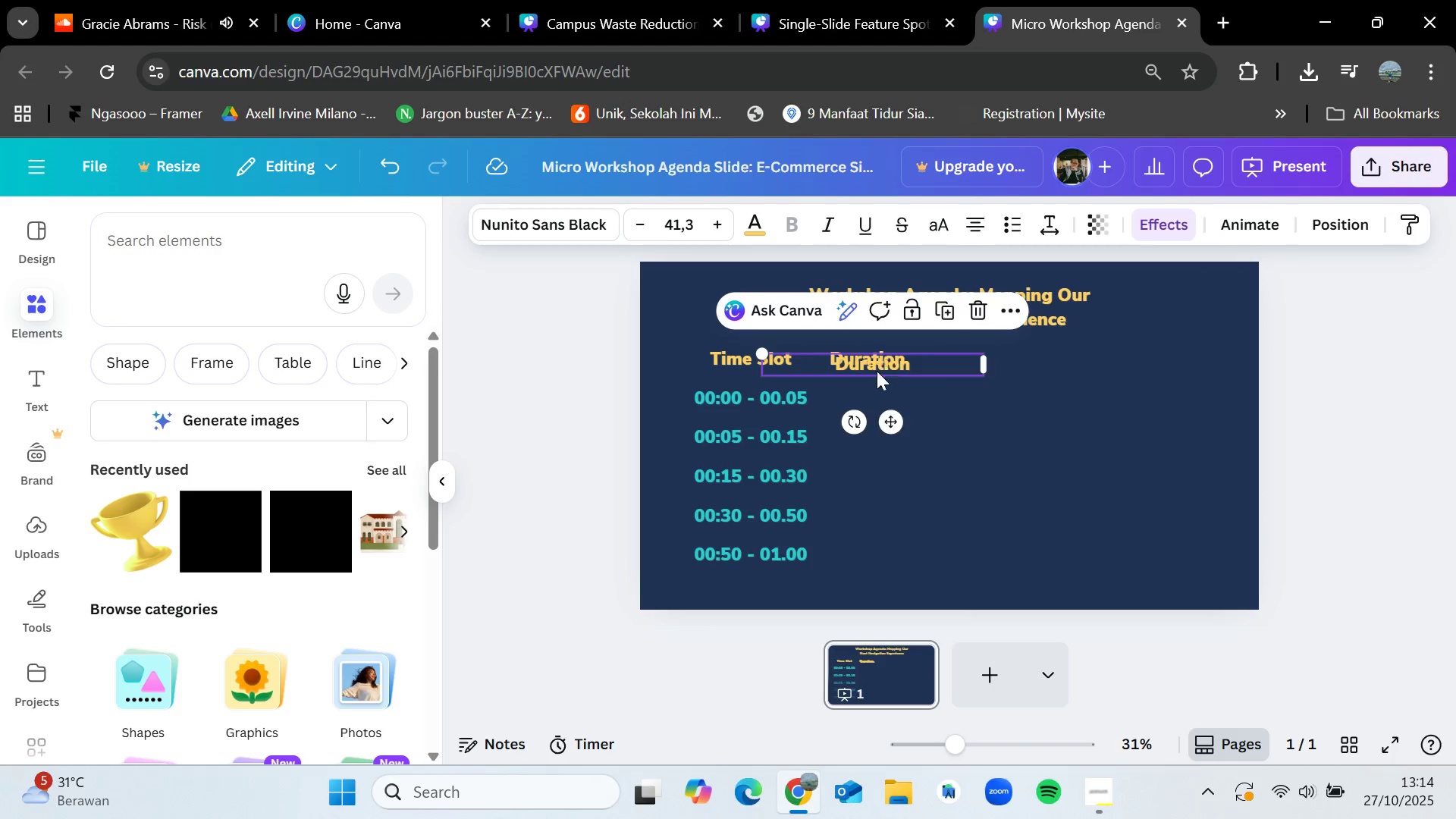 
left_click_drag(start_coordinate=[883, 362], to_coordinate=[875, 397])
 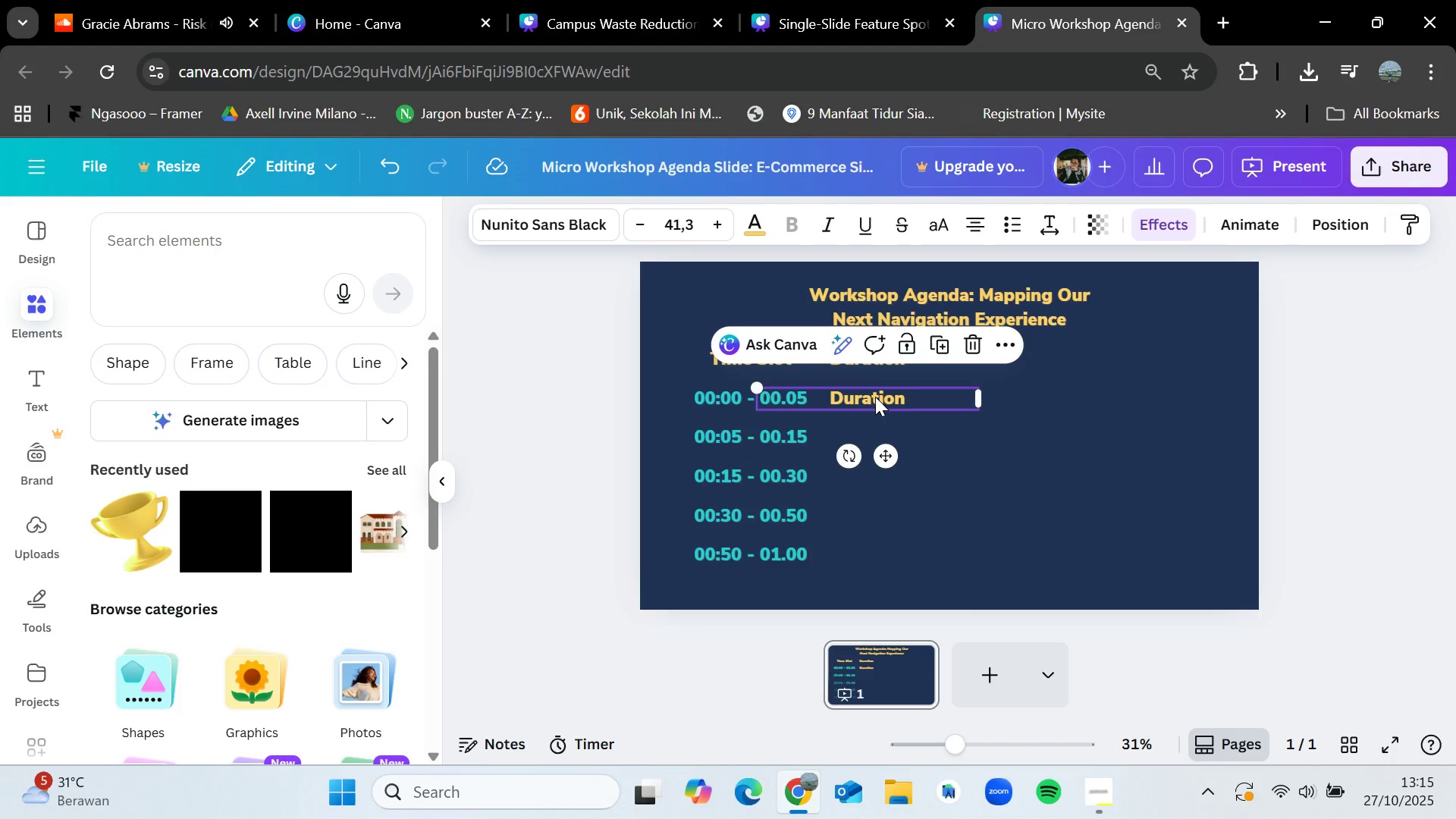 
key(Control+V)
 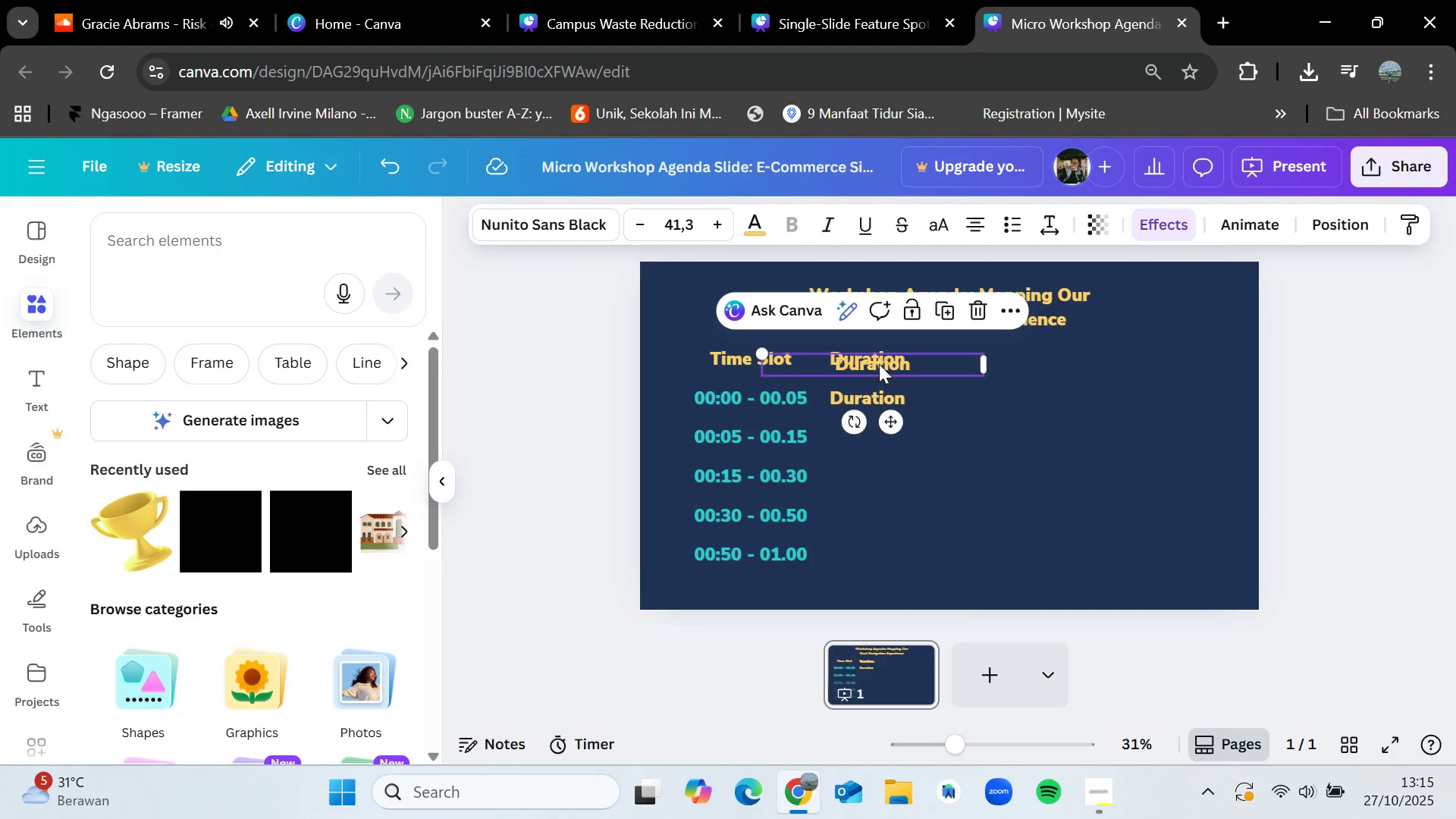 
left_click_drag(start_coordinate=[880, 362], to_coordinate=[878, 436])
 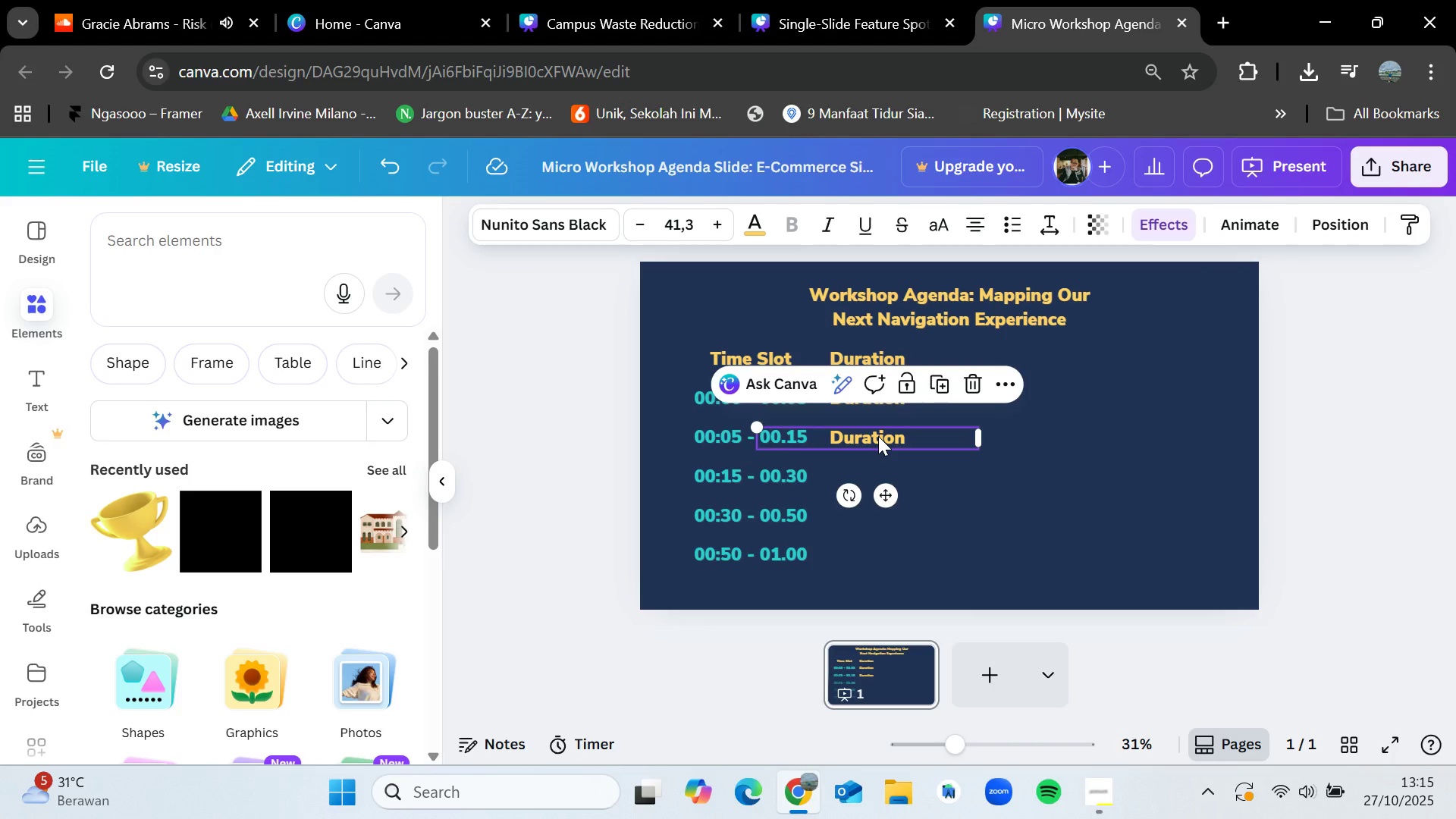 
key(Control+V)
 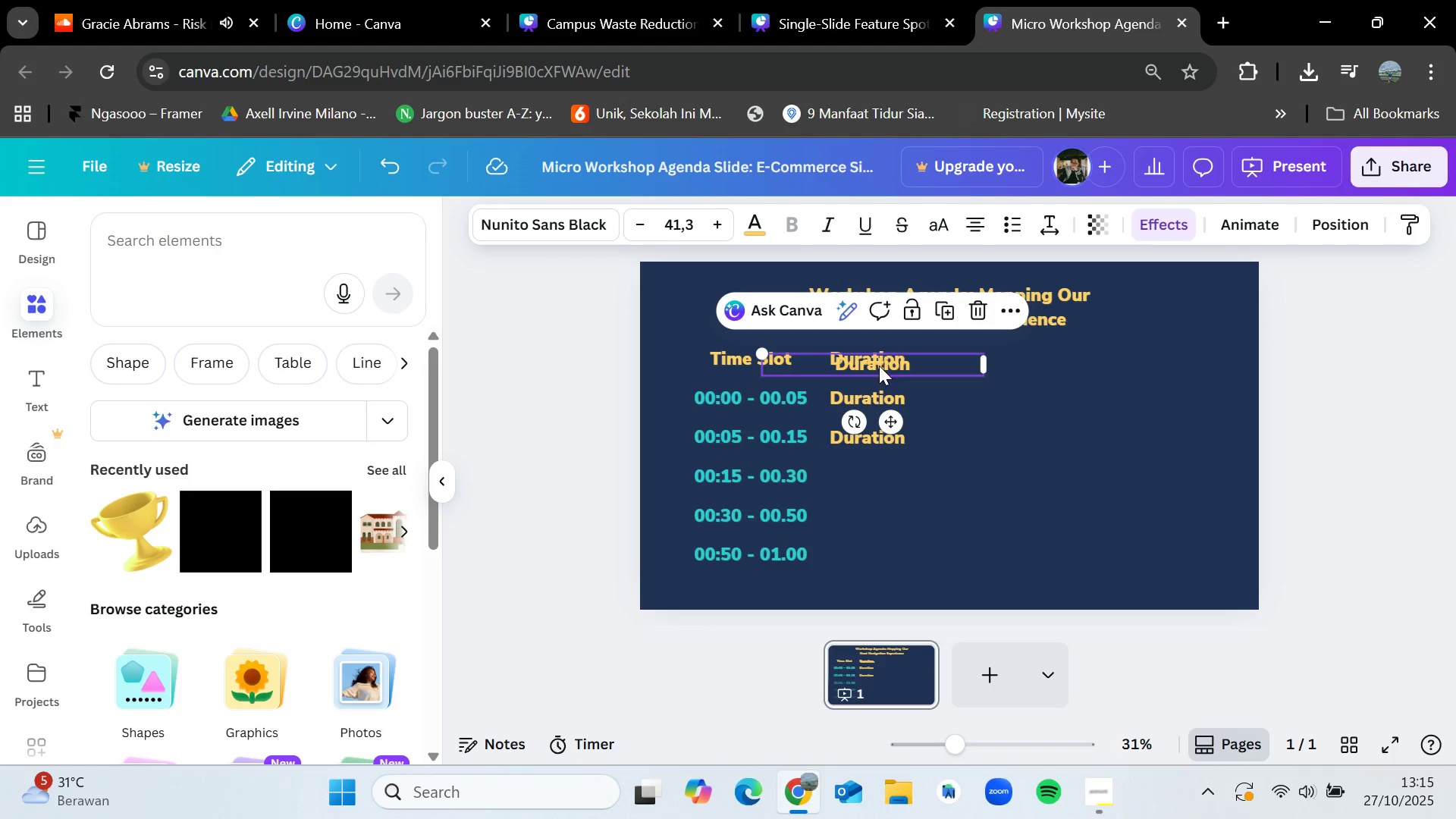 
left_click_drag(start_coordinate=[880, 365], to_coordinate=[874, 479])
 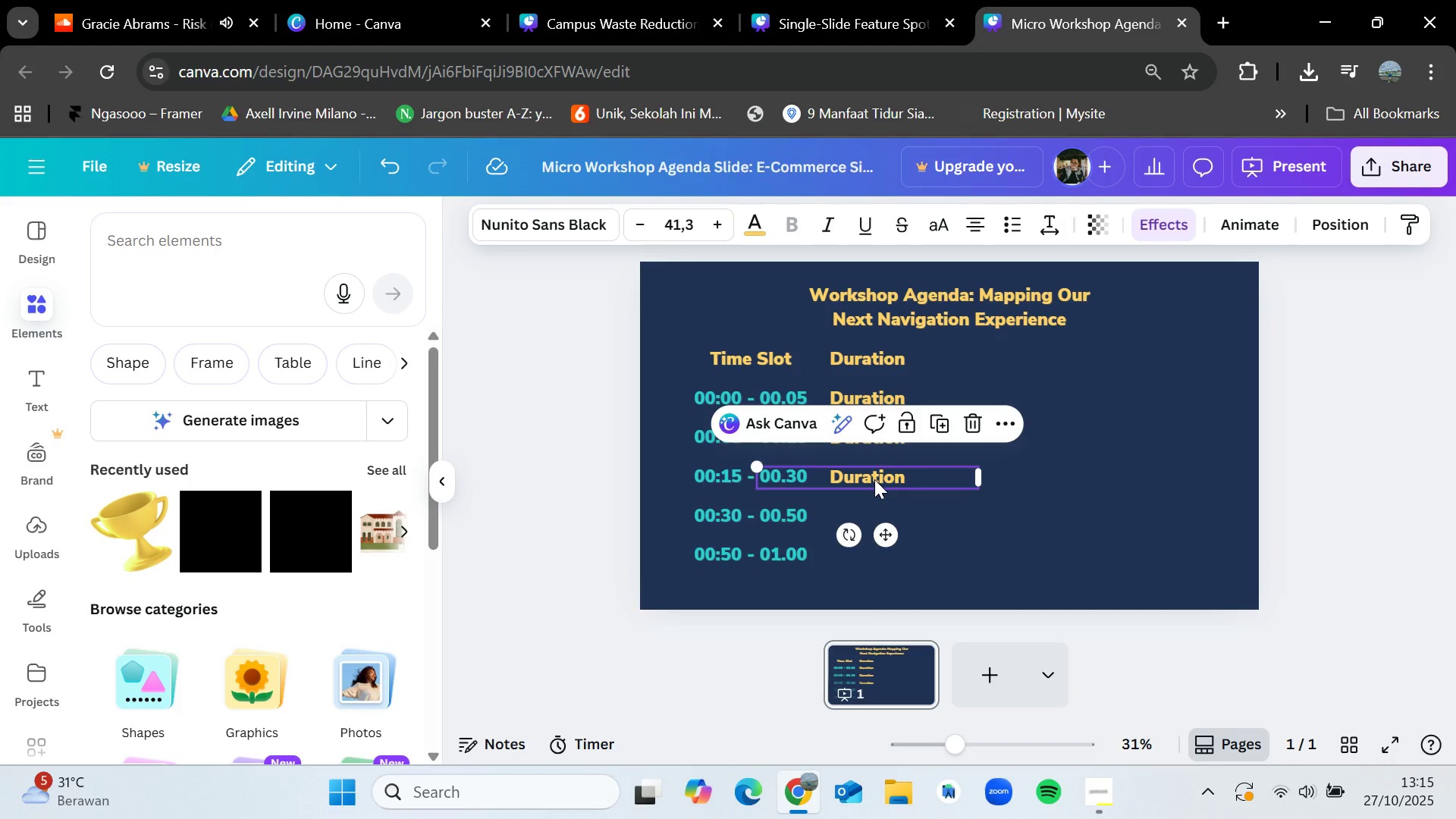 
key(Control+V)
 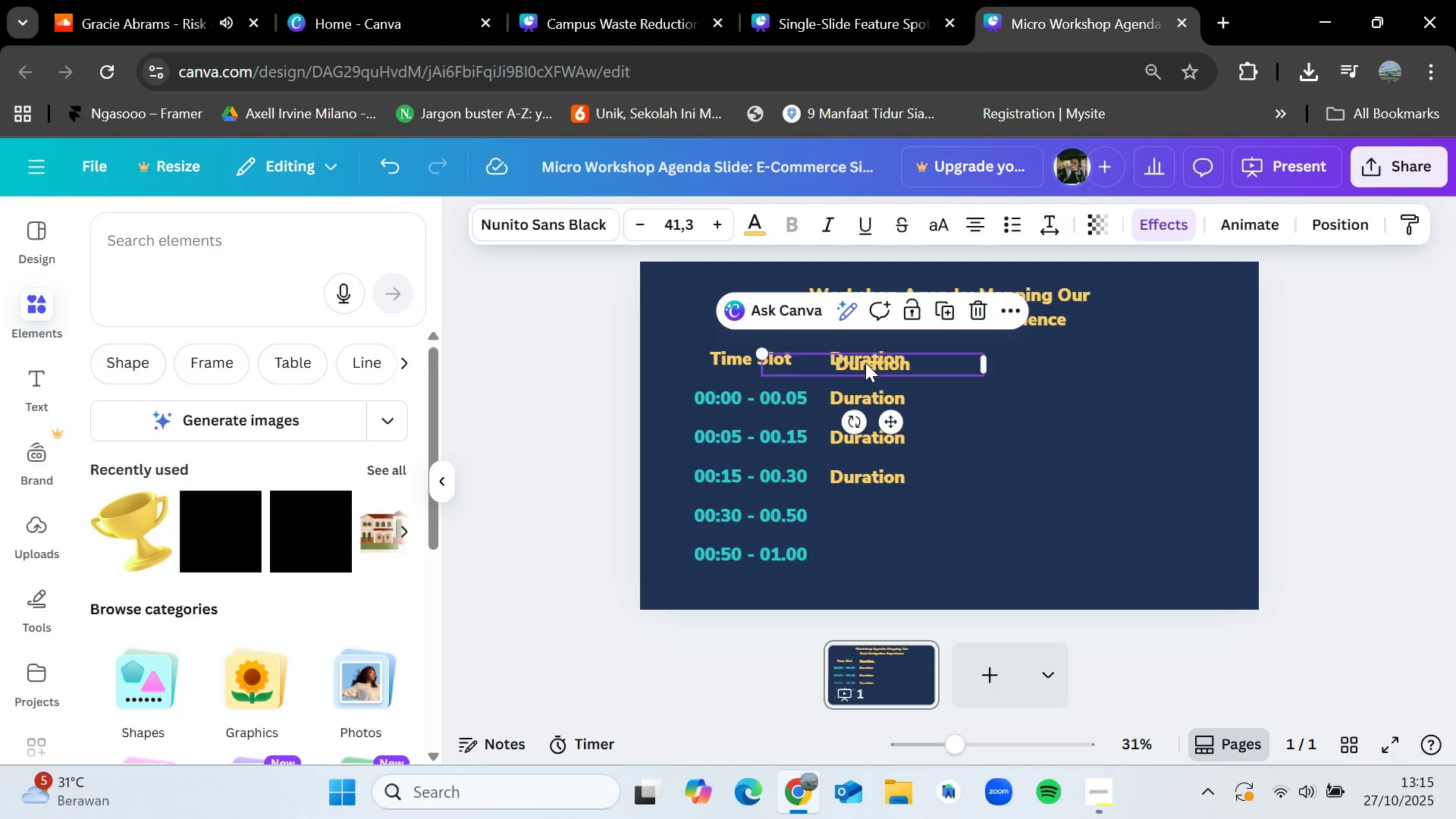 
left_click_drag(start_coordinate=[865, 362], to_coordinate=[864, 510])
 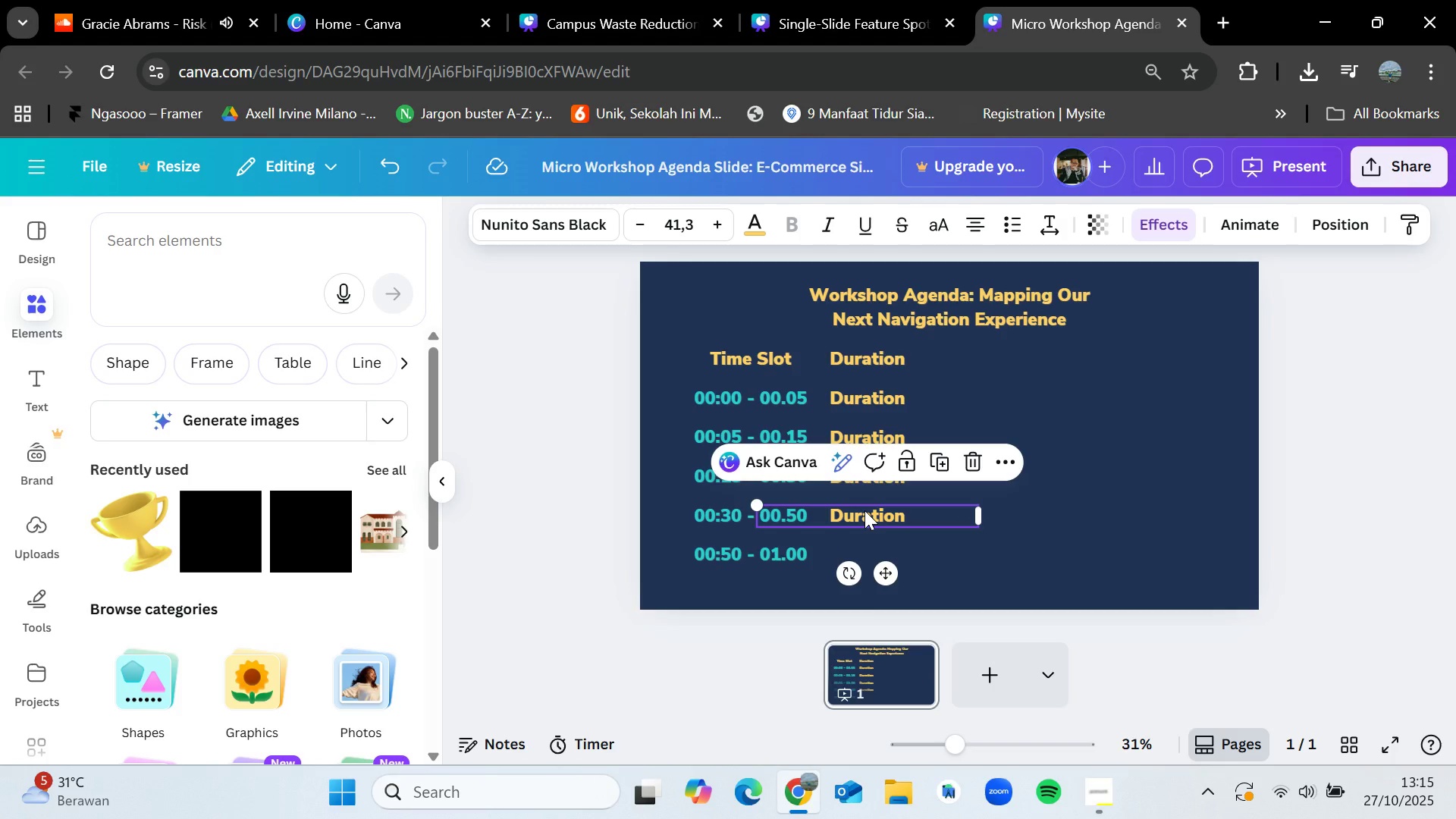 
key(Control+V)
 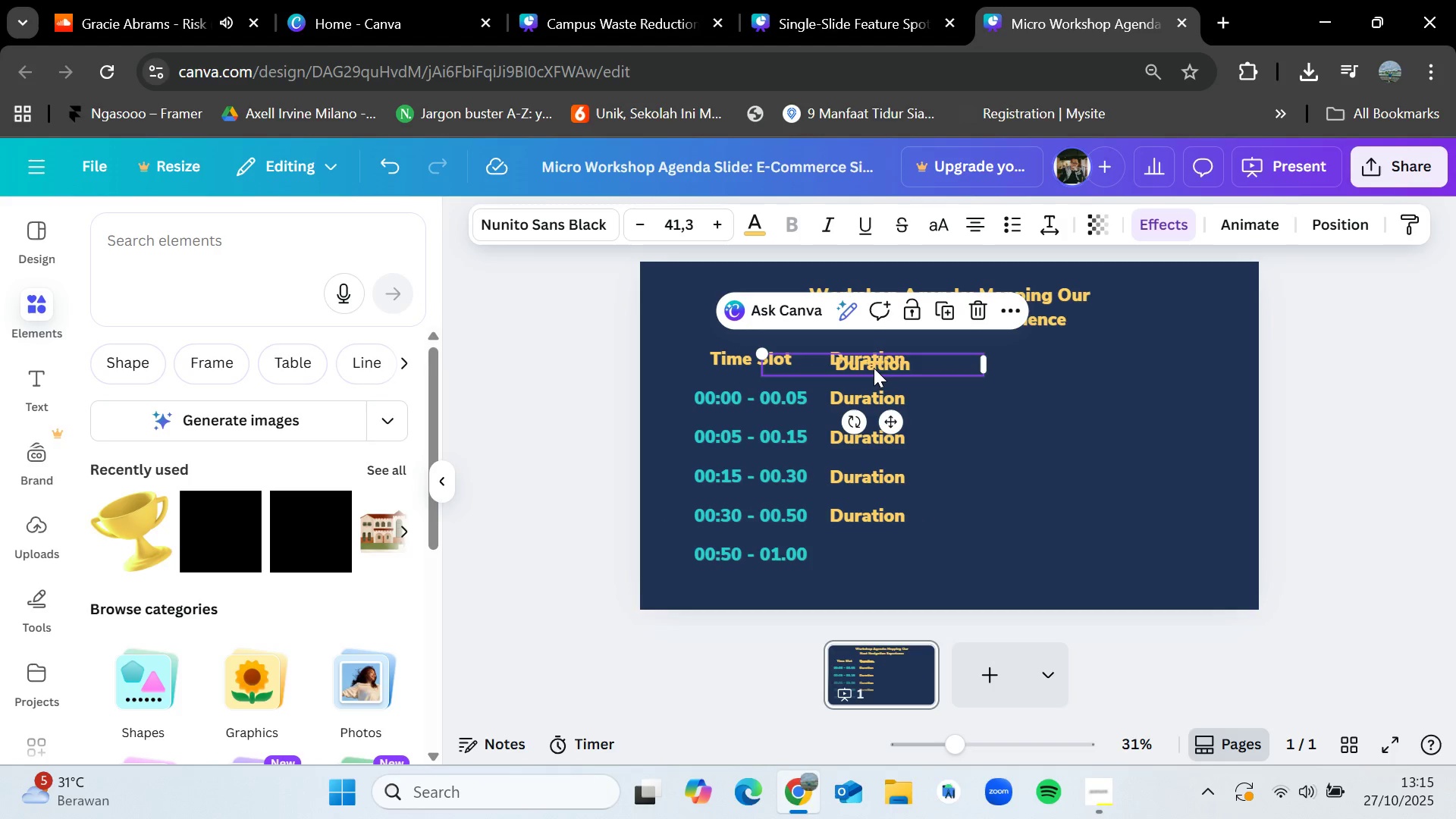 
left_click_drag(start_coordinate=[874, 362], to_coordinate=[873, 551])
 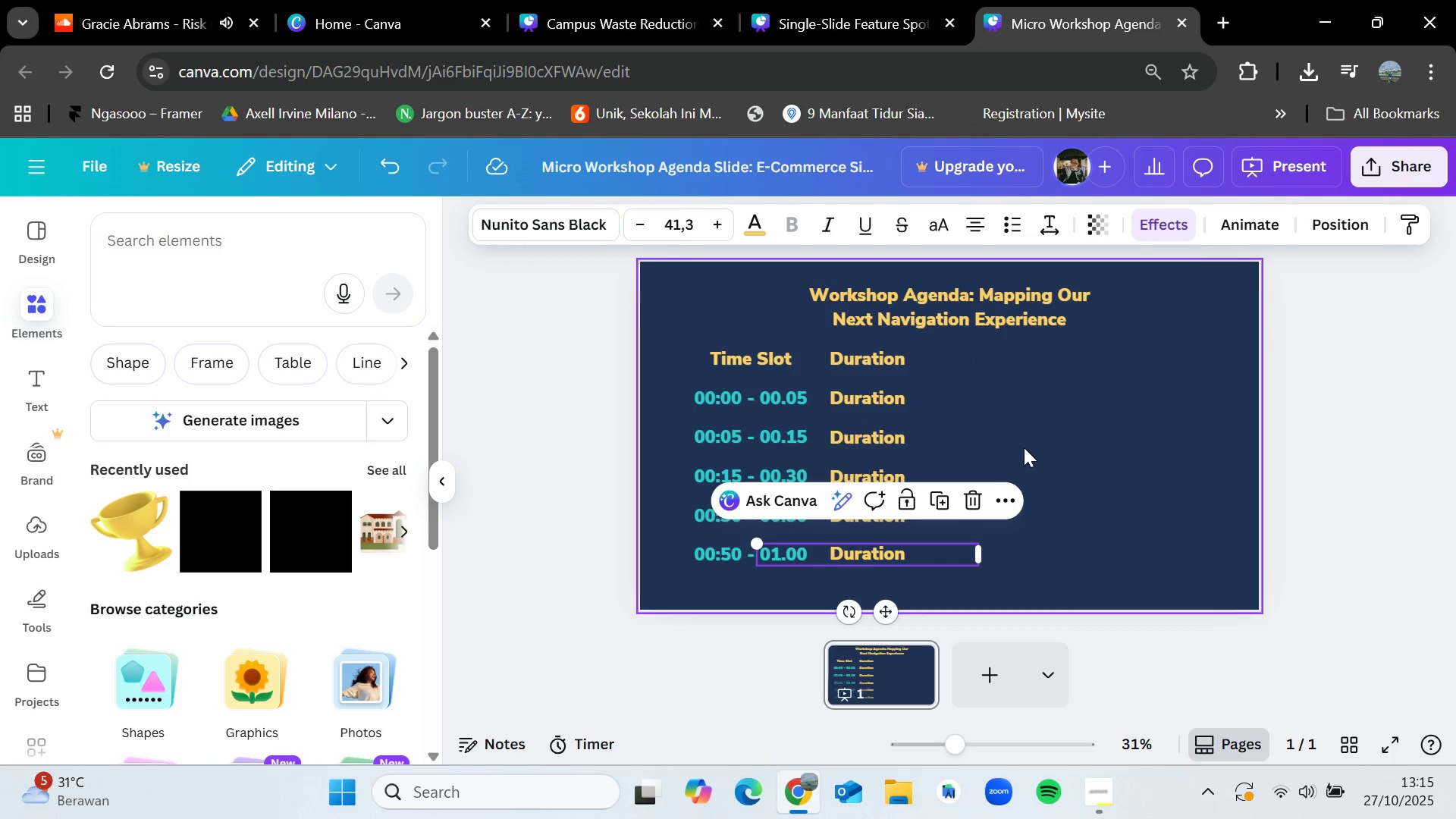 
left_click([1024, 447])
 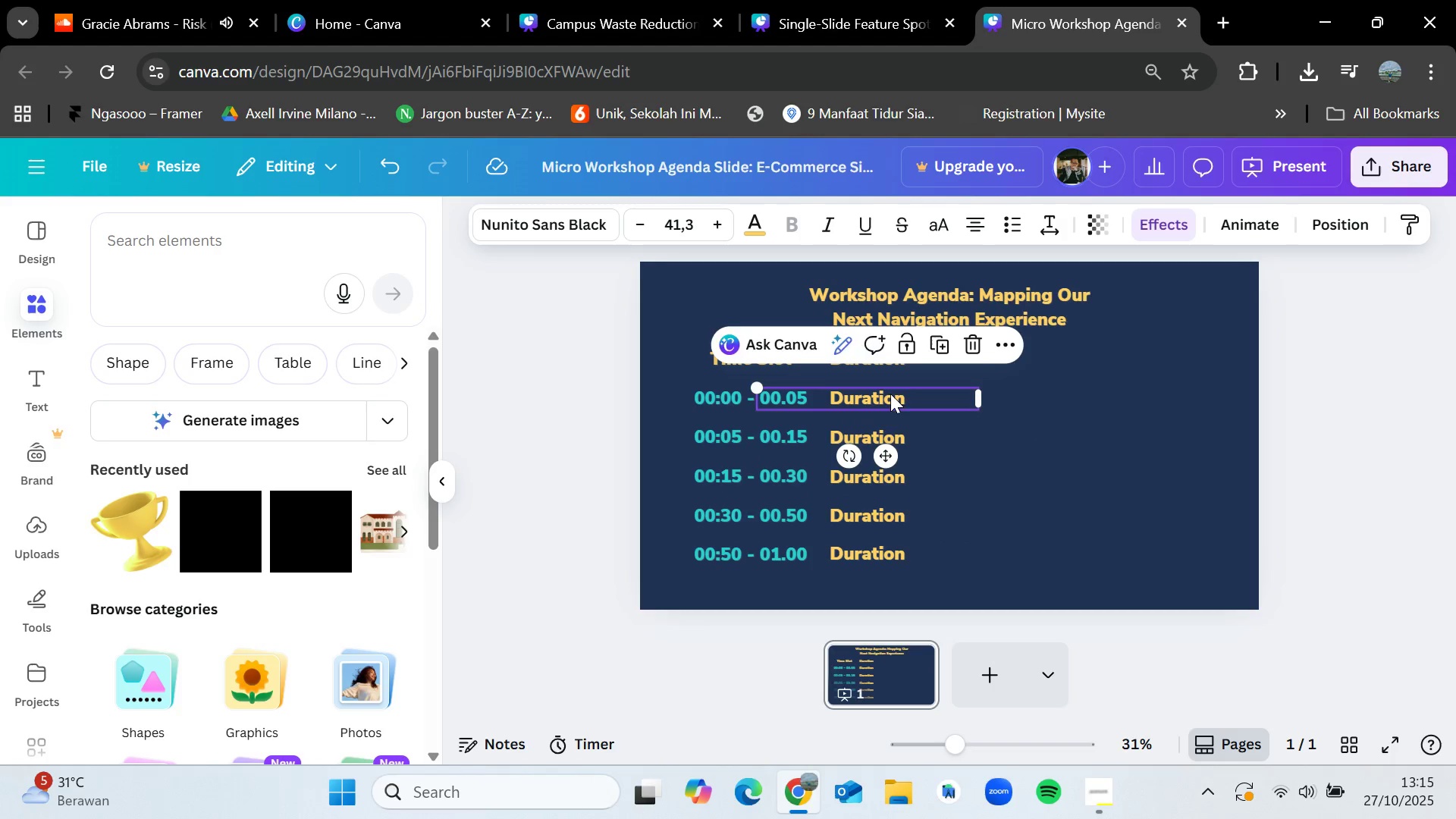 
double_click([890, 394])
 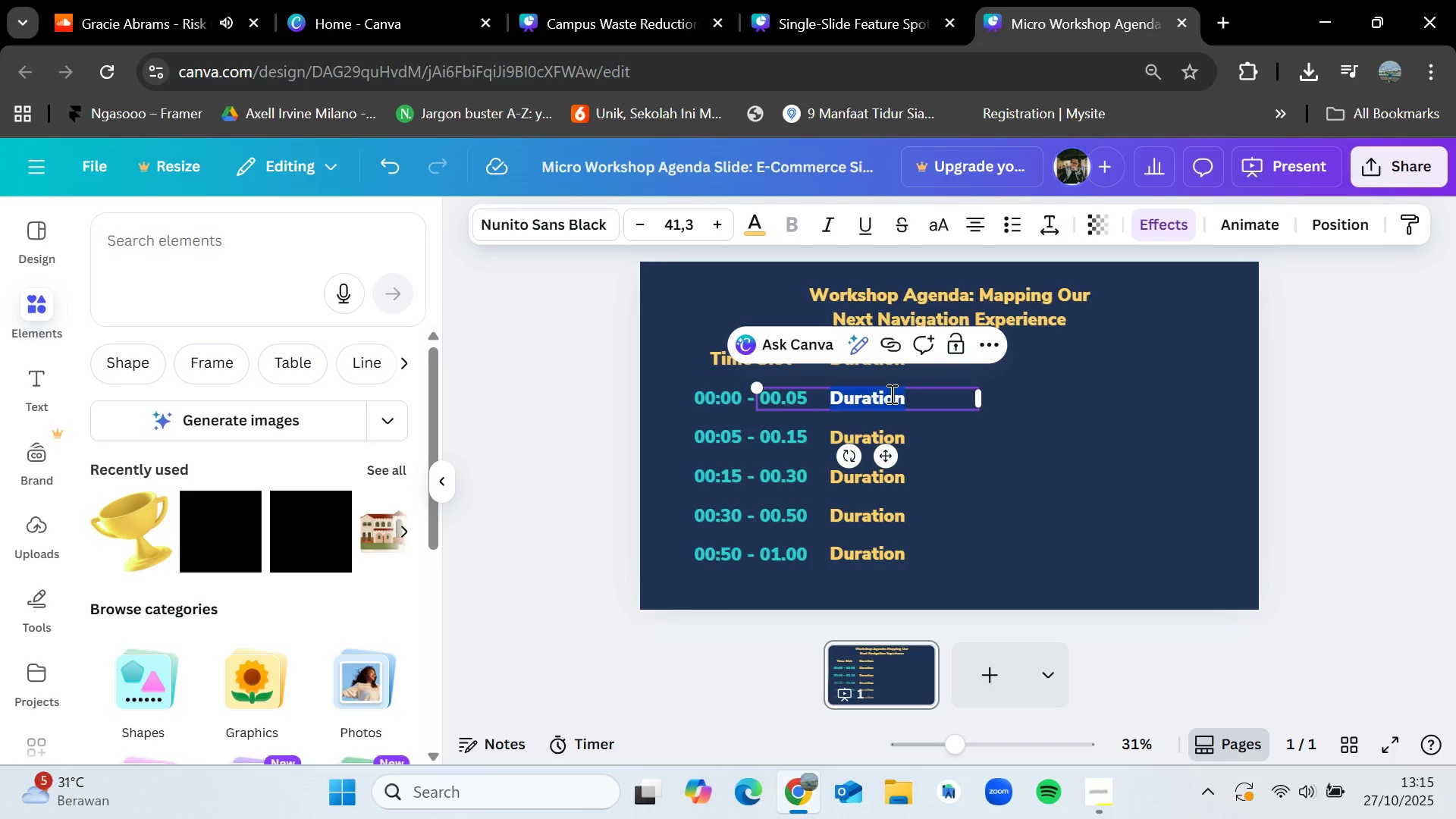 
key(Backspace)
type(5 min)
 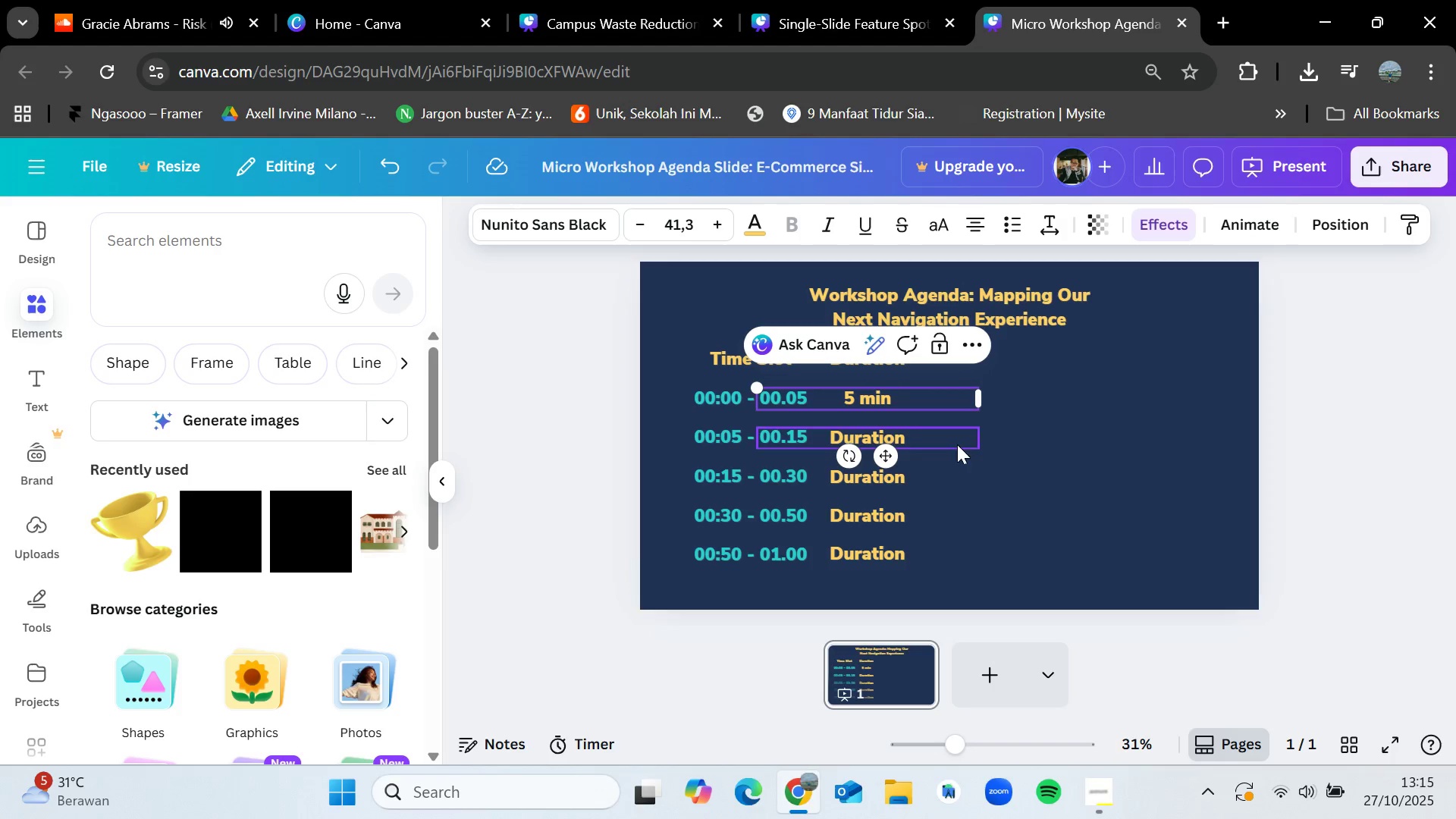 
left_click([996, 479])
 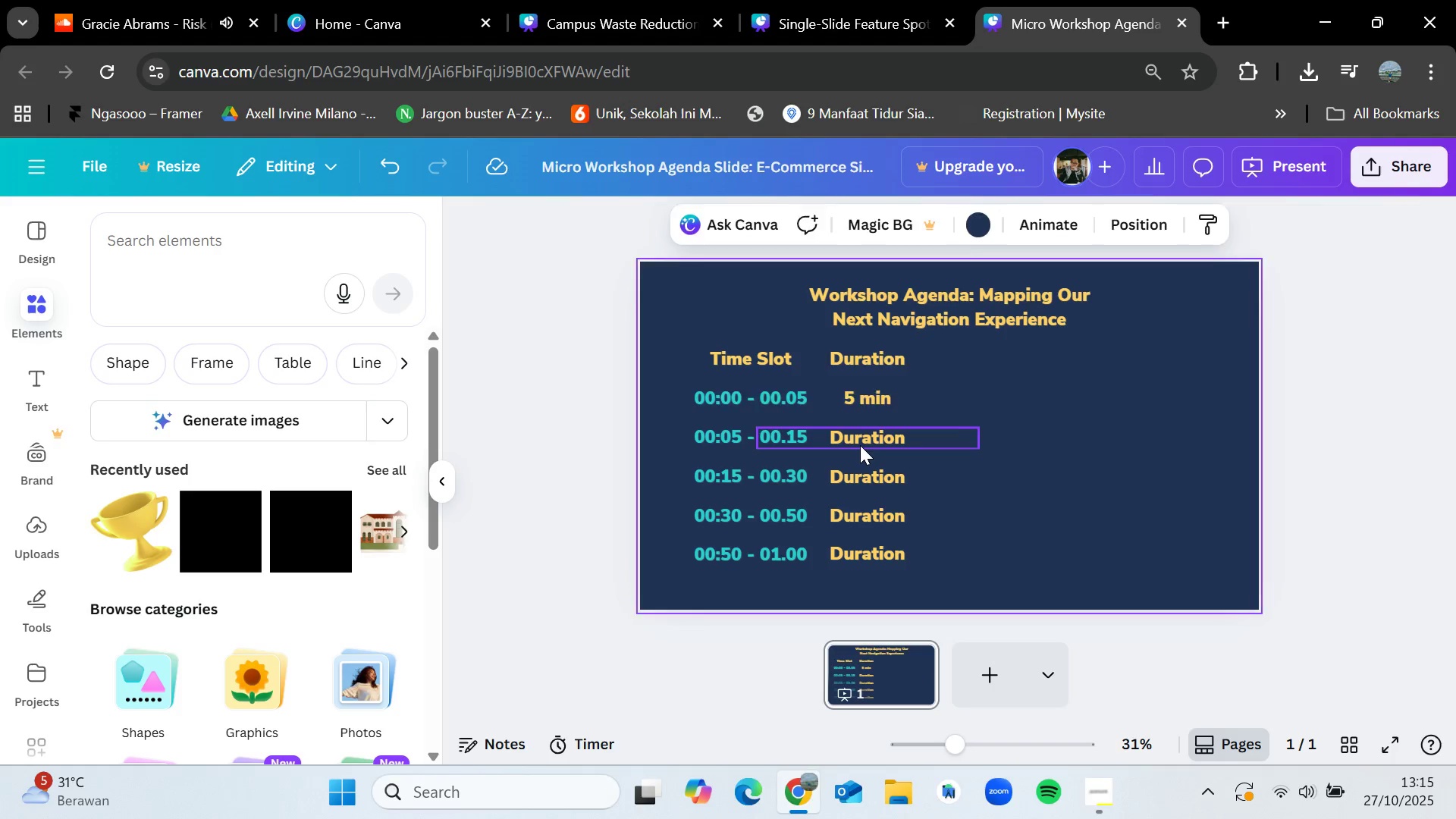 
left_click([860, 445])
 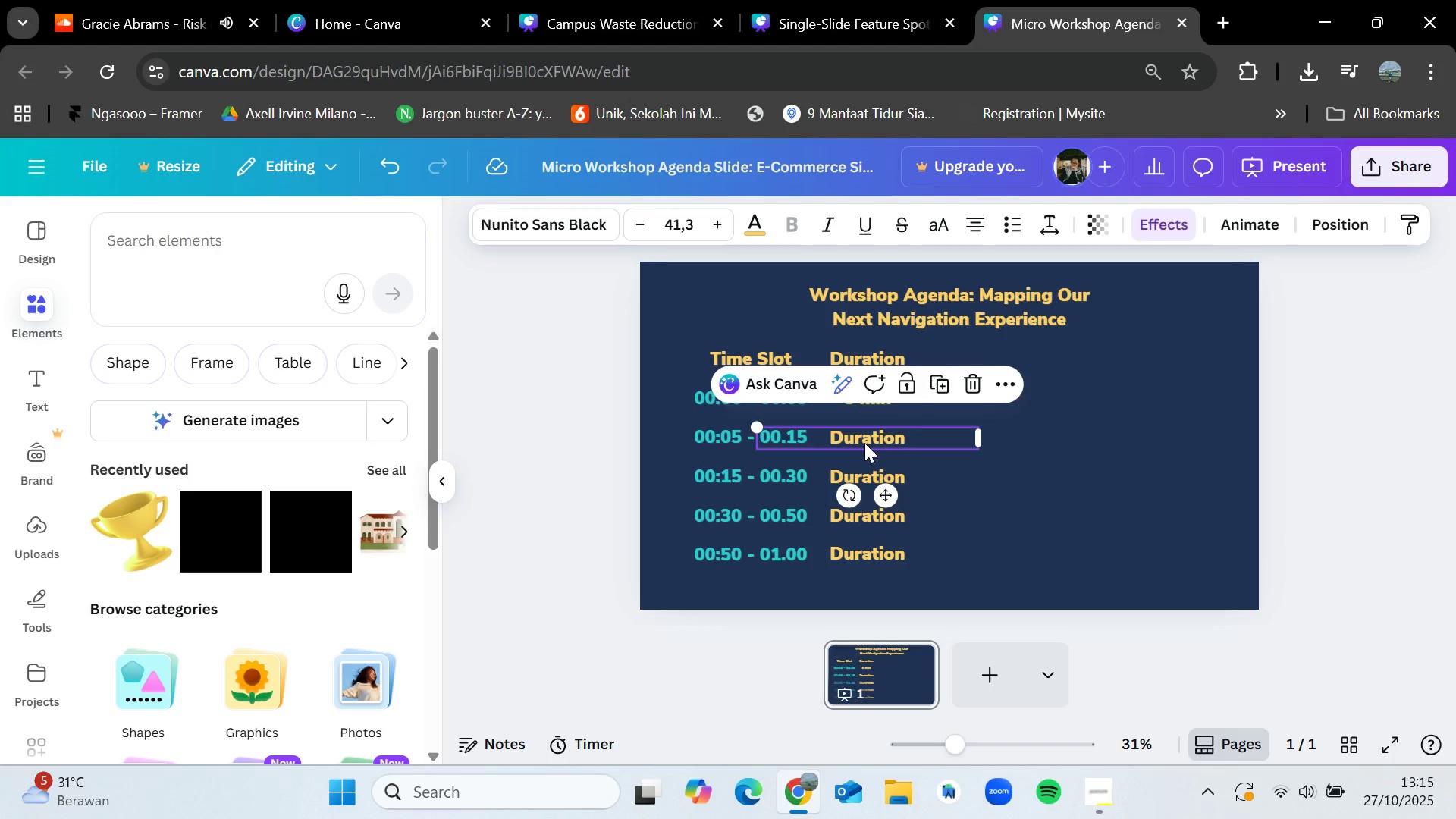 
double_click([864, 443])
 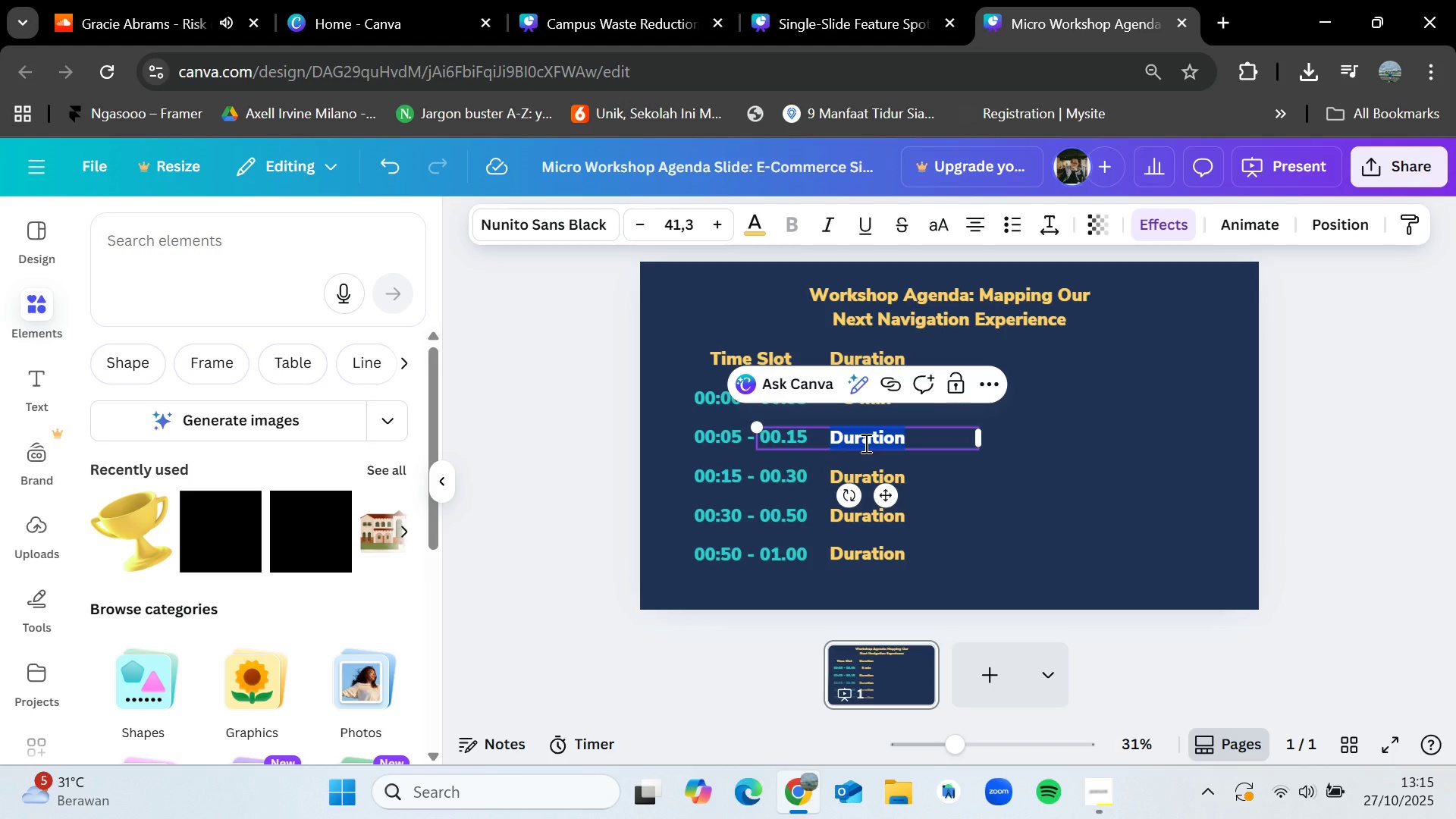 
key(Backspace)
type(10 min)
 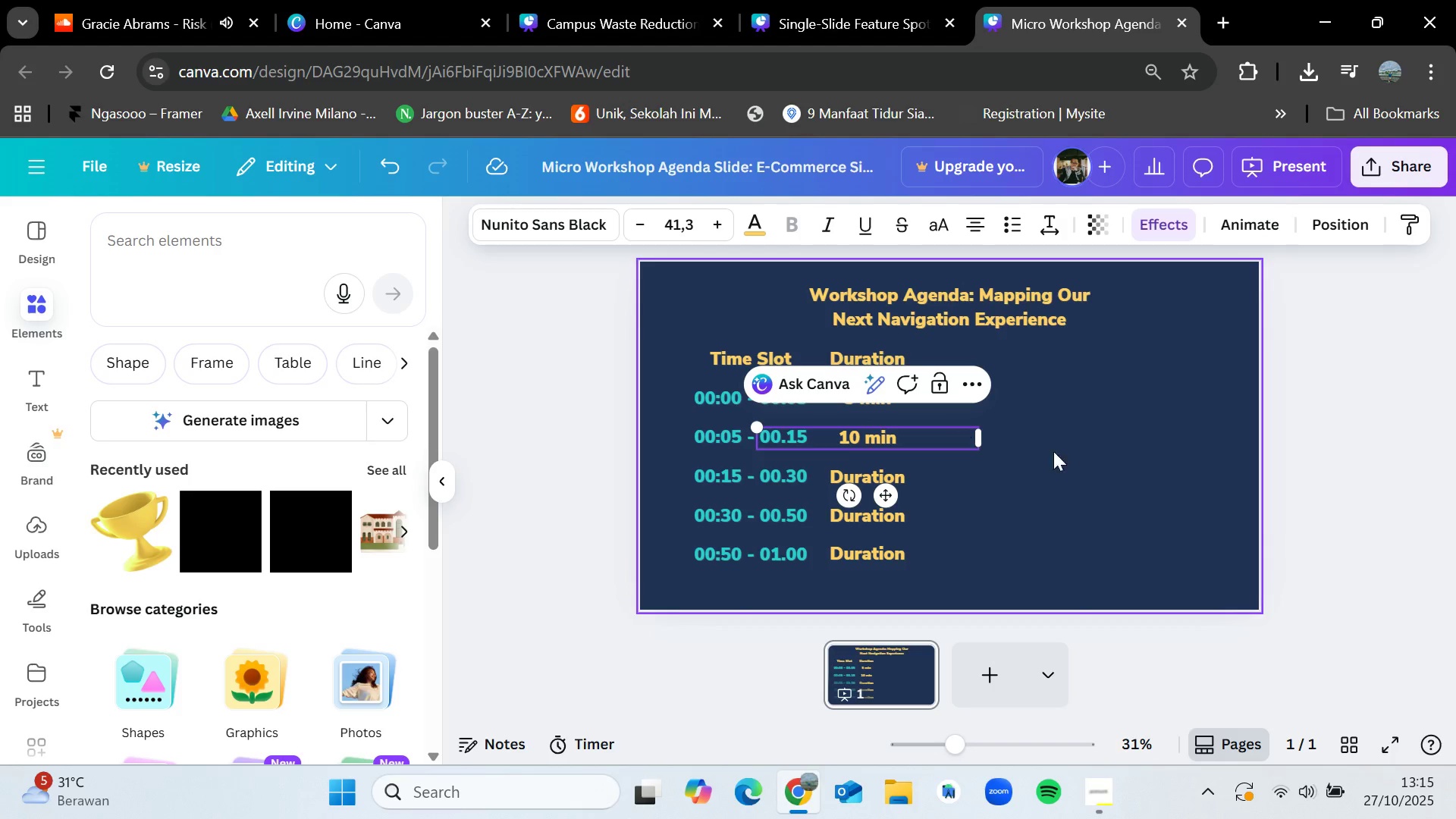 
left_click([1110, 469])
 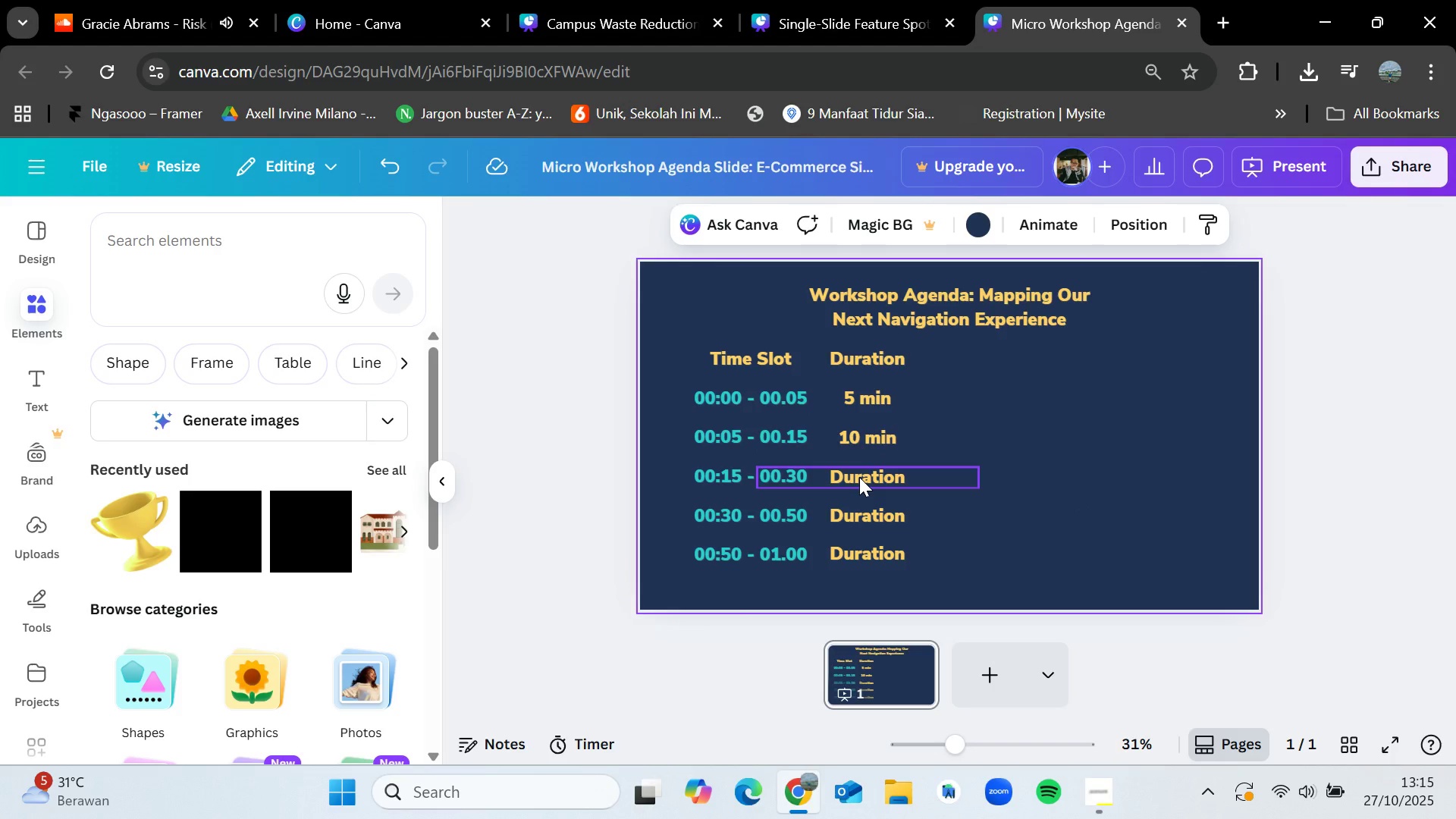 
double_click([859, 477])
 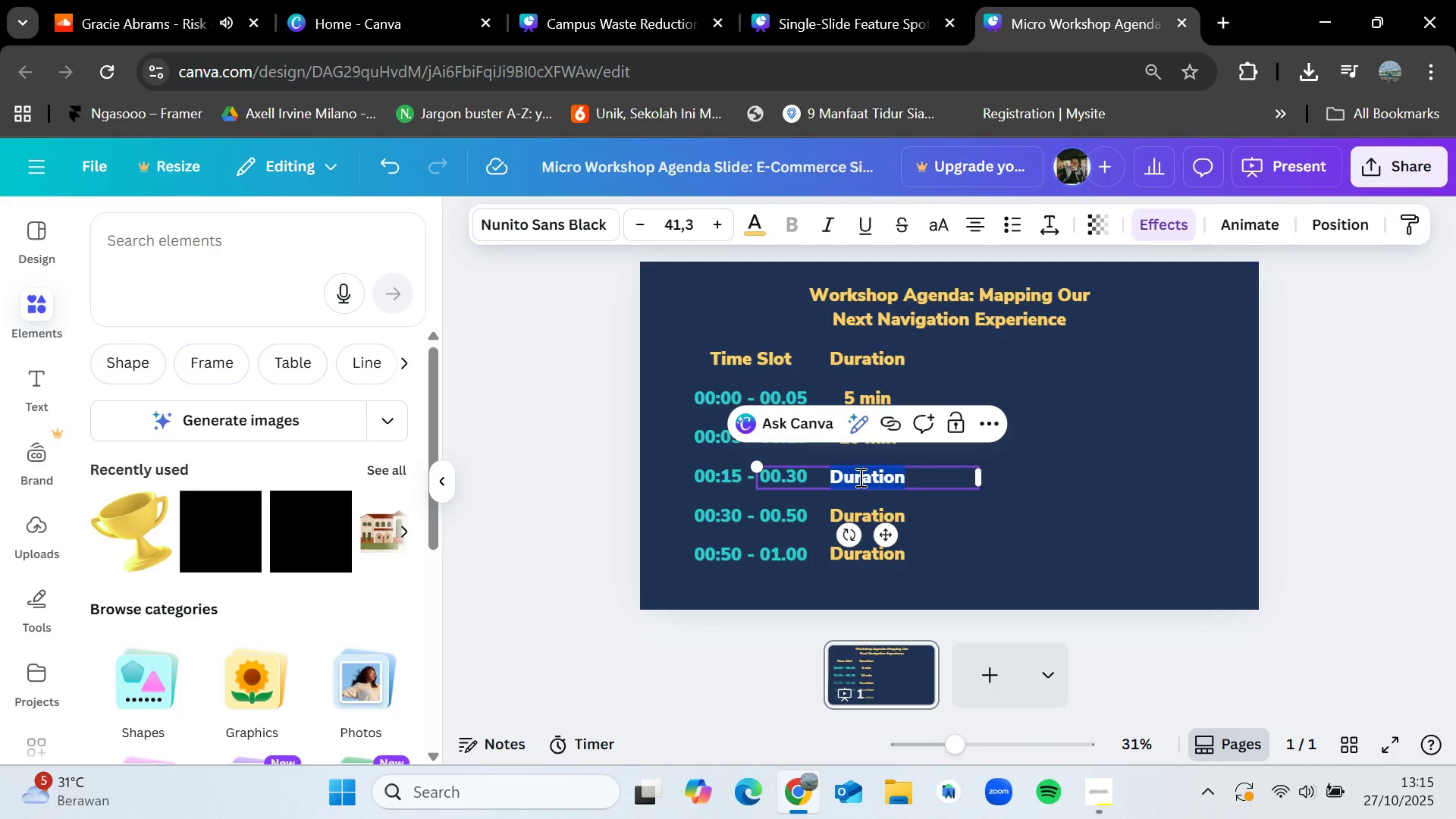 
key(Backspace)
type(15 min)
 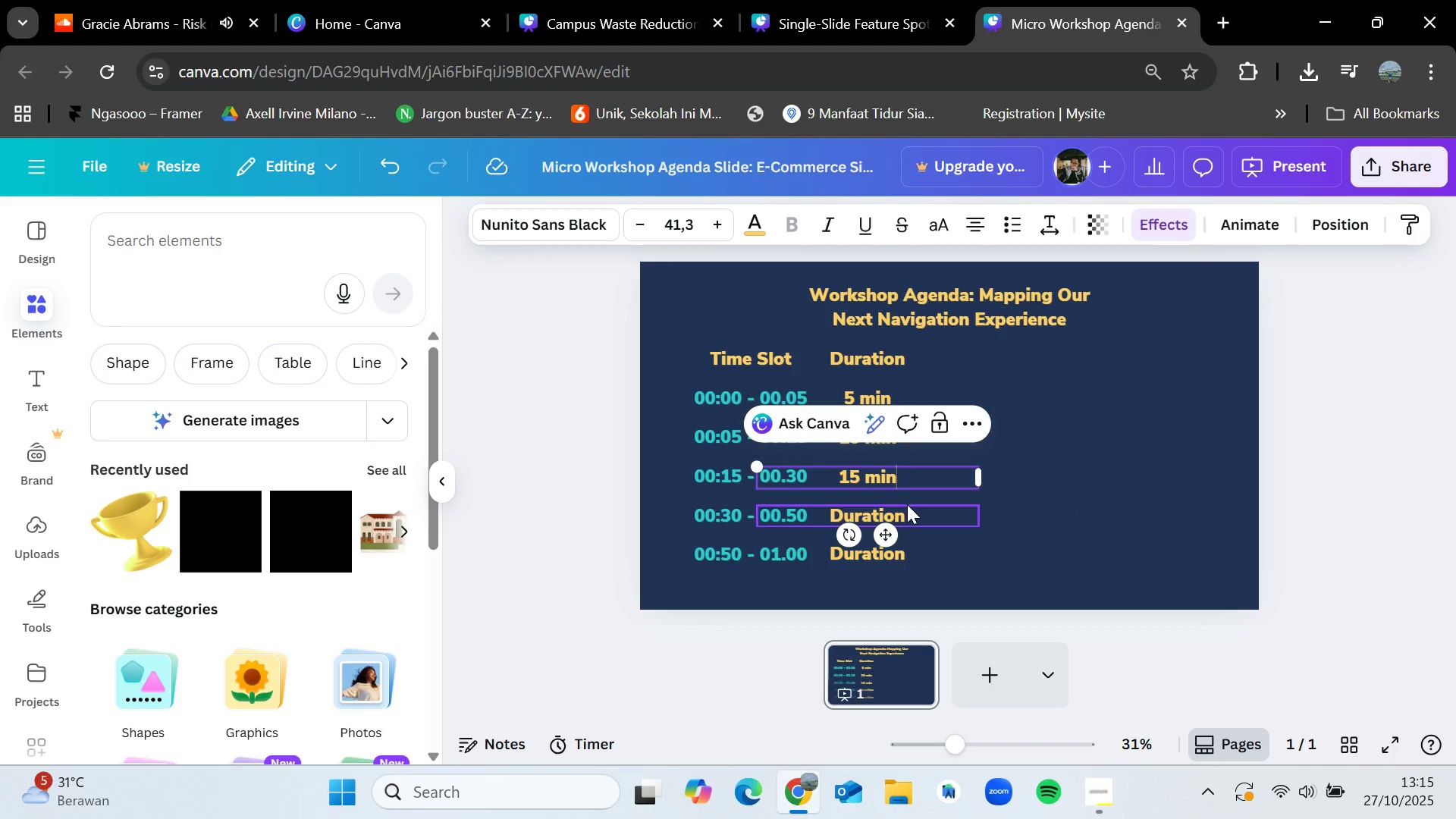 
double_click([907, 504])
 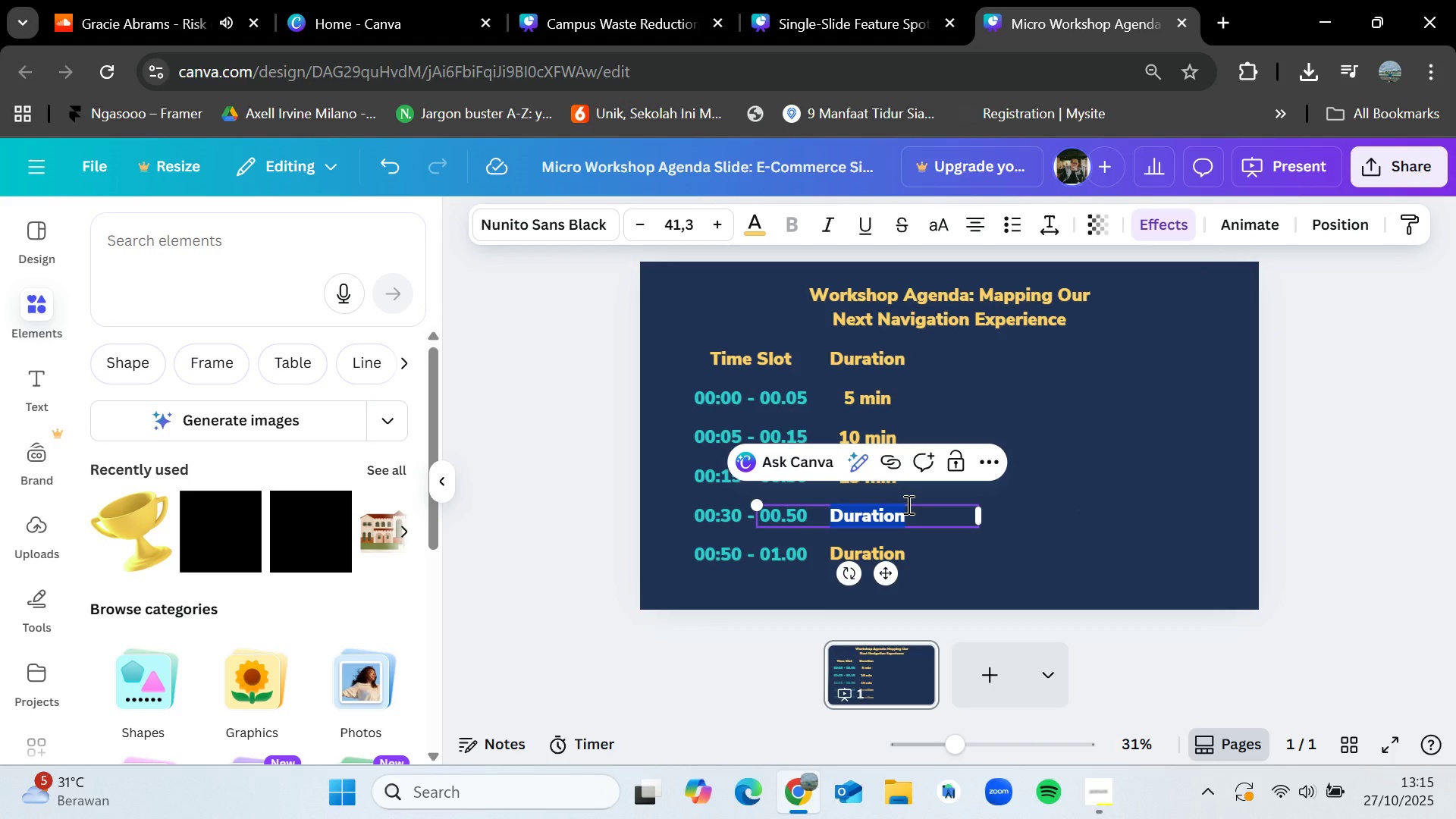 
key(Backspace)
type(20 min)
 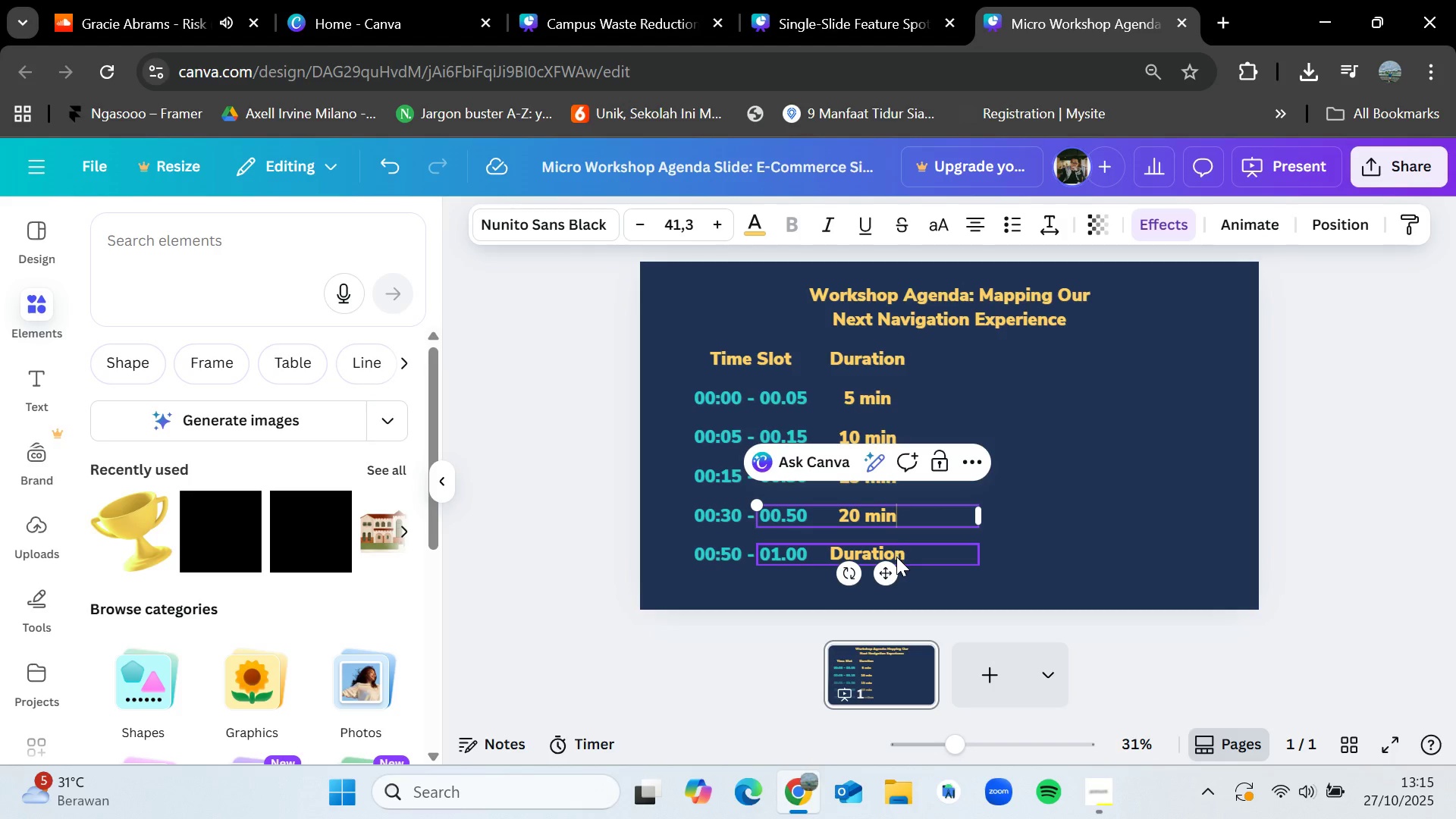 
double_click([898, 552])
 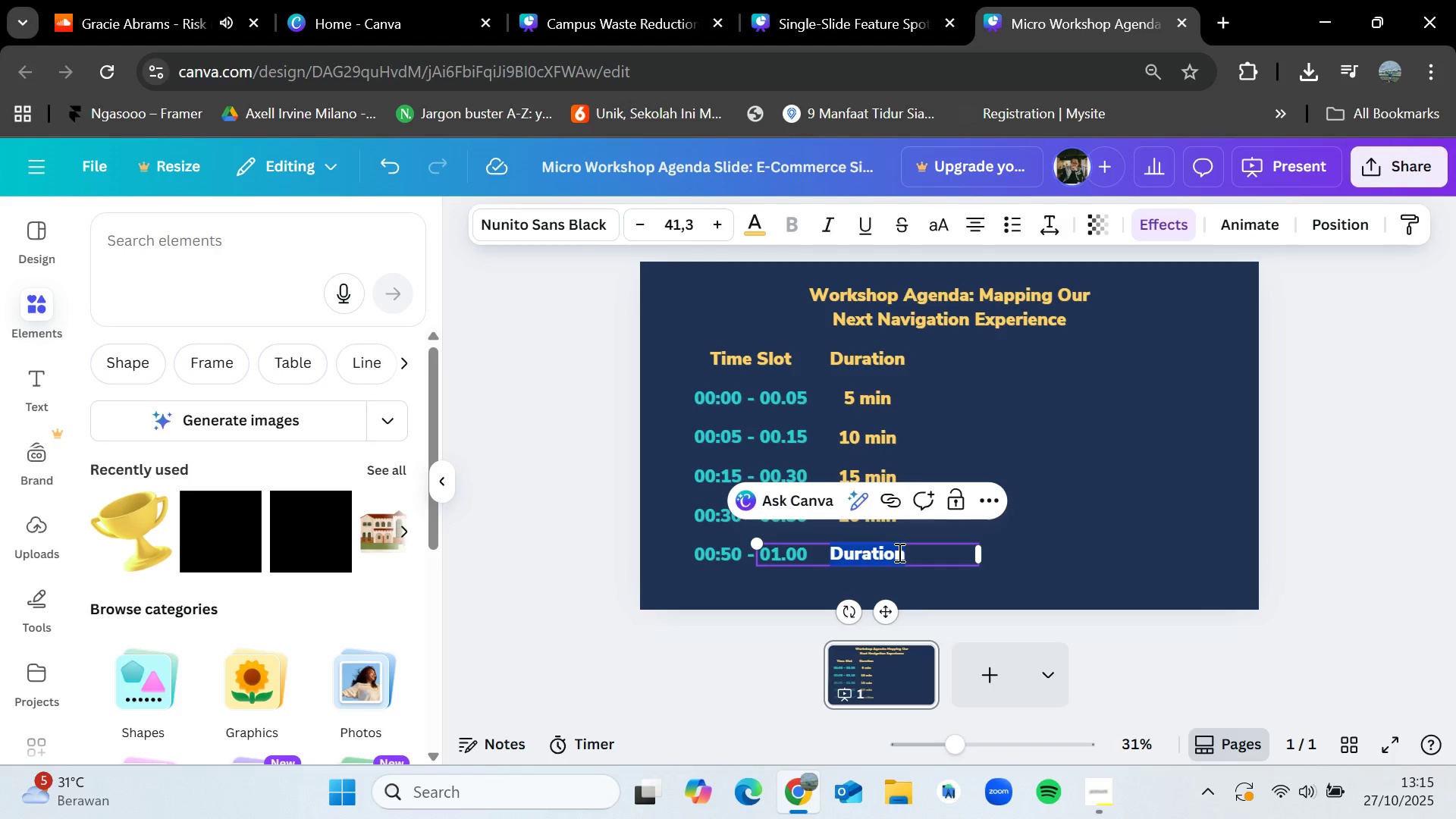 
key(Backspace)
type(10 min)
 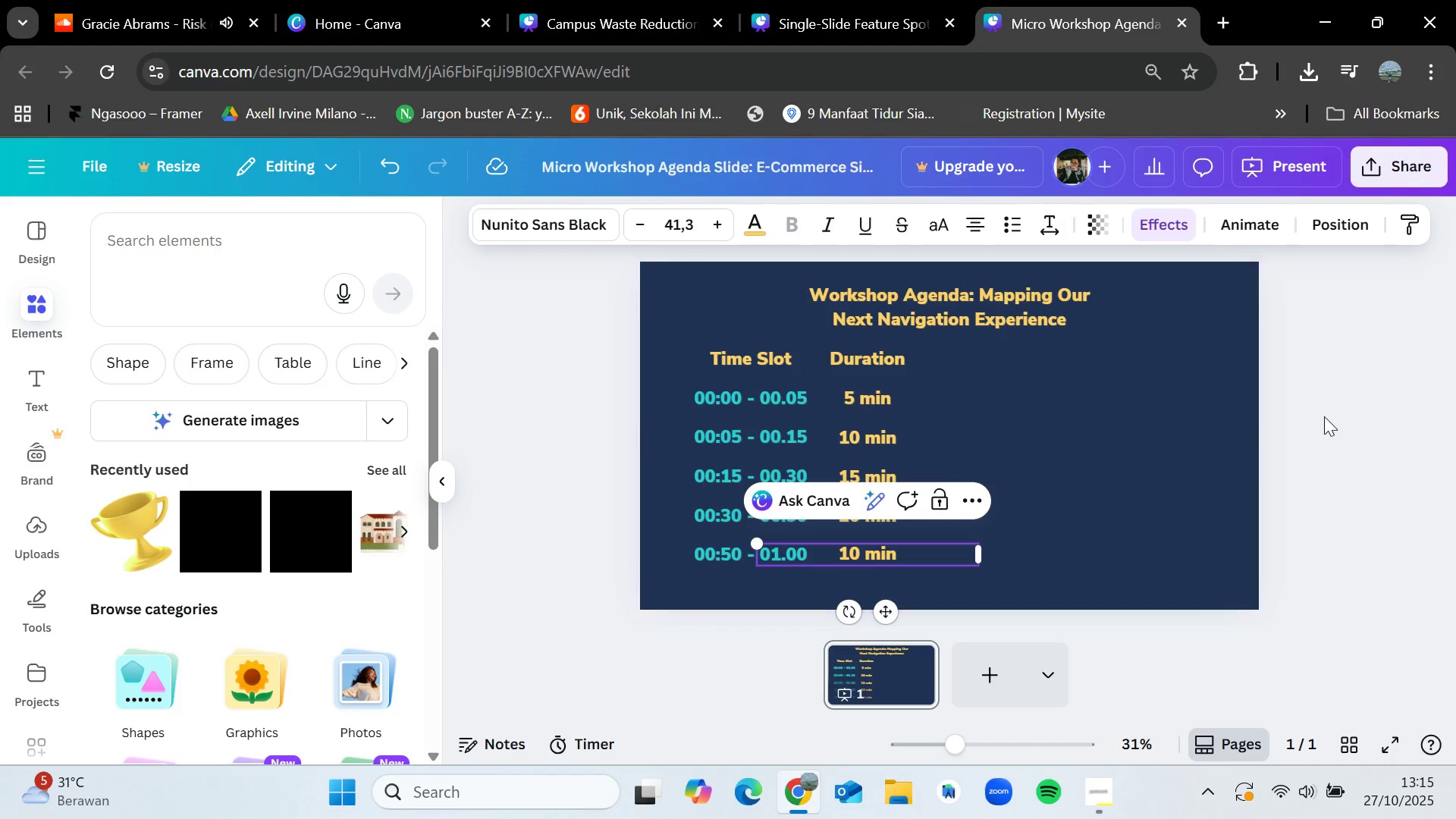 
left_click_drag(start_coordinate=[1316, 422], to_coordinate=[1310, 428])
 